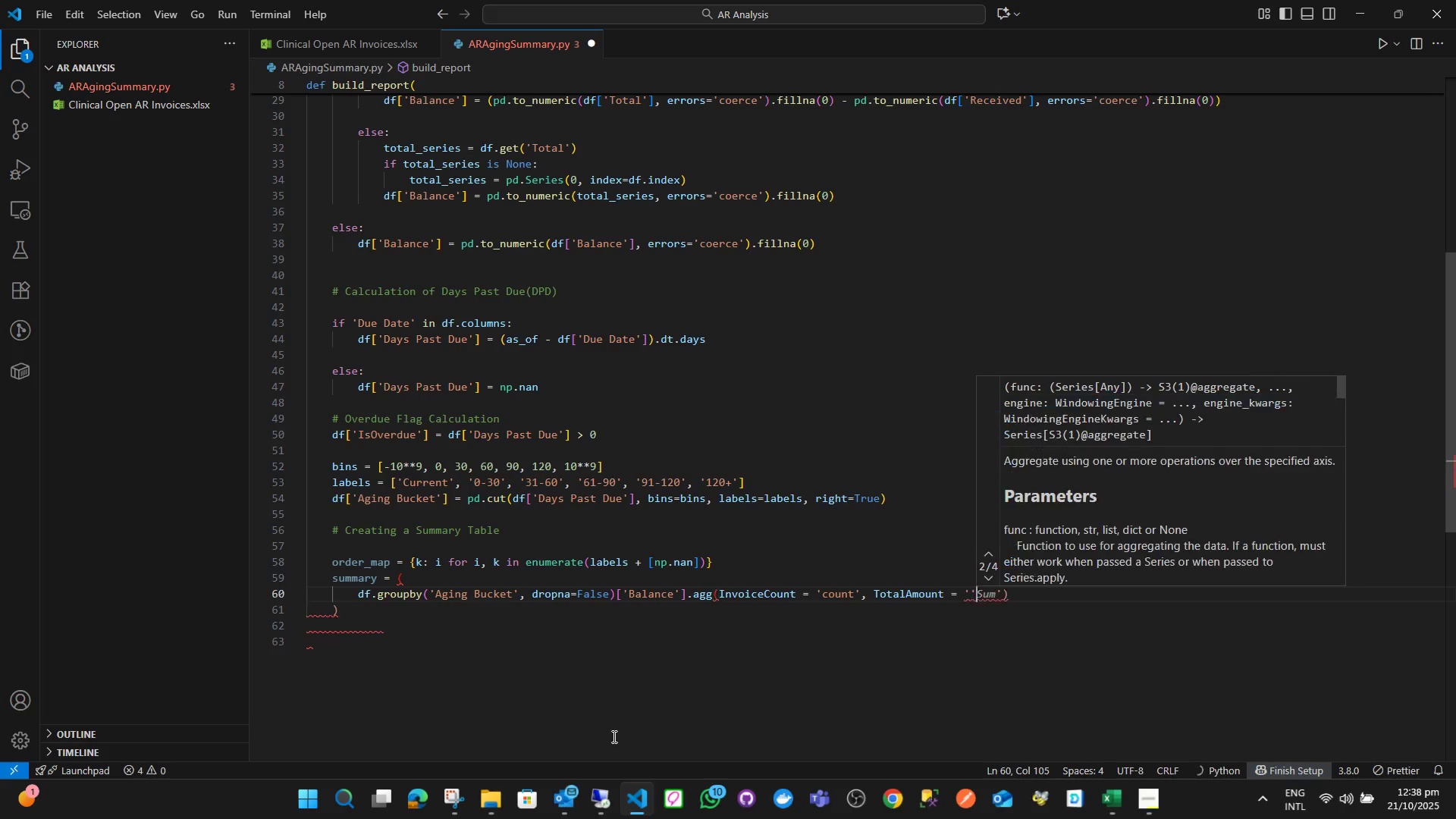 
key(S)
 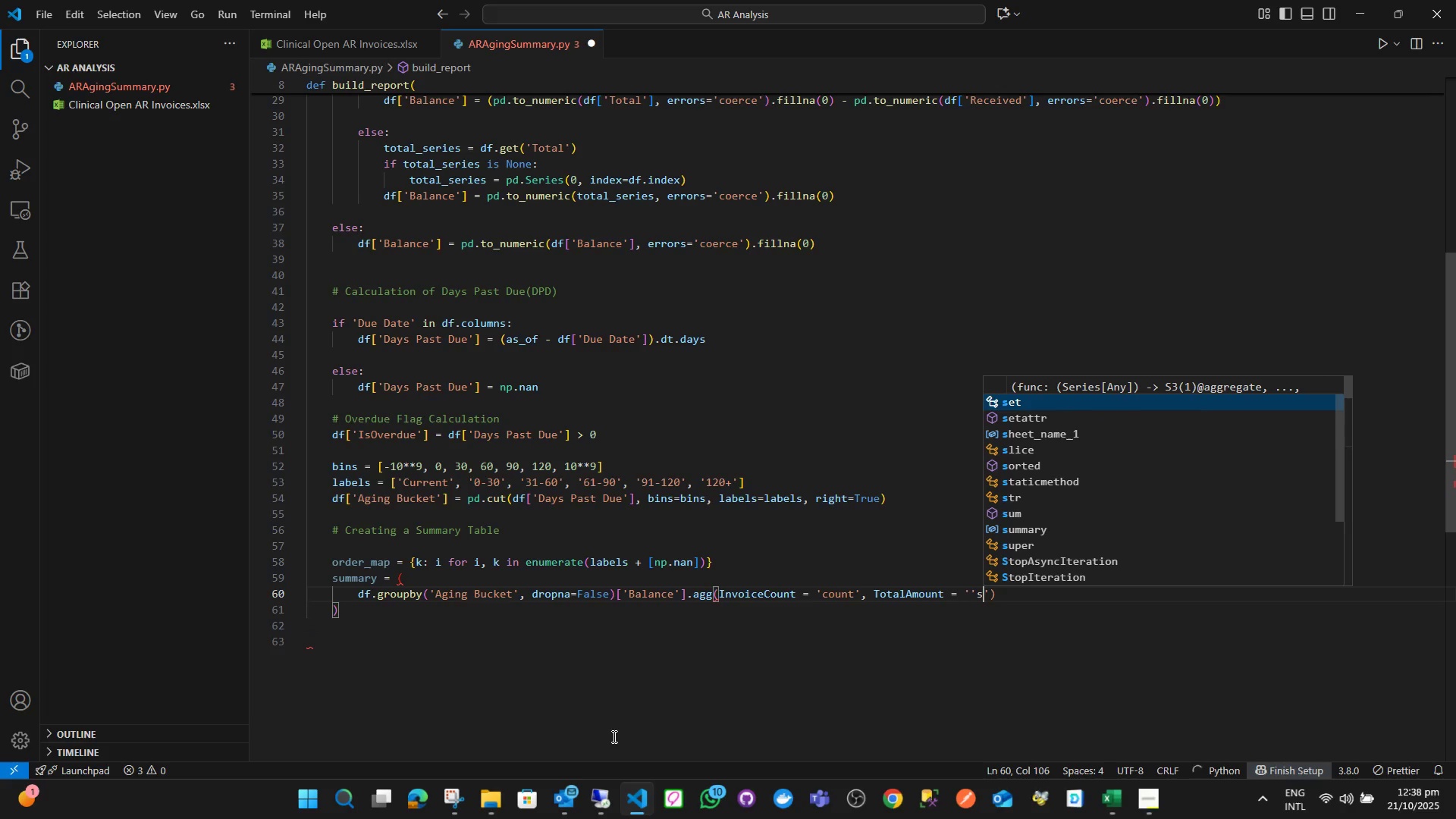 
key(Backspace)
 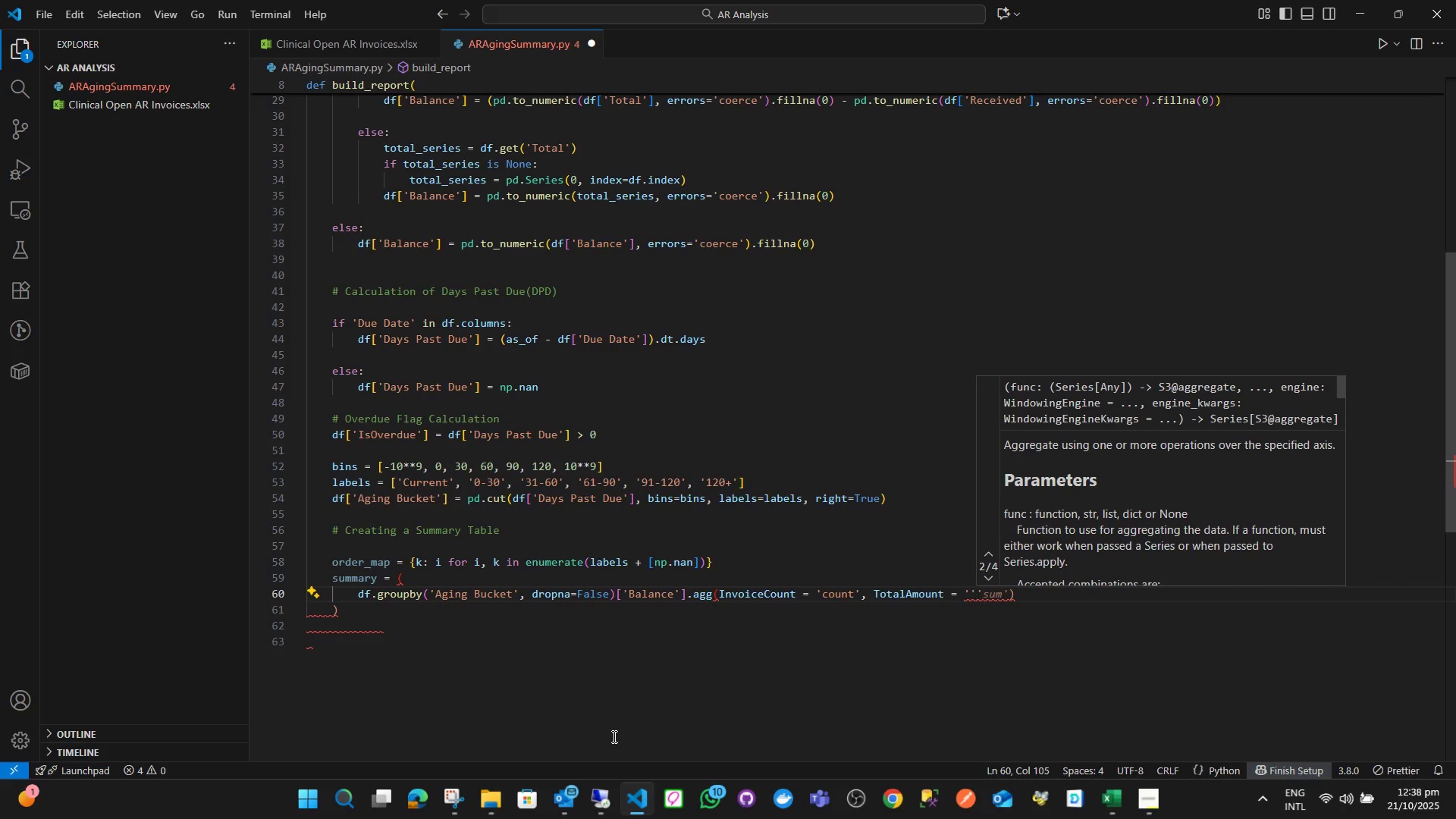 
key(ArrowRight)
 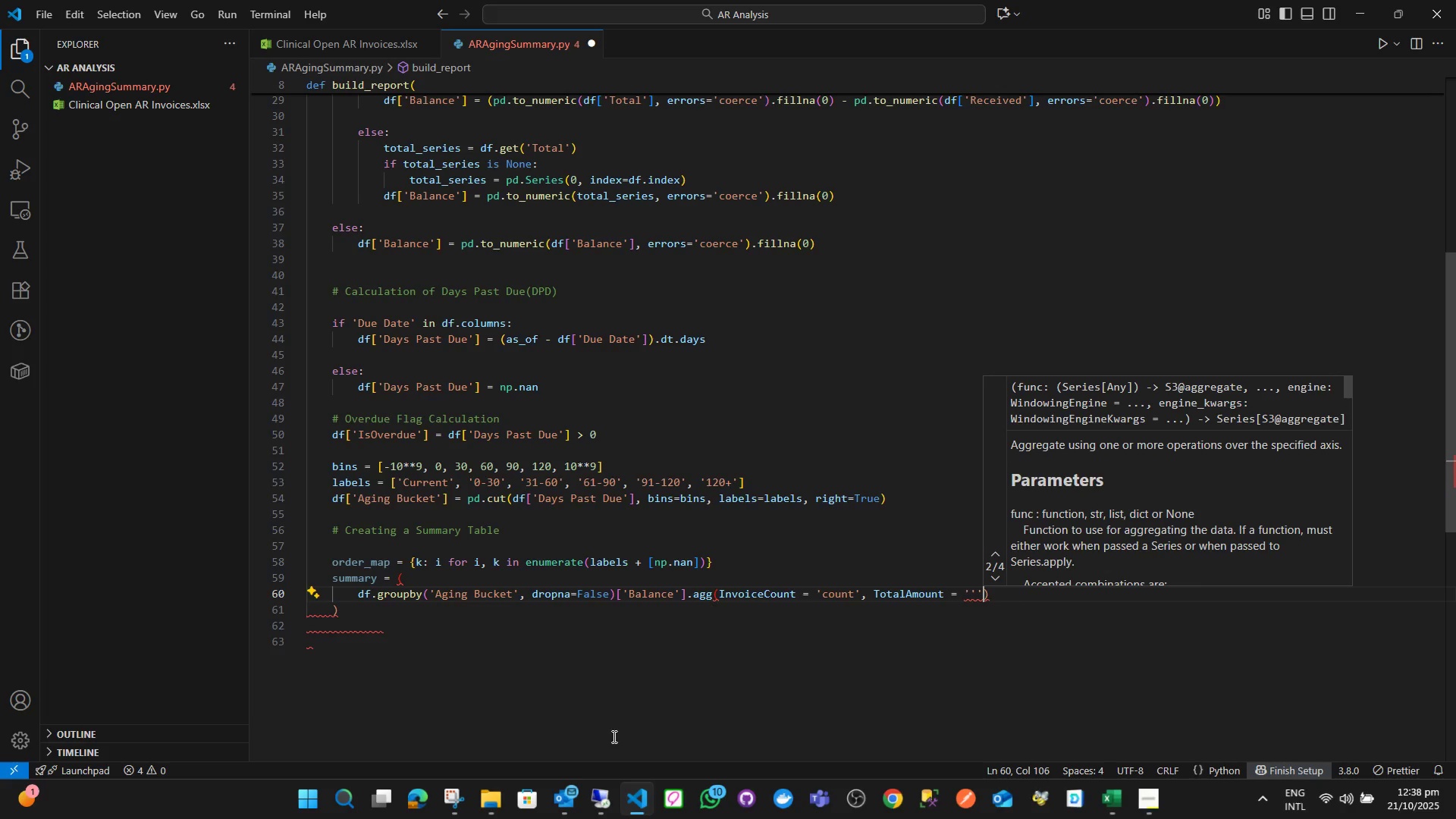 
key(Backspace)
 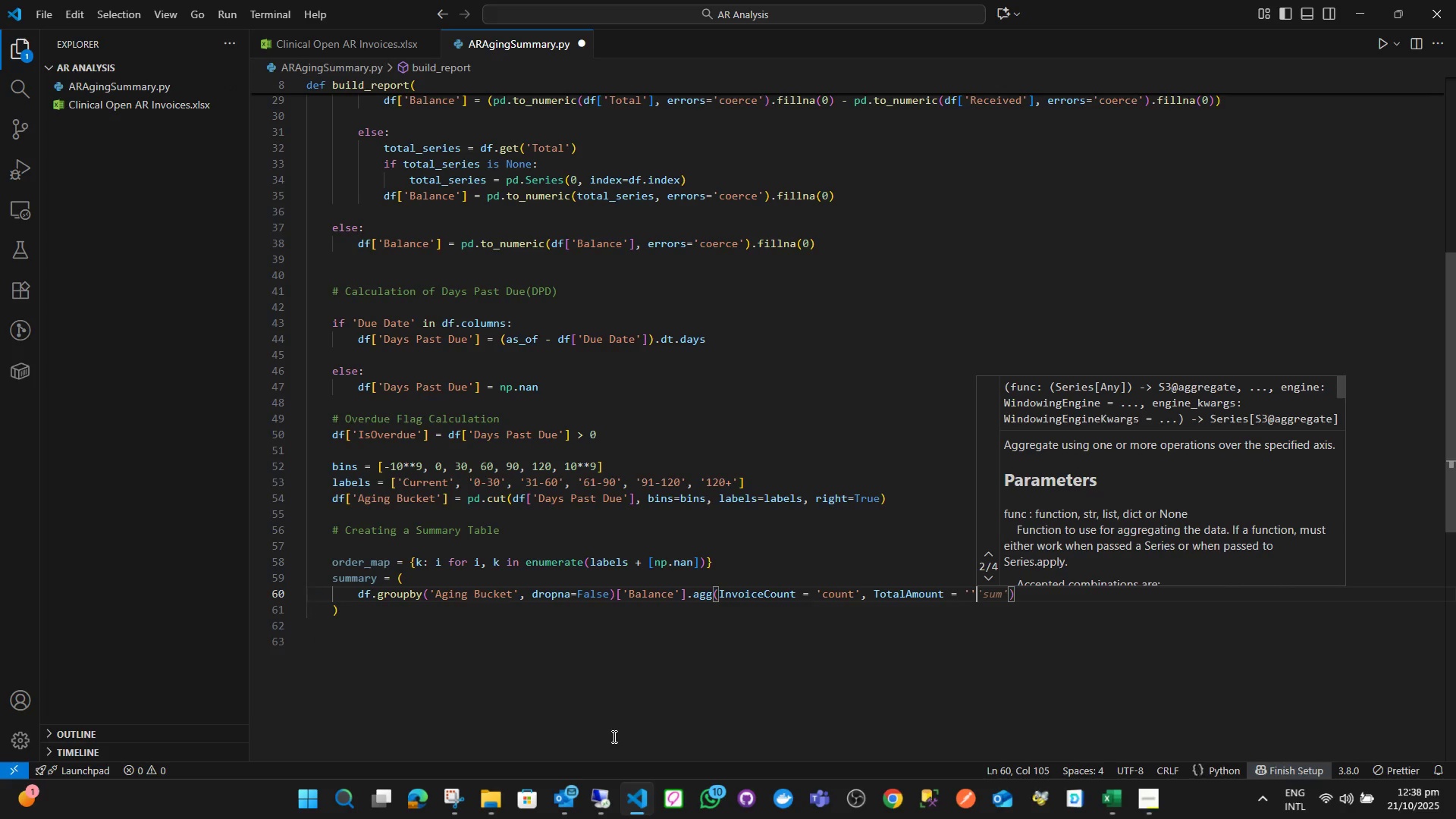 
key(ArrowLeft)
 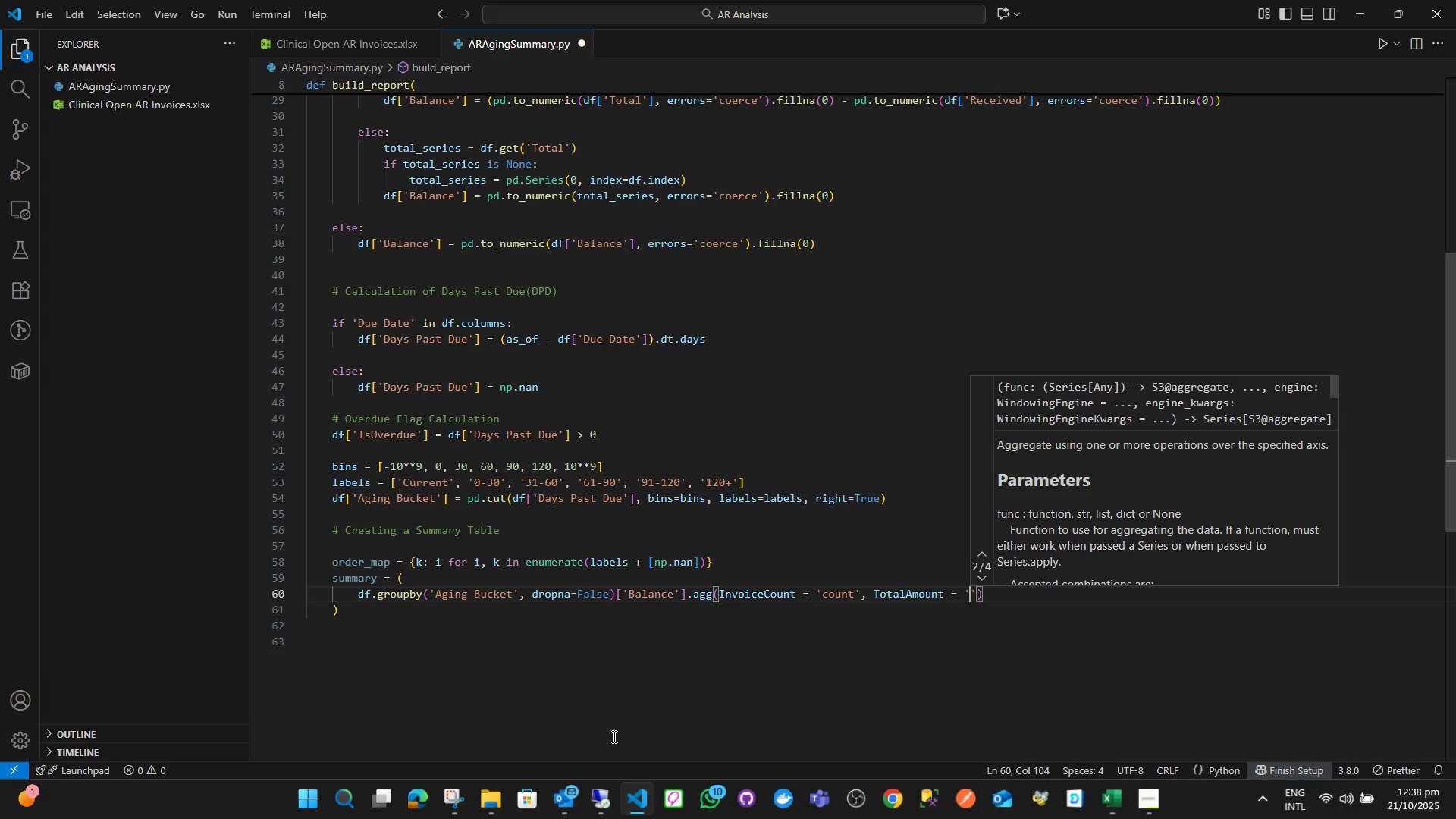 
type(sum)
 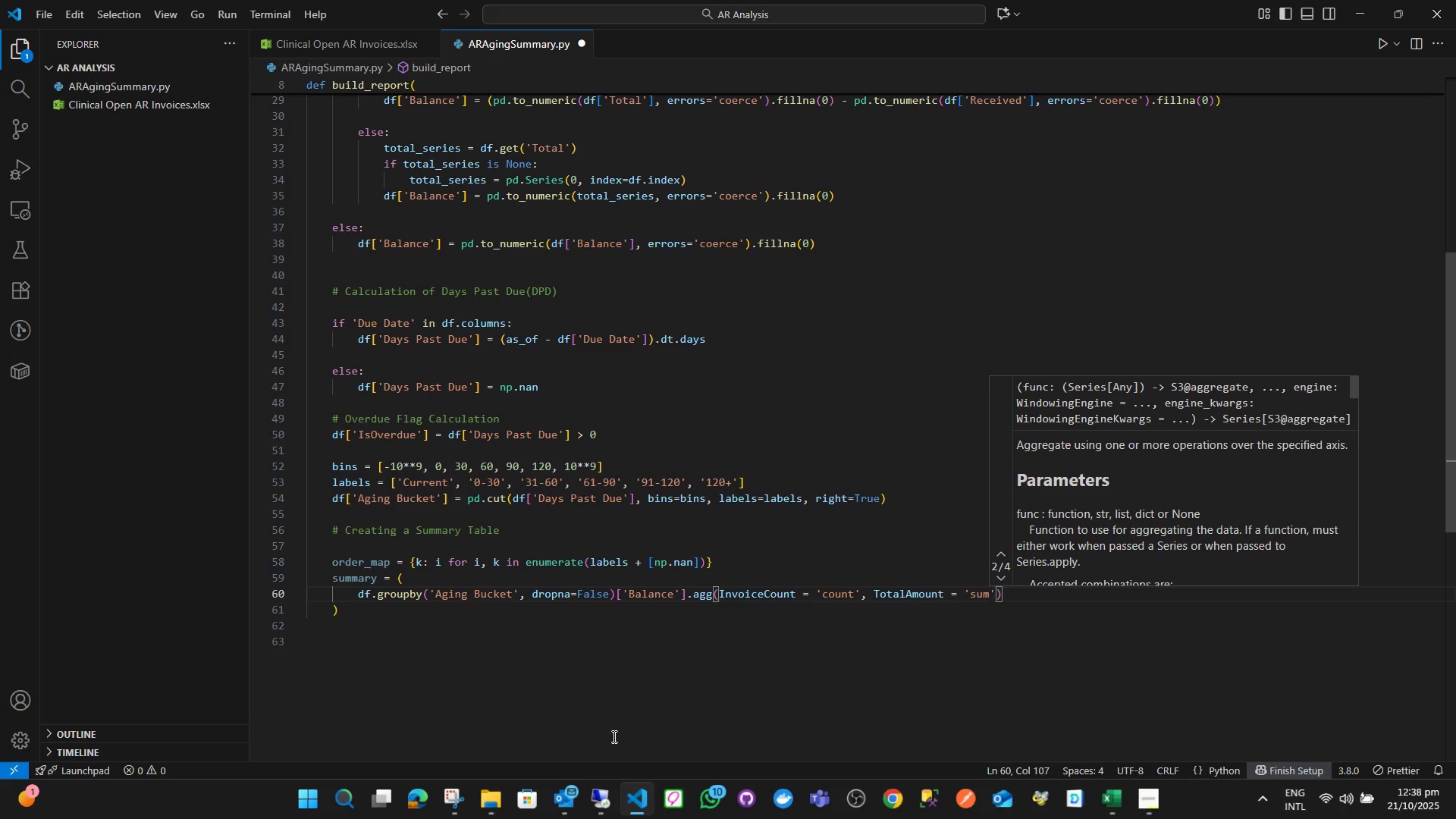 
key(ArrowRight)
 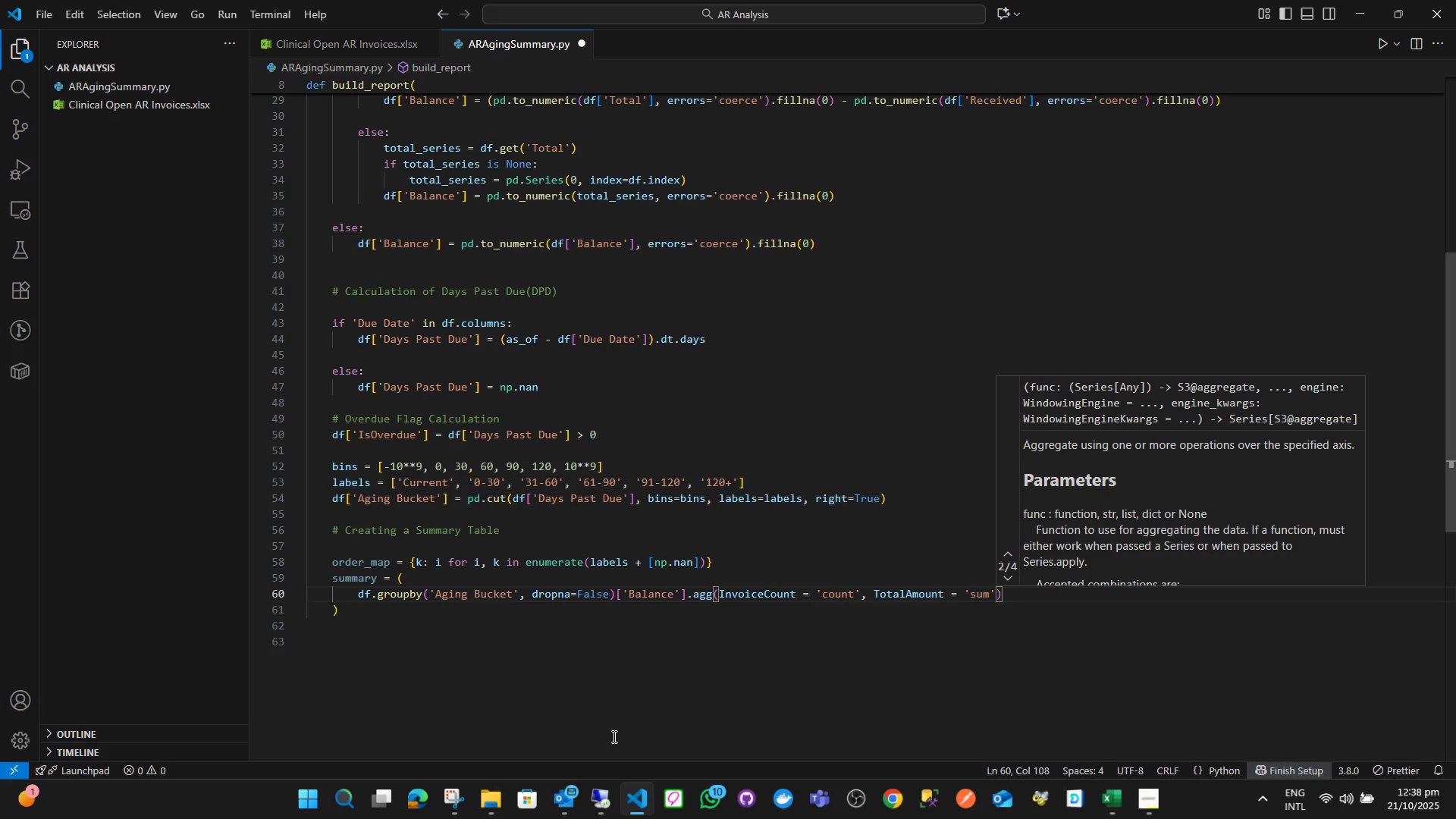 
key(ArrowRight)
 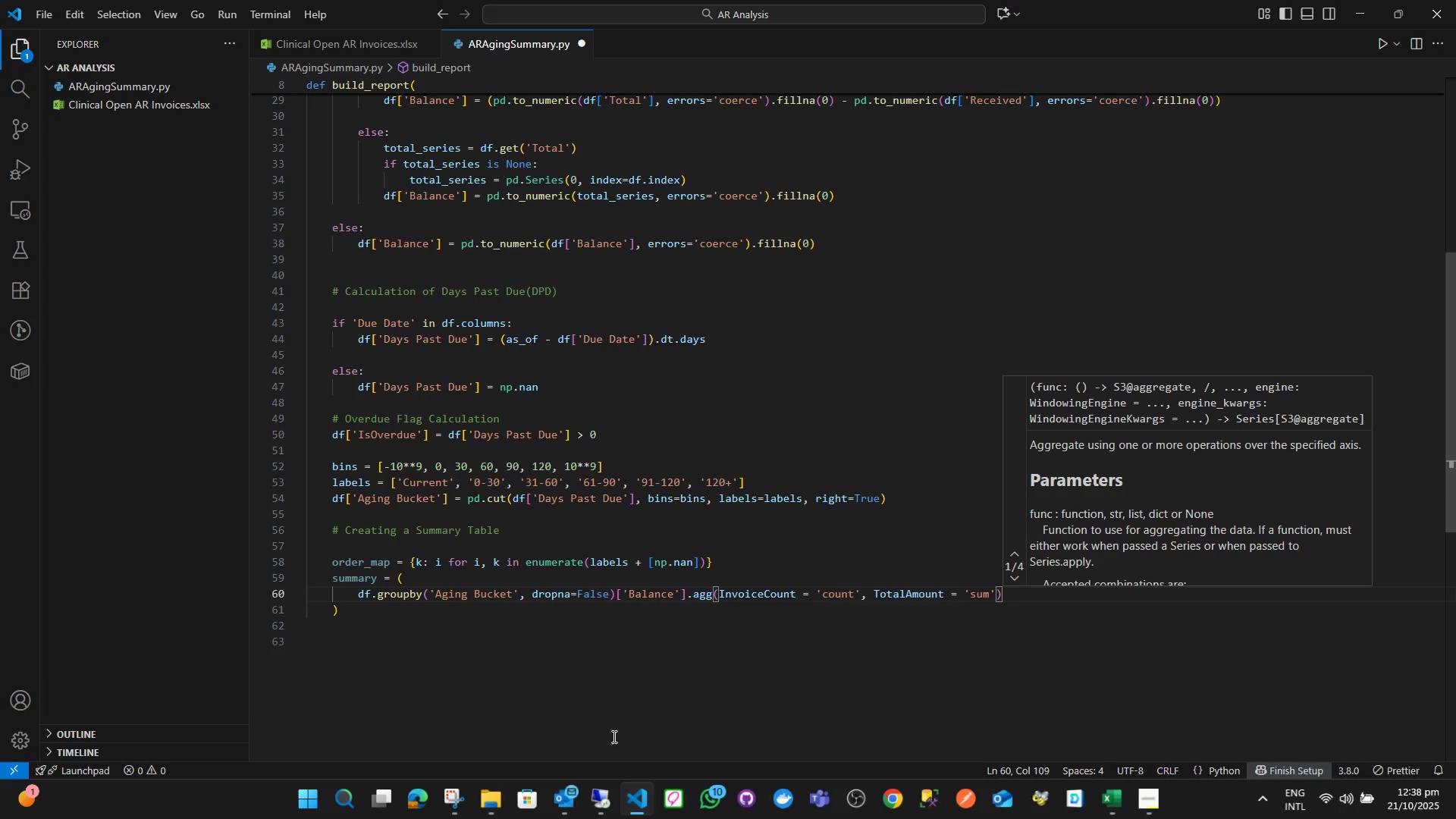 
type(.res)
 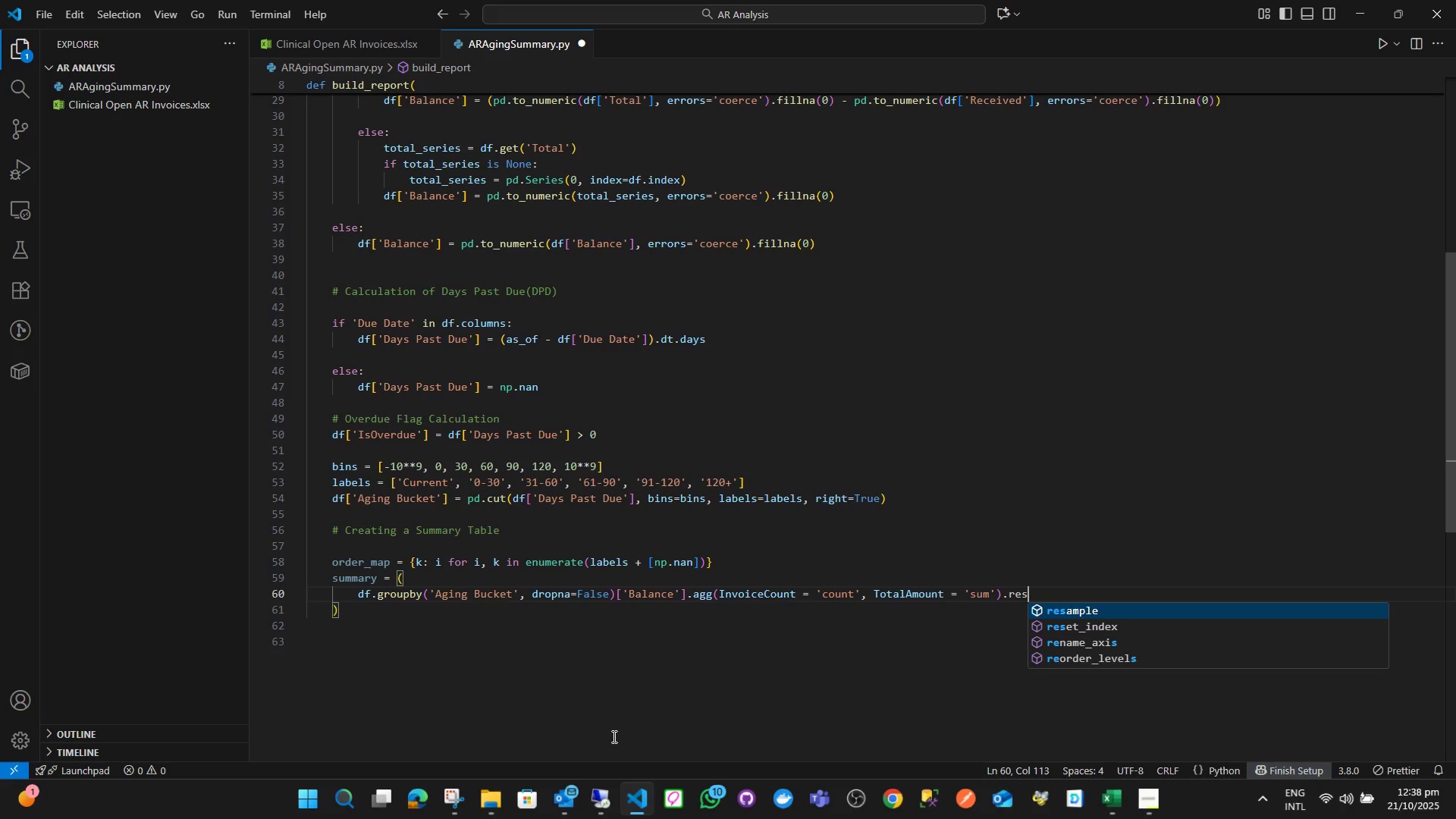 
key(ArrowDown)
 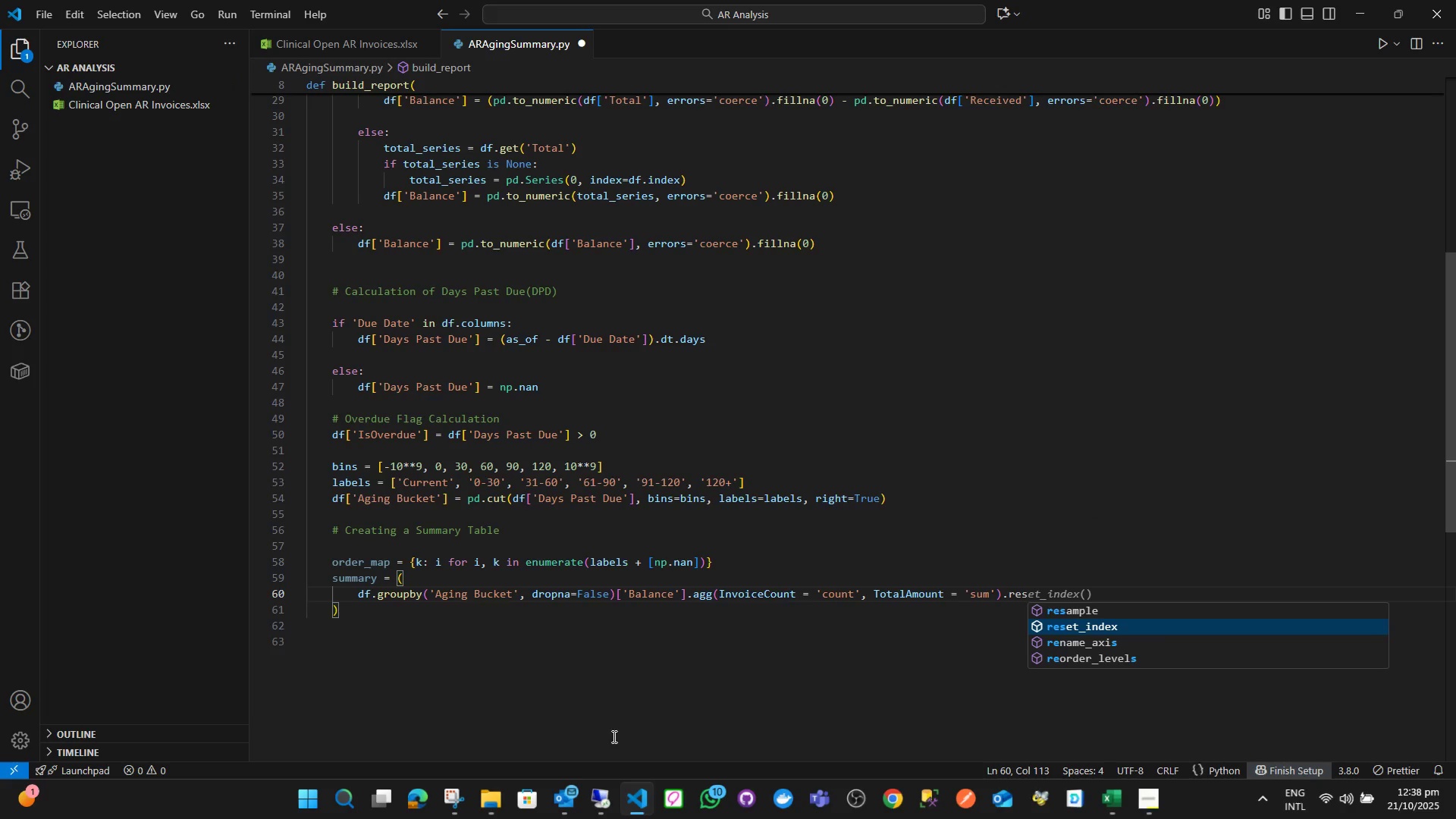 
key(Enter)
 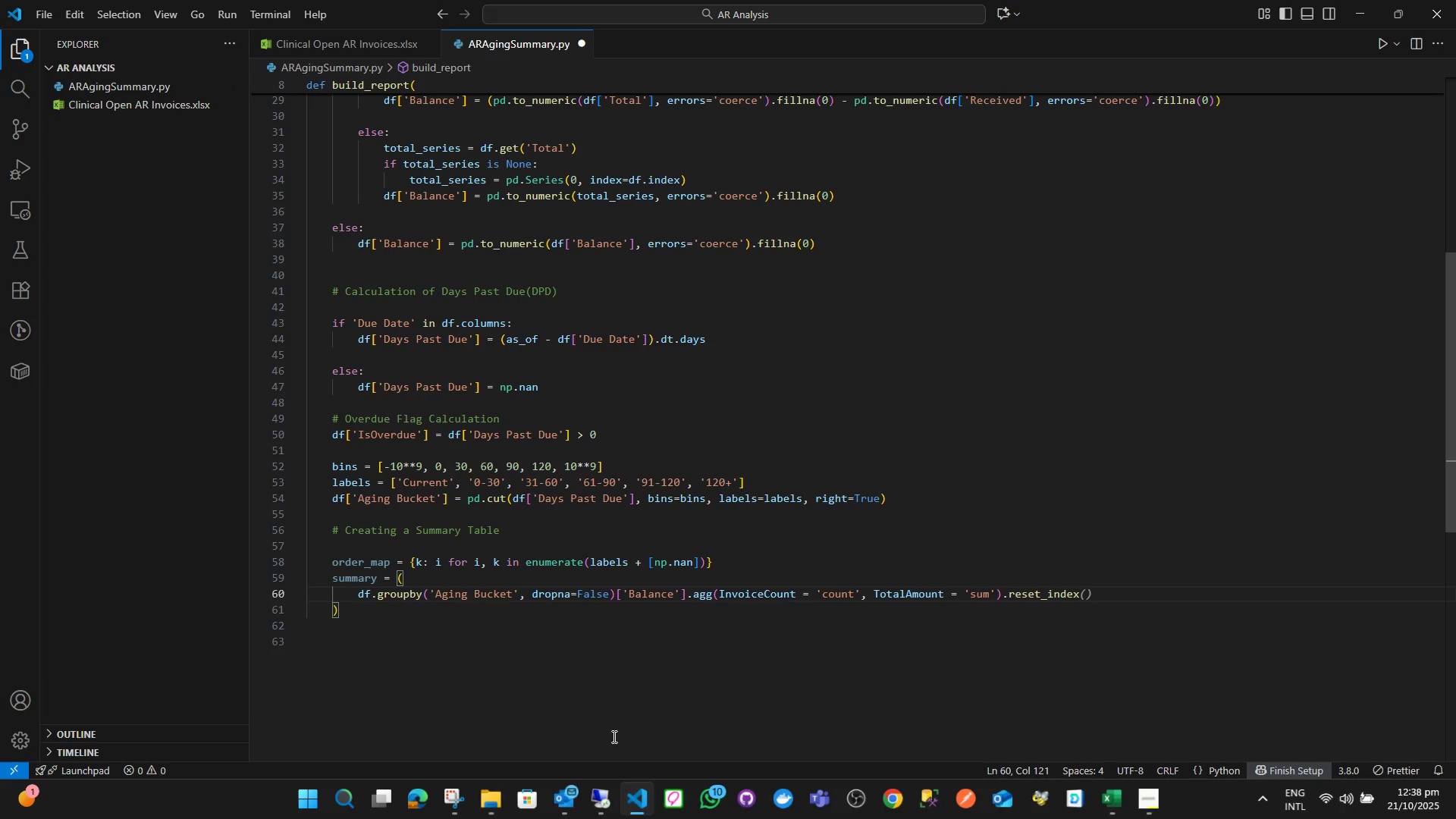 
key(Shift+9)
 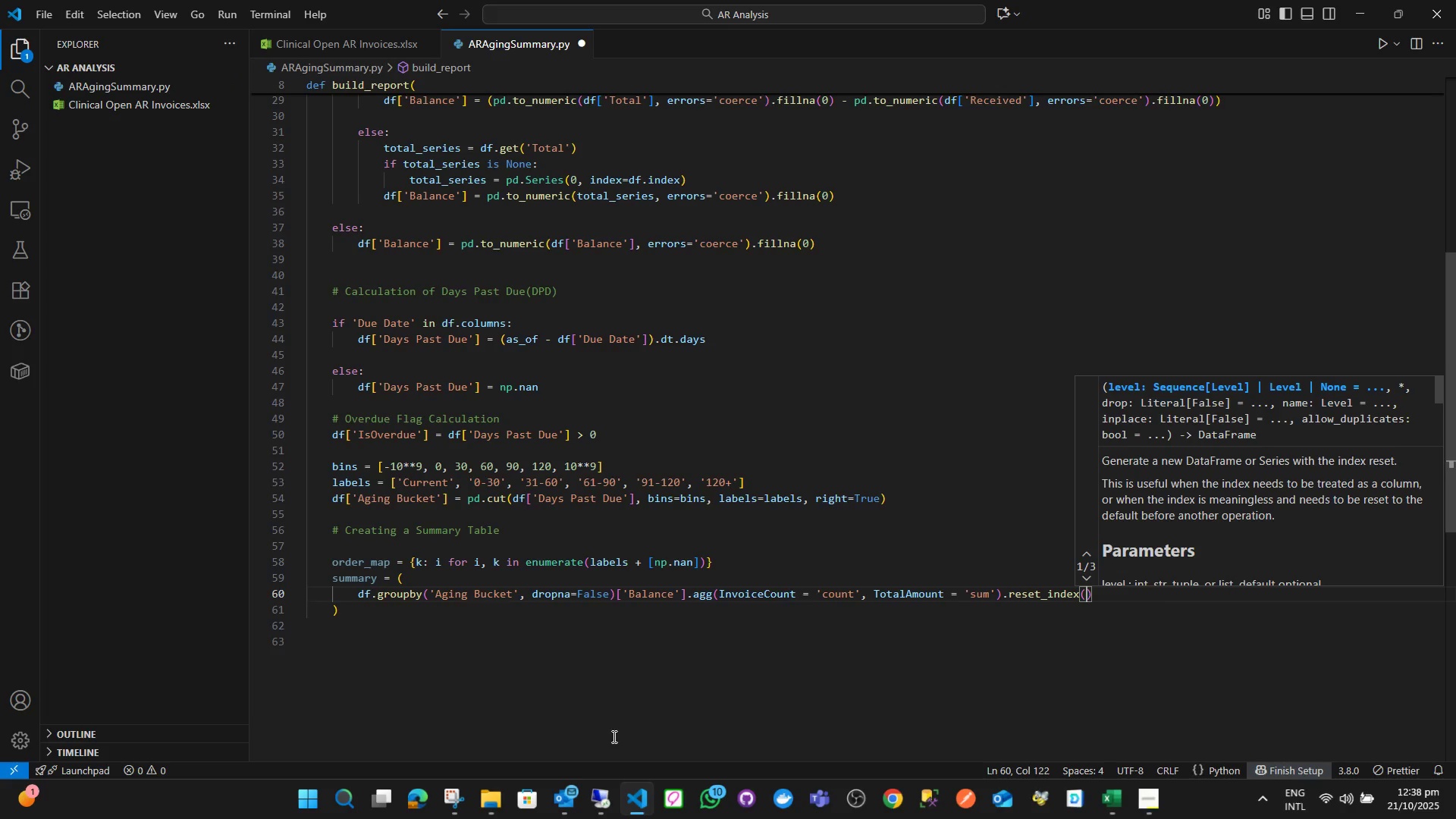 
key(ArrowRight)
 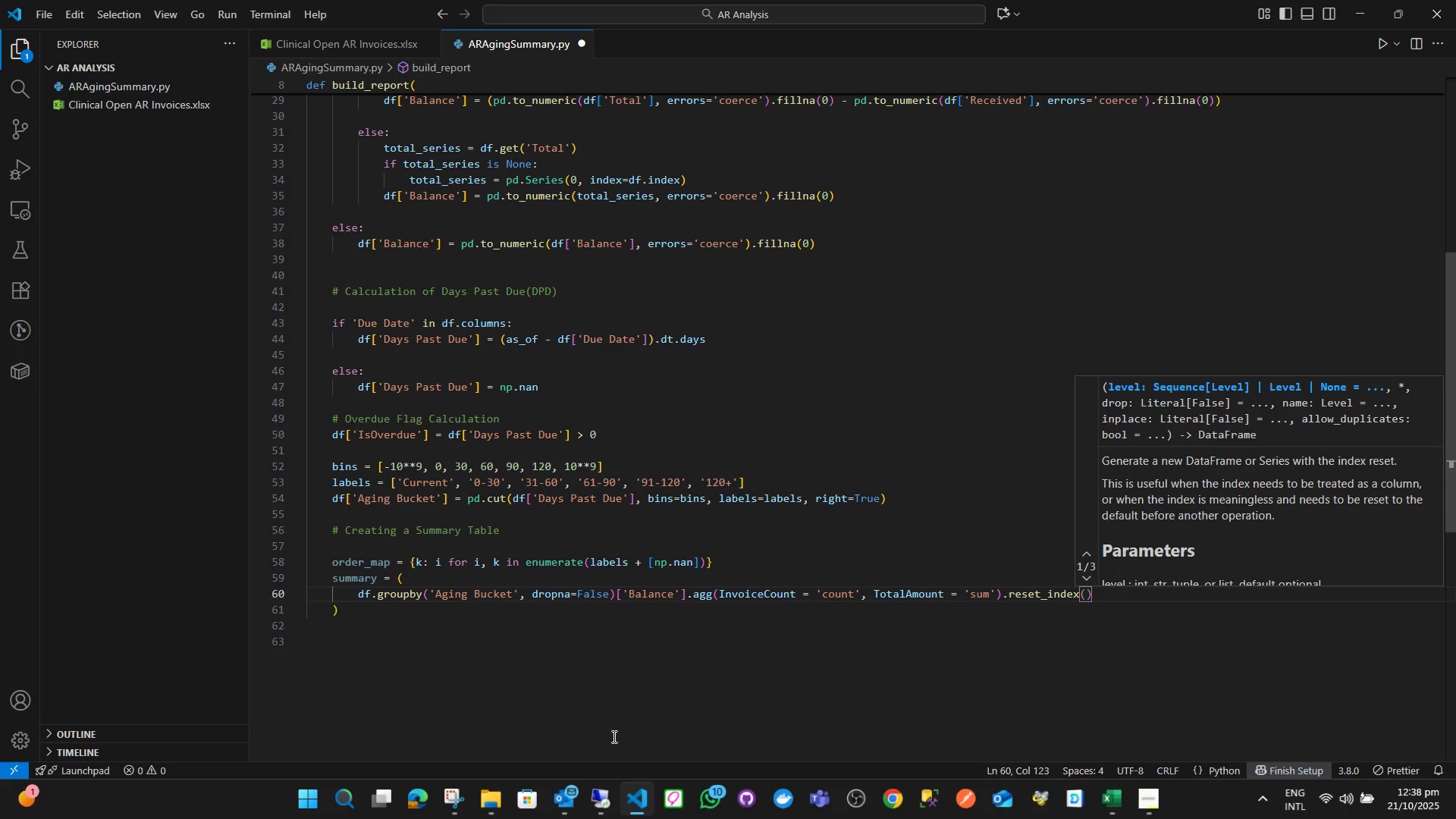 
wait(7.29)
 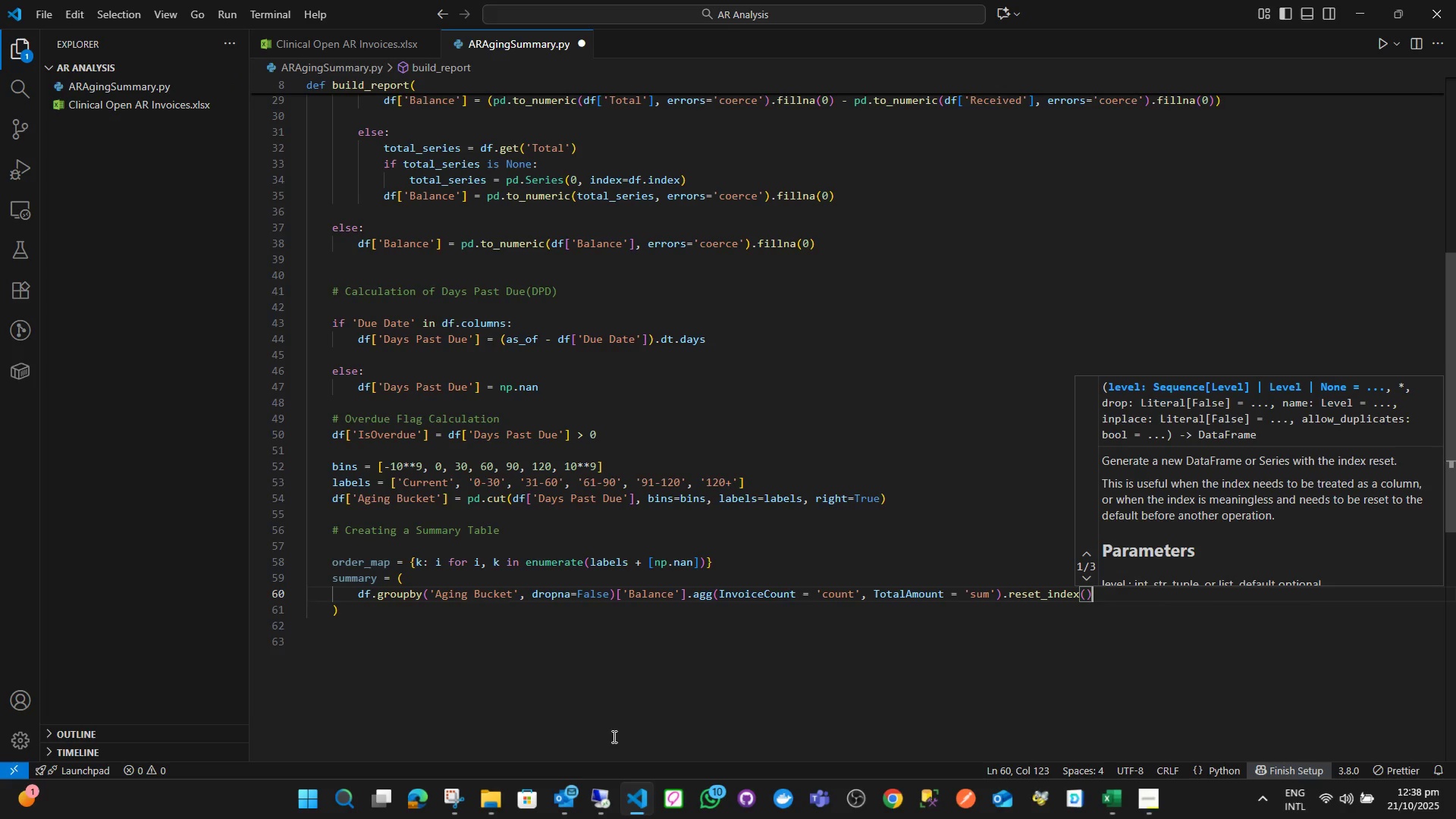 
type(.sort)
 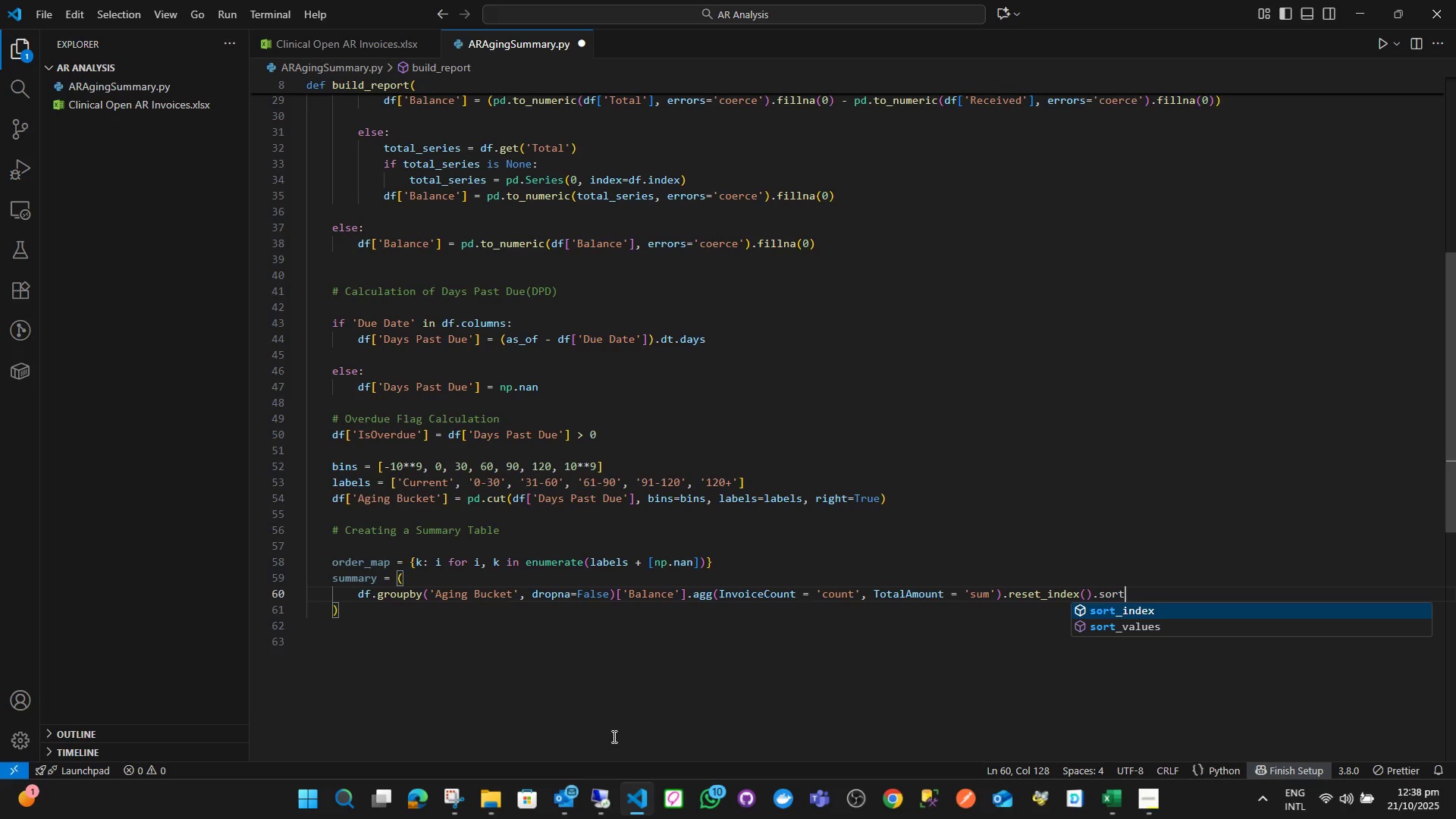 
key(ArrowDown)
 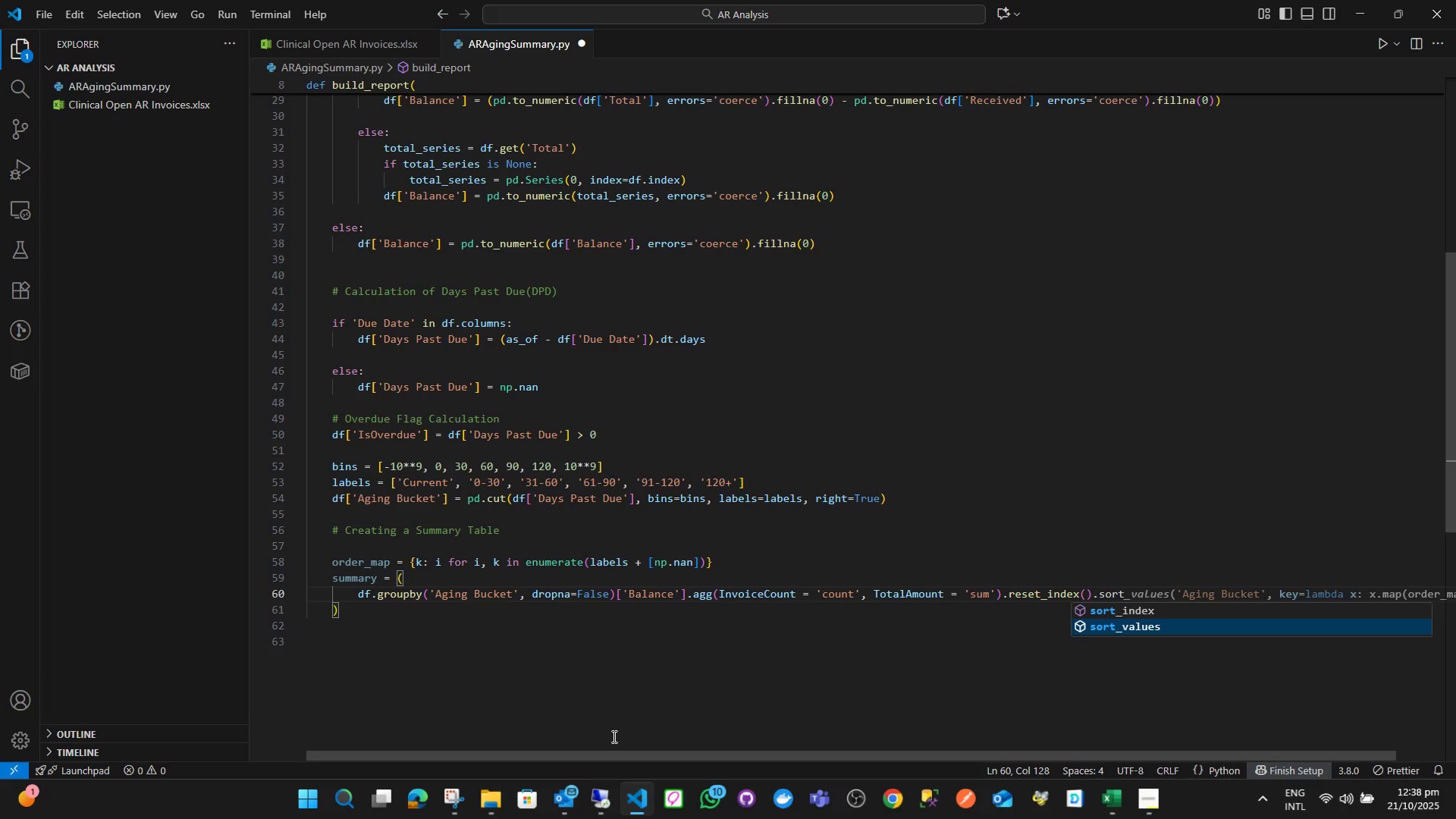 
key(Enter)
 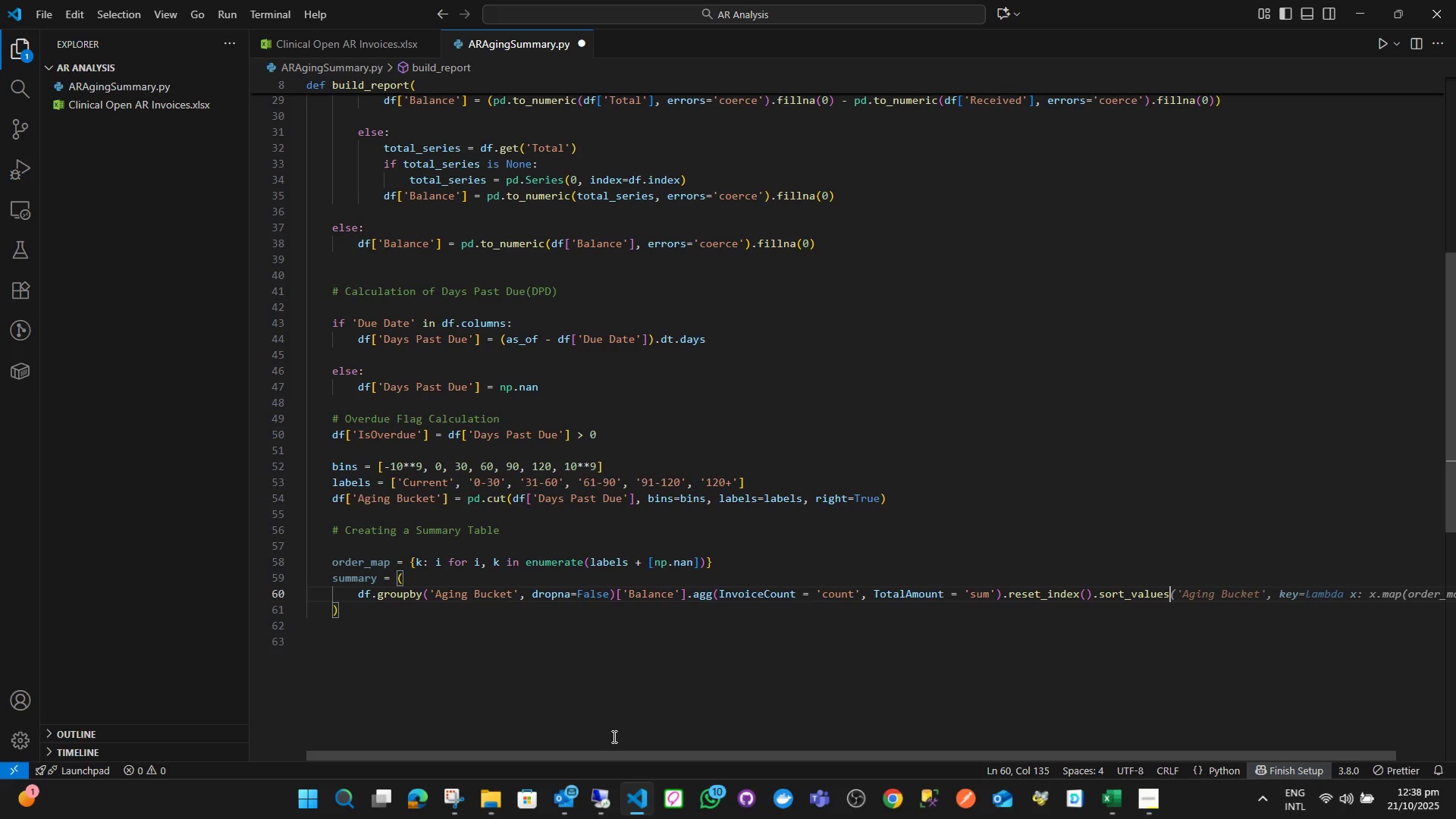 
hold_key(key=ShiftLeft, duration=0.5)
 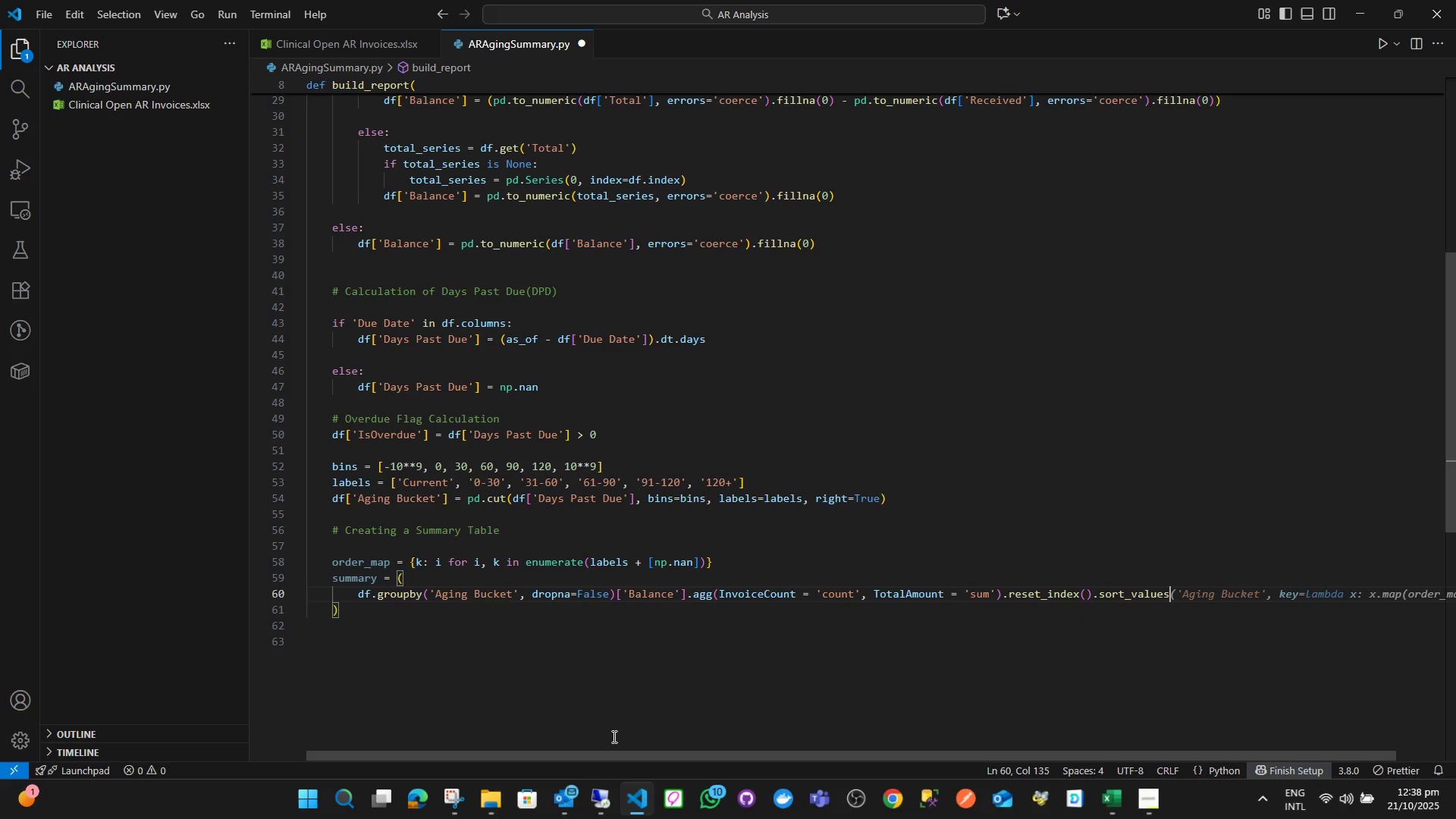 
key(Shift+9)
 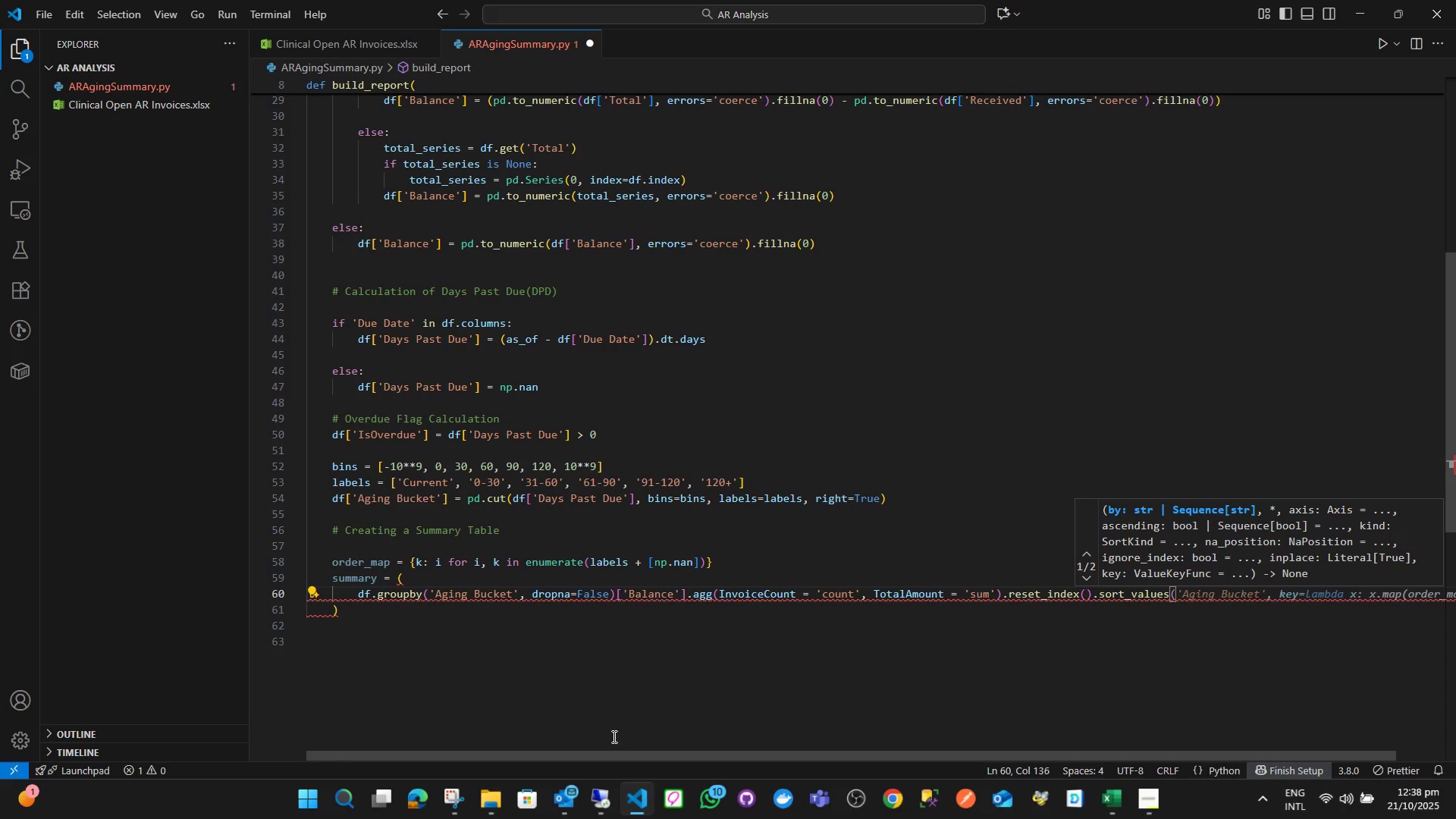 
key(Quote)
 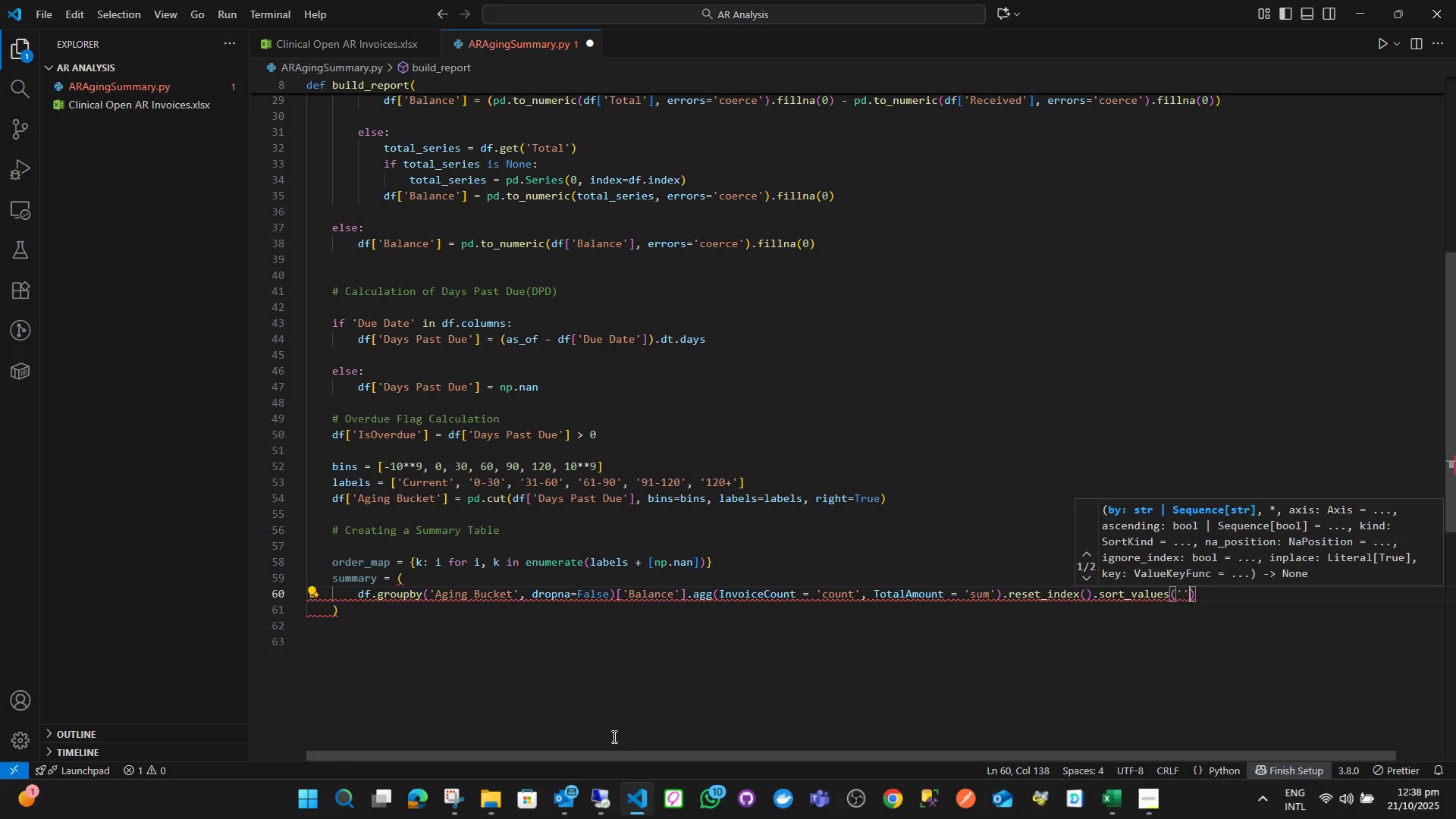 
key(Quote)
 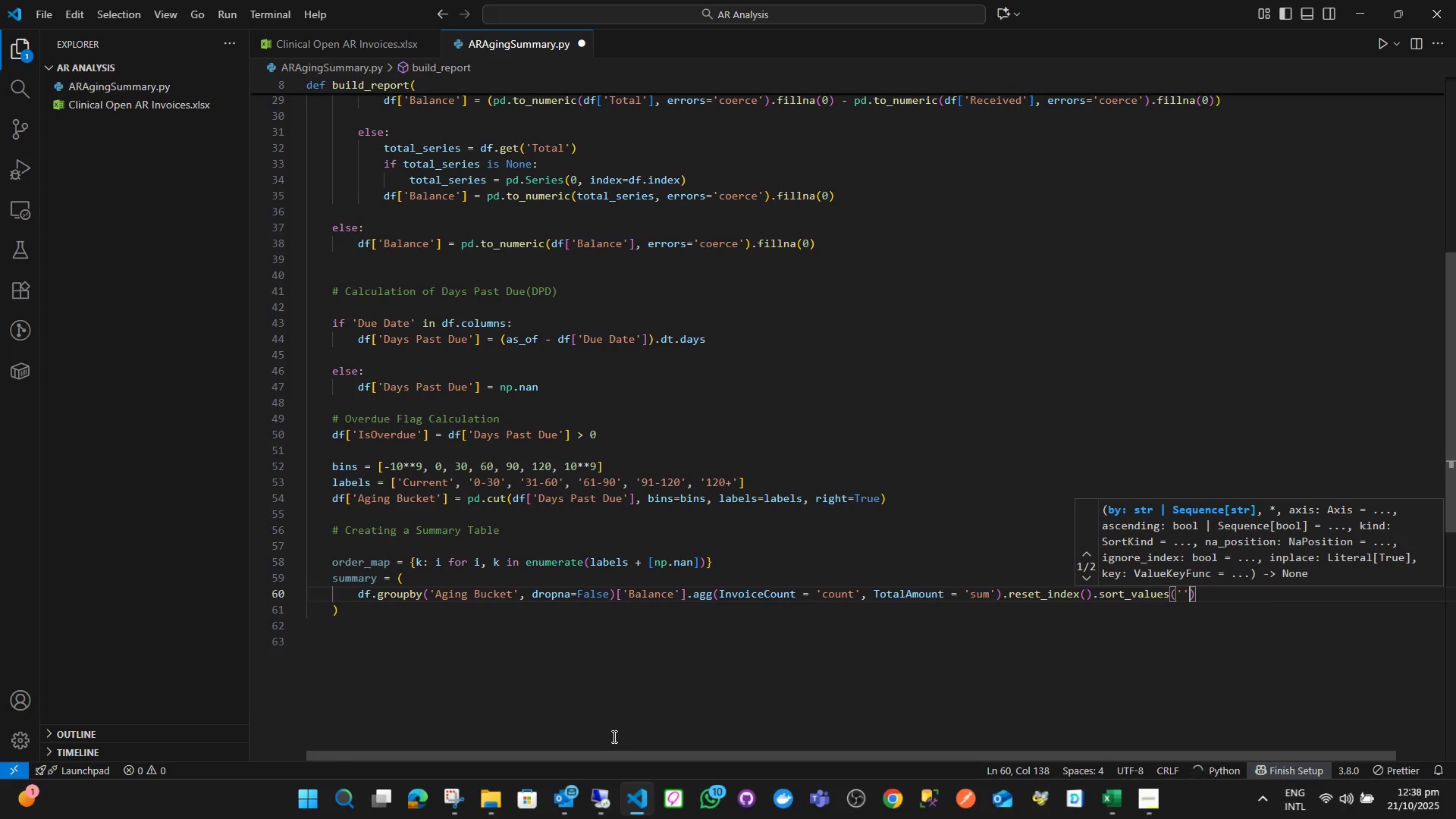 
key(ArrowLeft)
 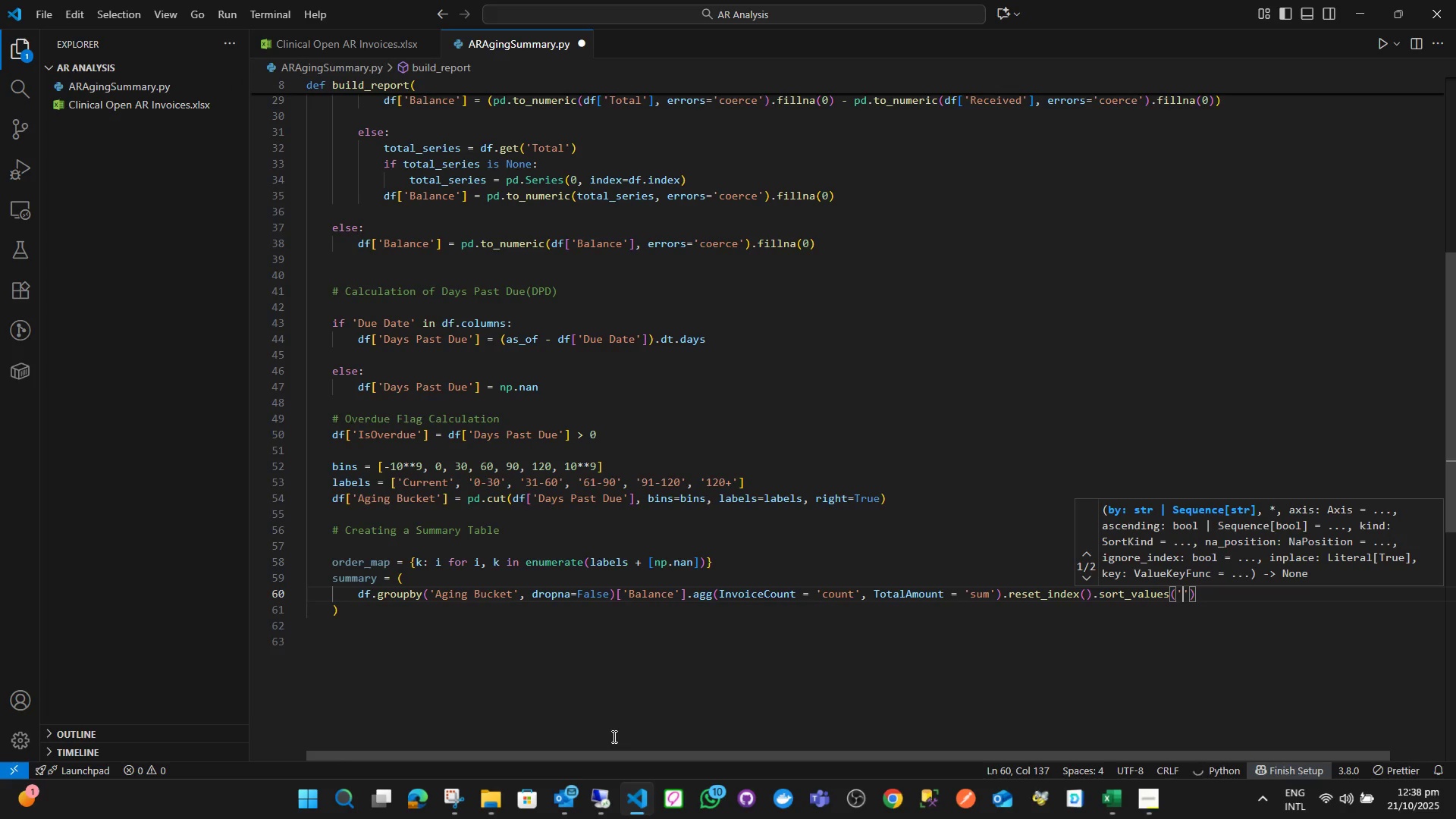 
type(Agig)
key(Backspace)
type(ng Bucket)
 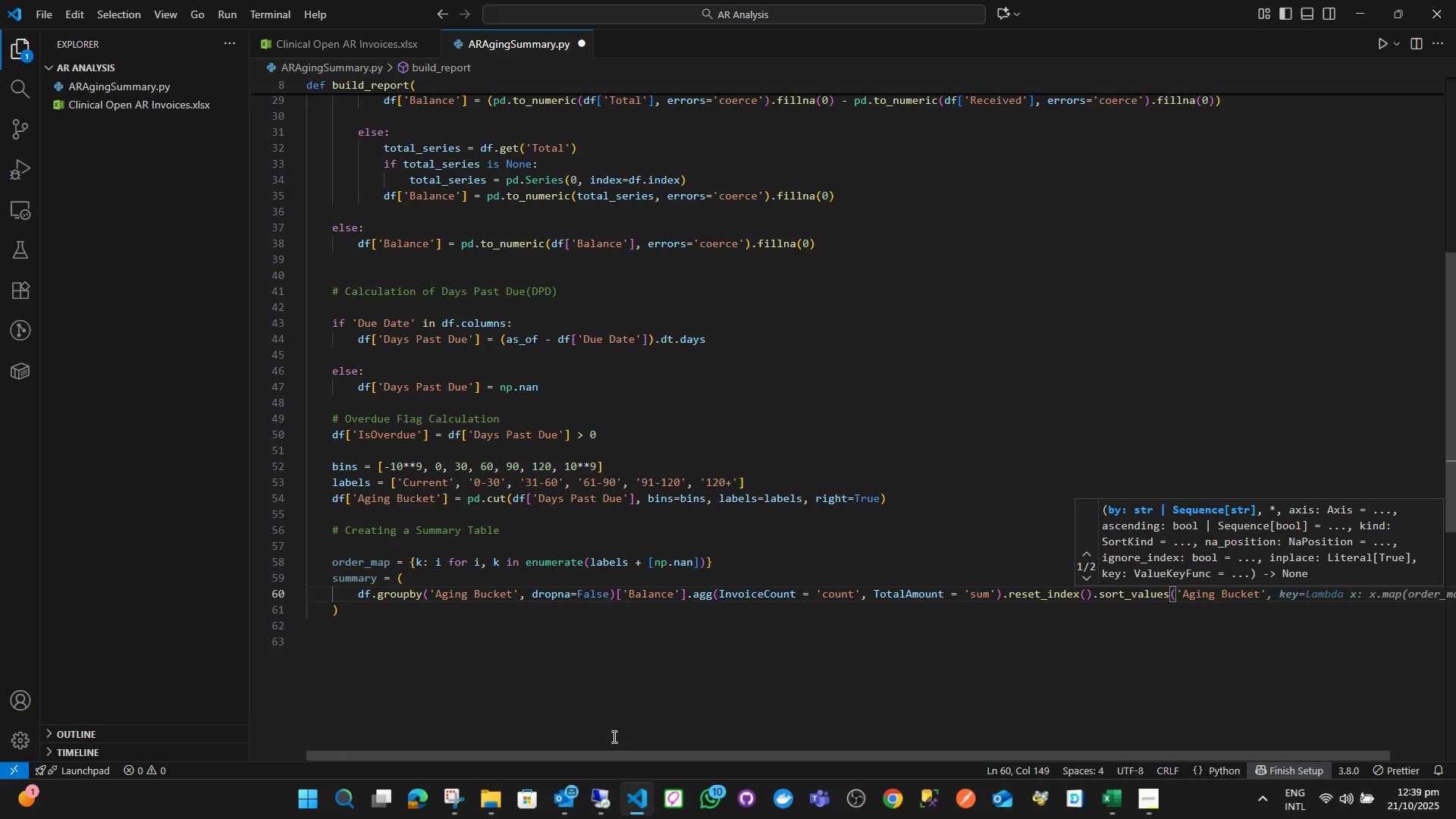 
key(ArrowRight)
 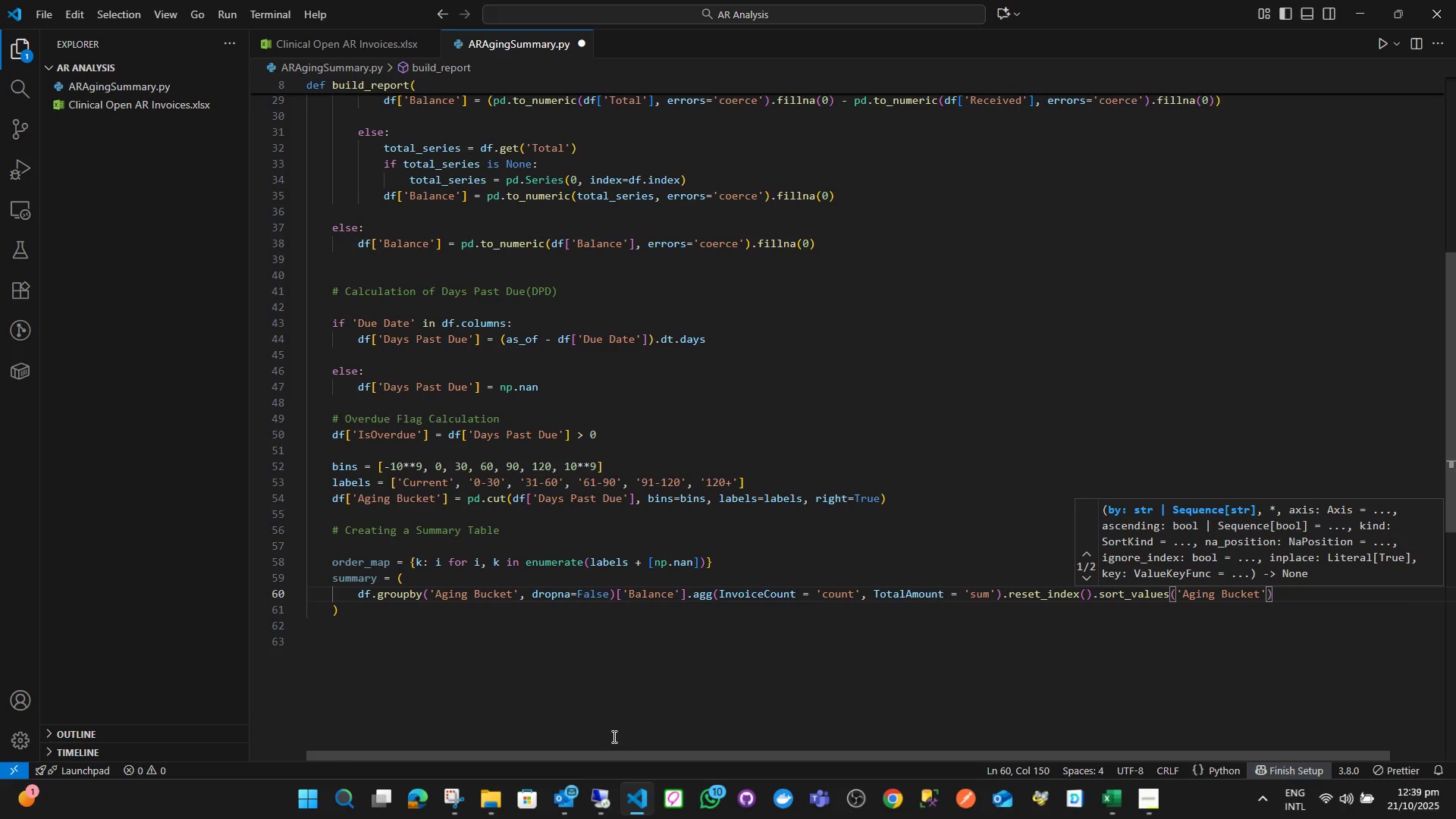 
type(, key=lambda s )
key(Backspace)
type(: s.maop)
key(Backspace)
key(Backspace)
type(p(order)
 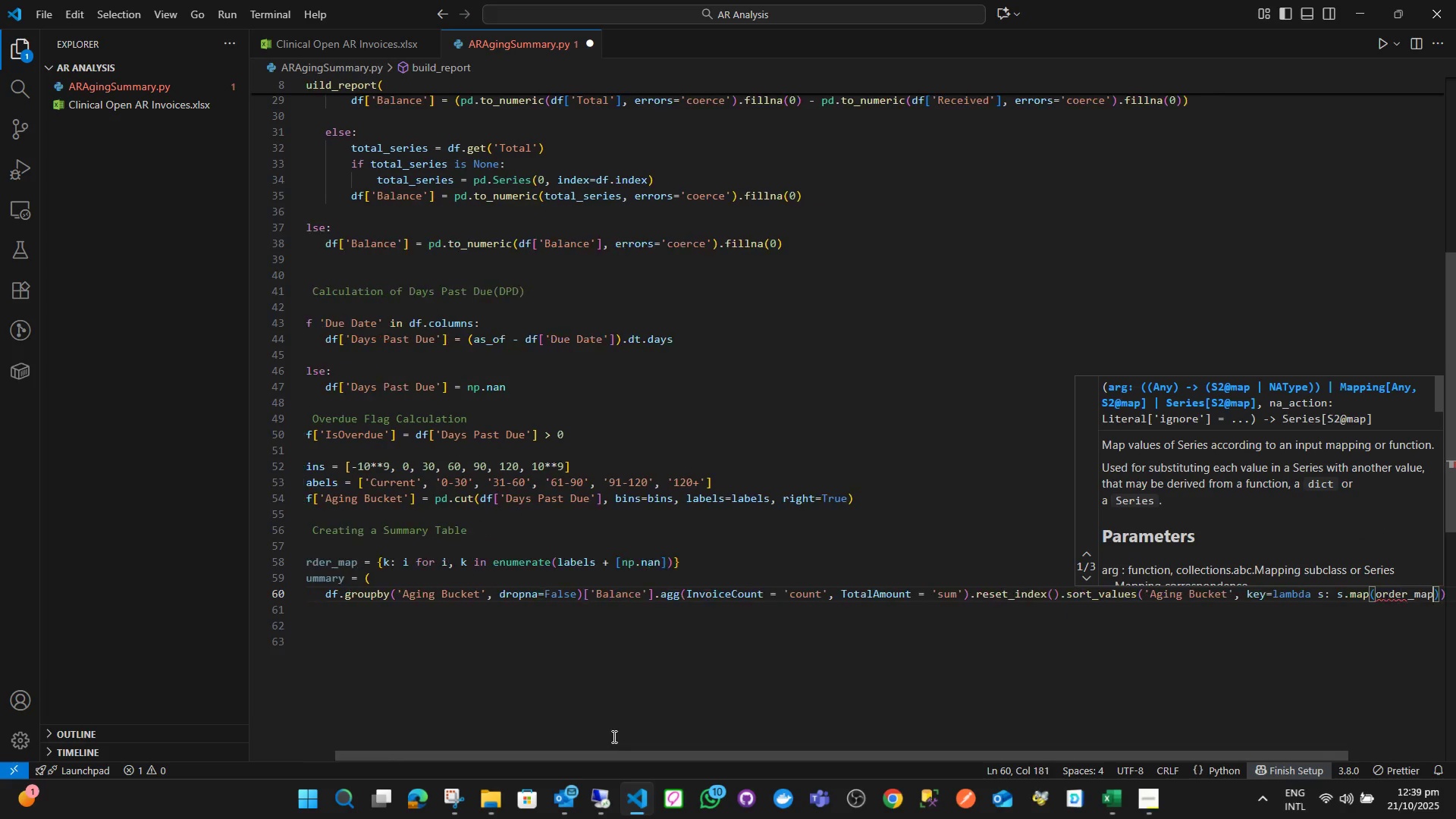 
 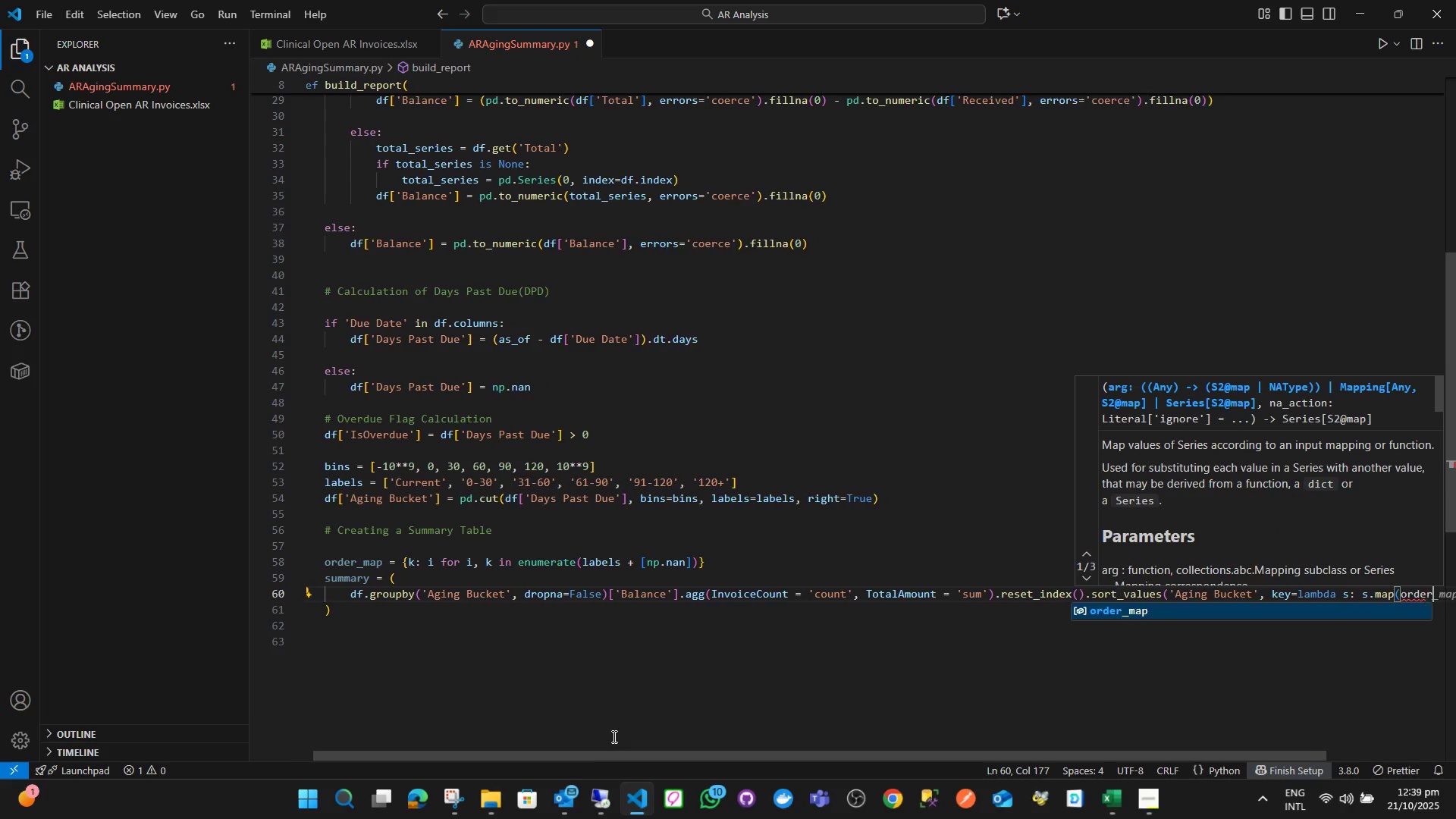 
key(Enter)
 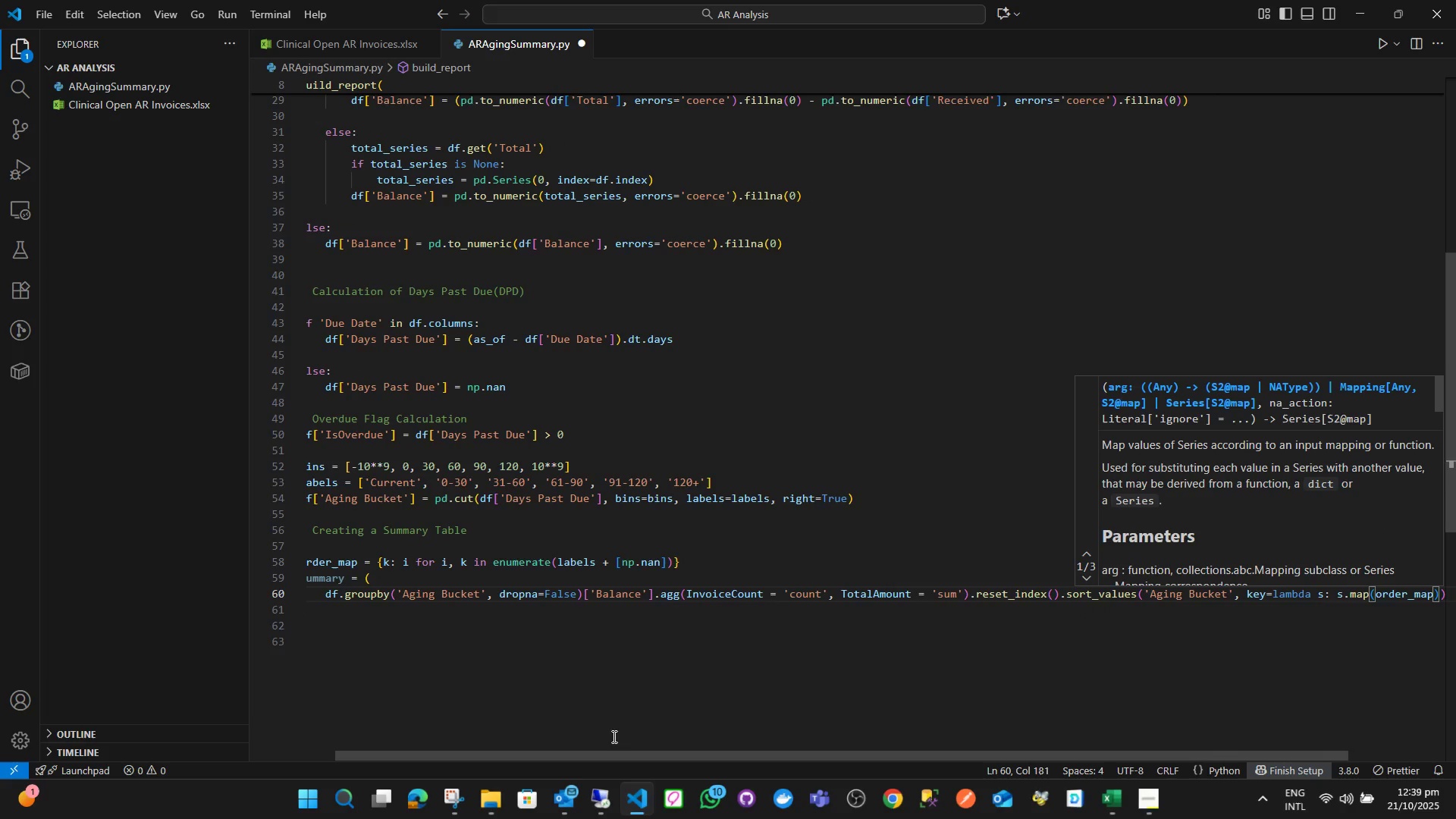 
key(ArrowRight)
 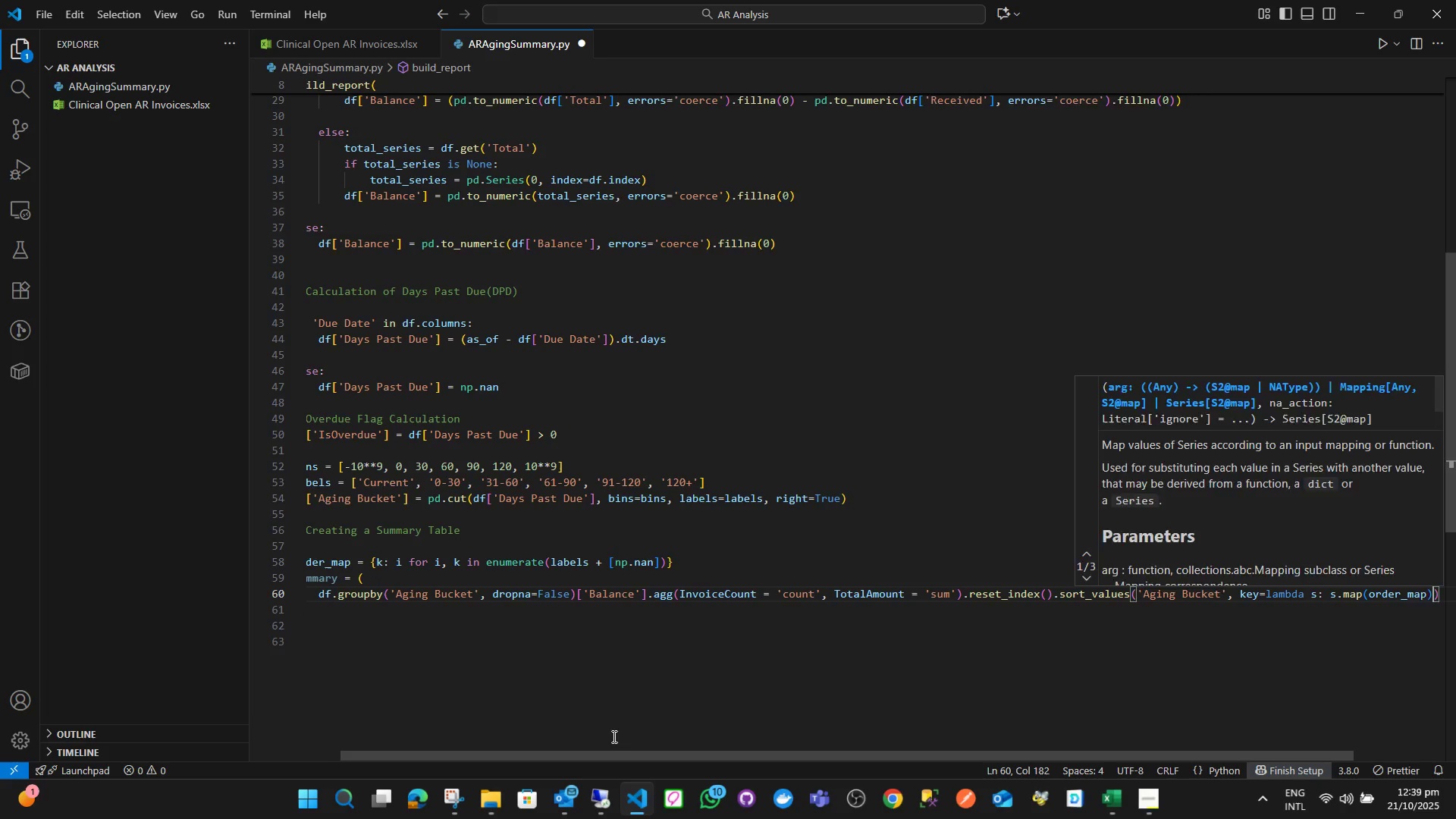 
key(ArrowRight)
 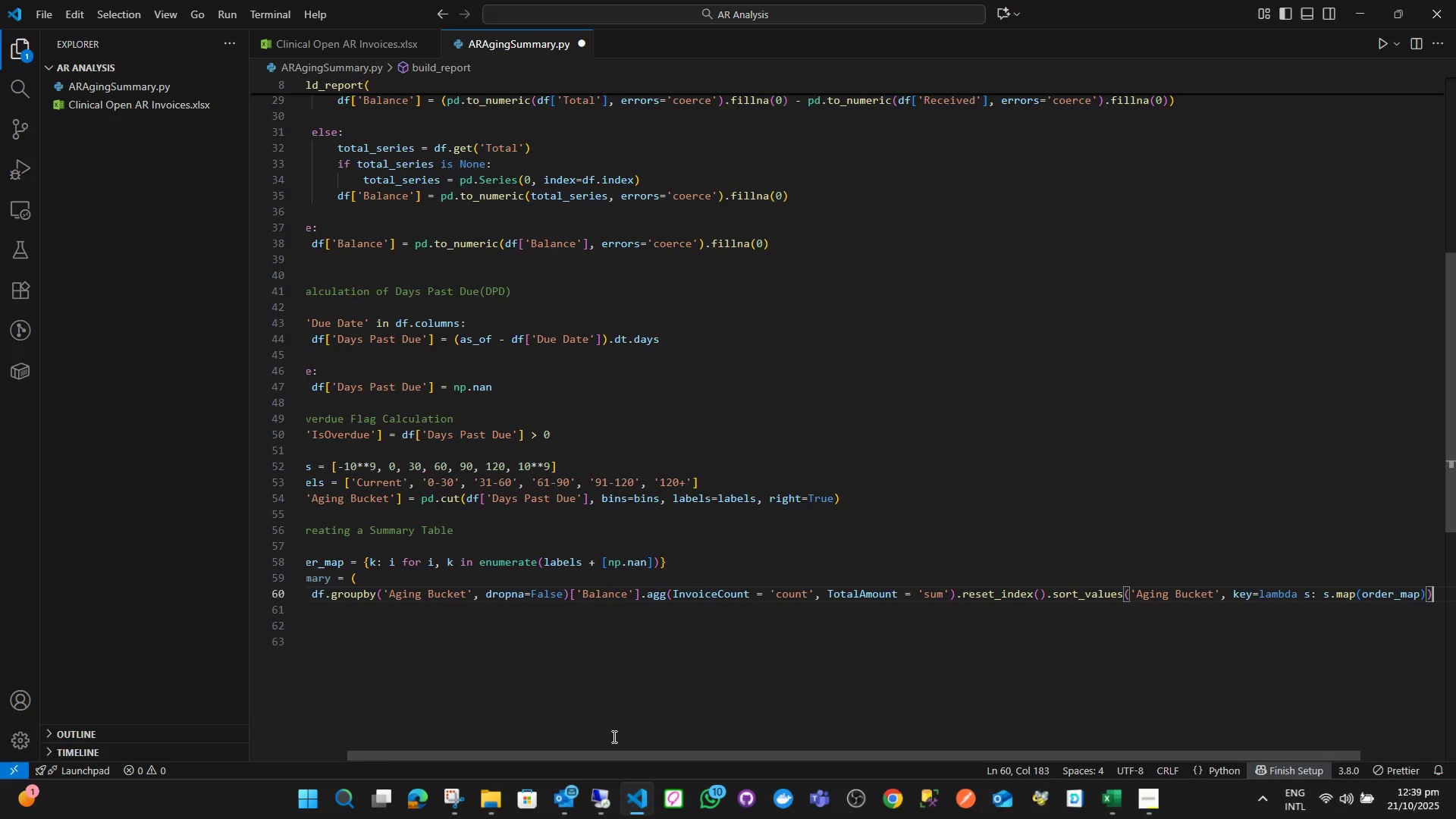 
key(ArrowDown)
 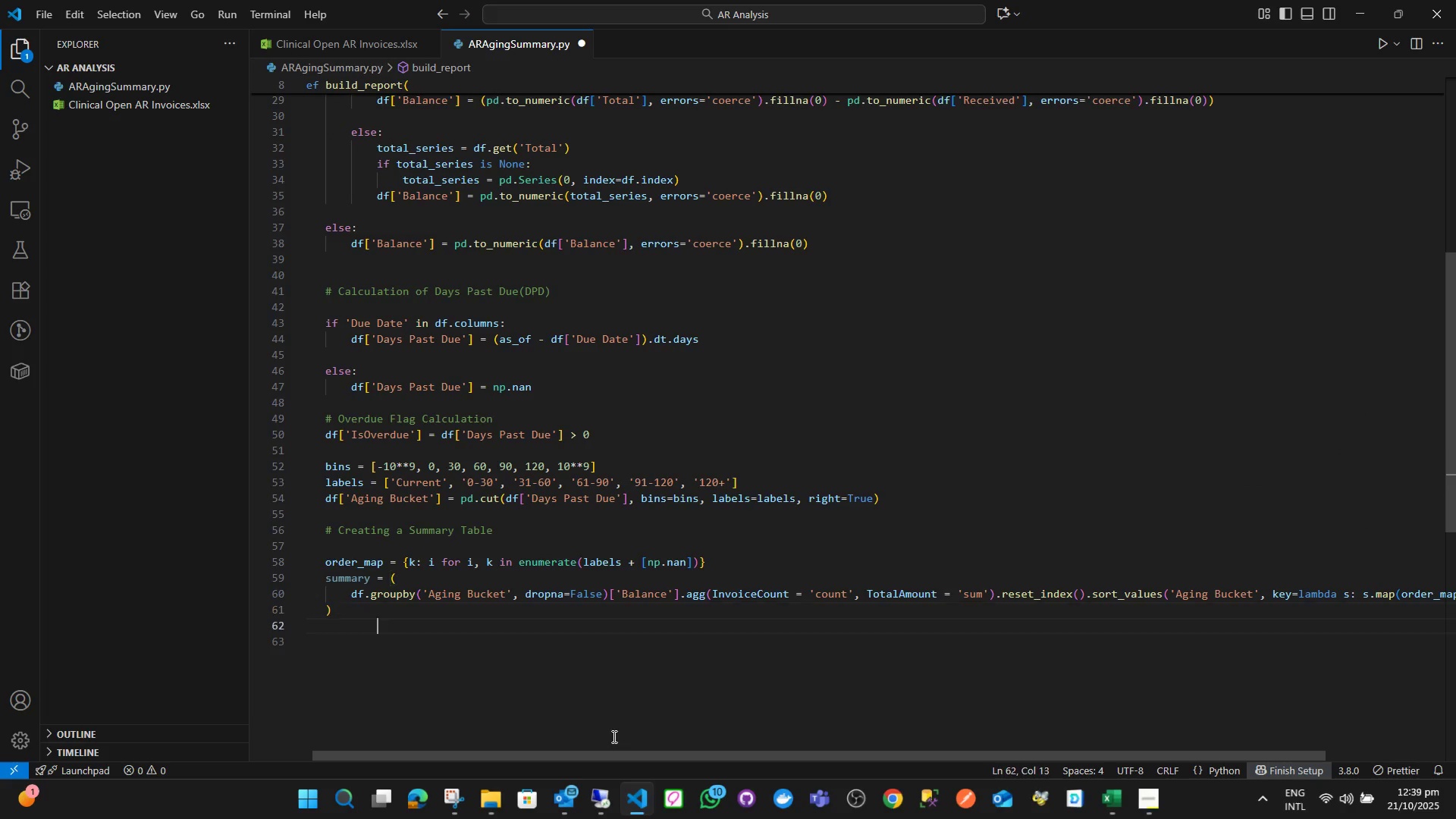 
hold_key(key=ArrowDown, duration=0.35)
 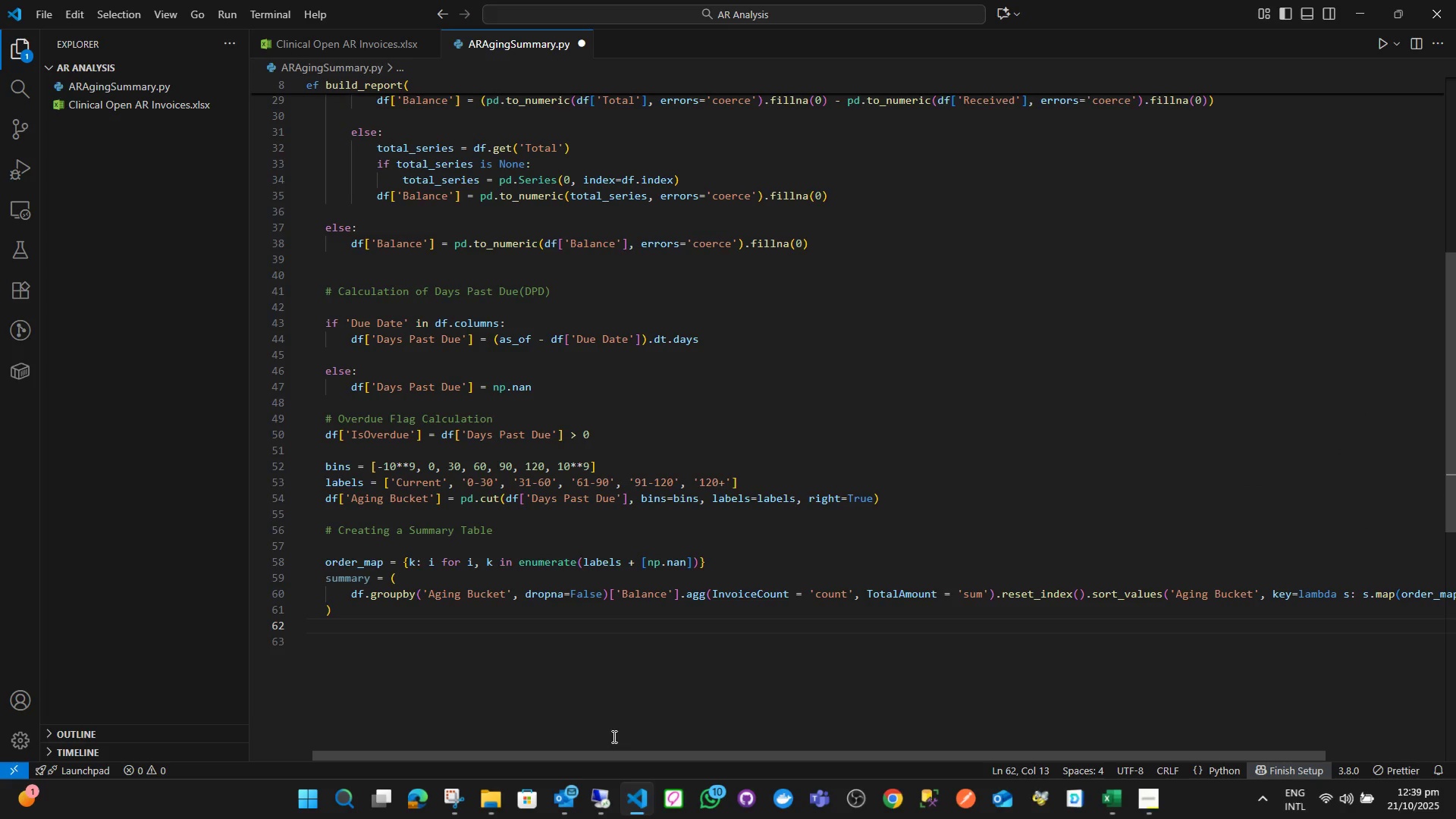 
key(ArrowUp)
 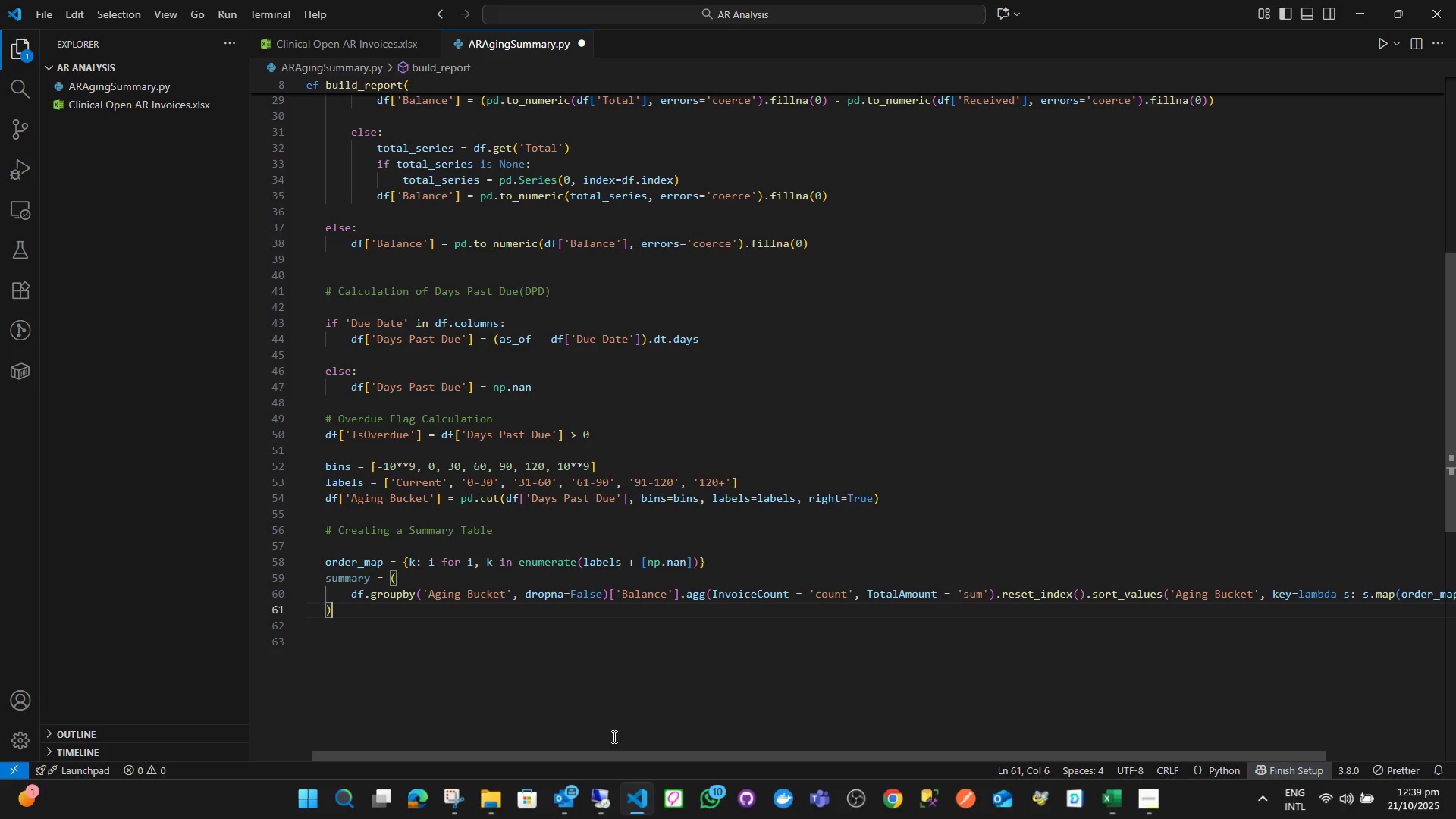 
key(ArrowDown)
 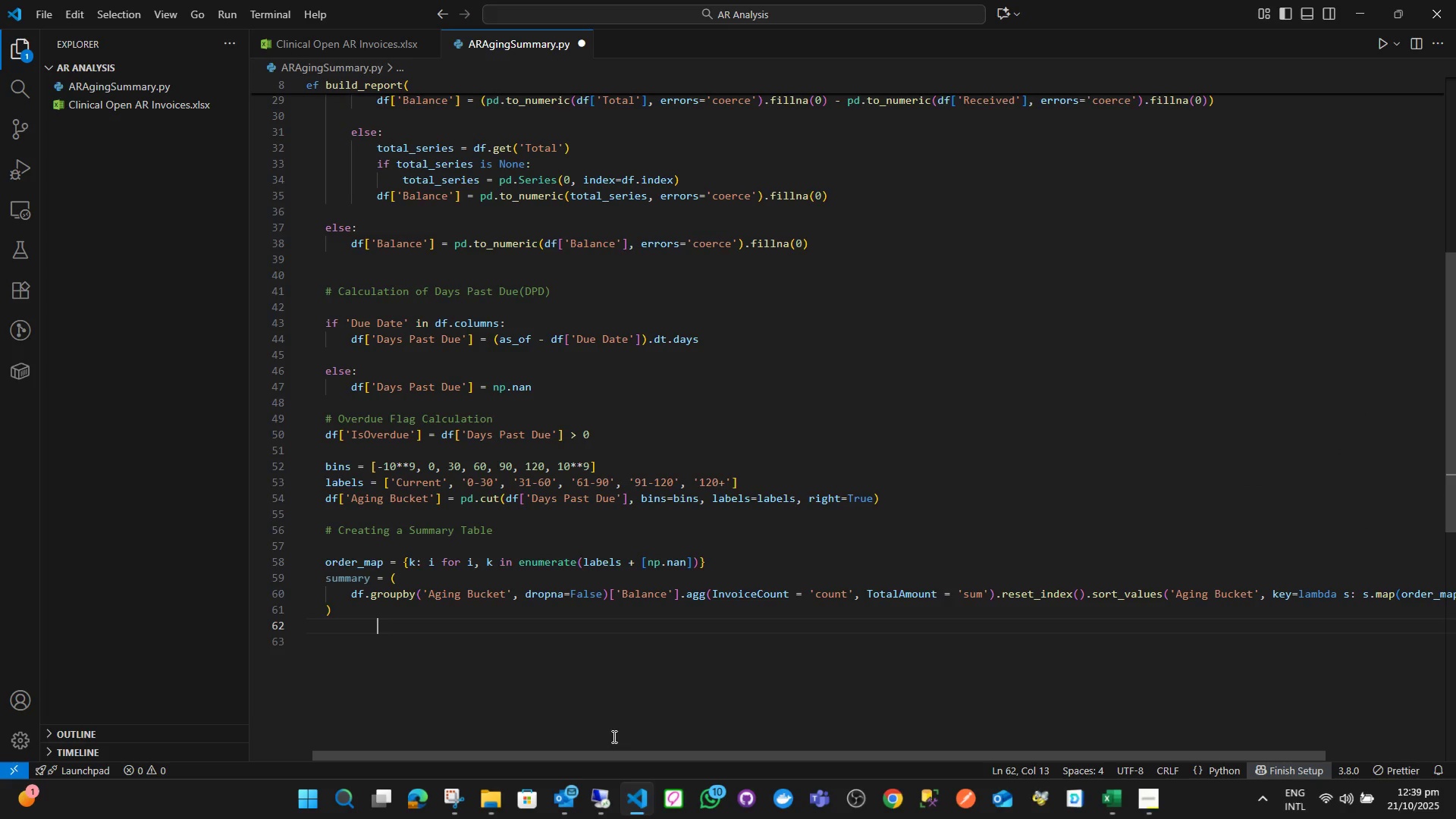 
key(Enter)
 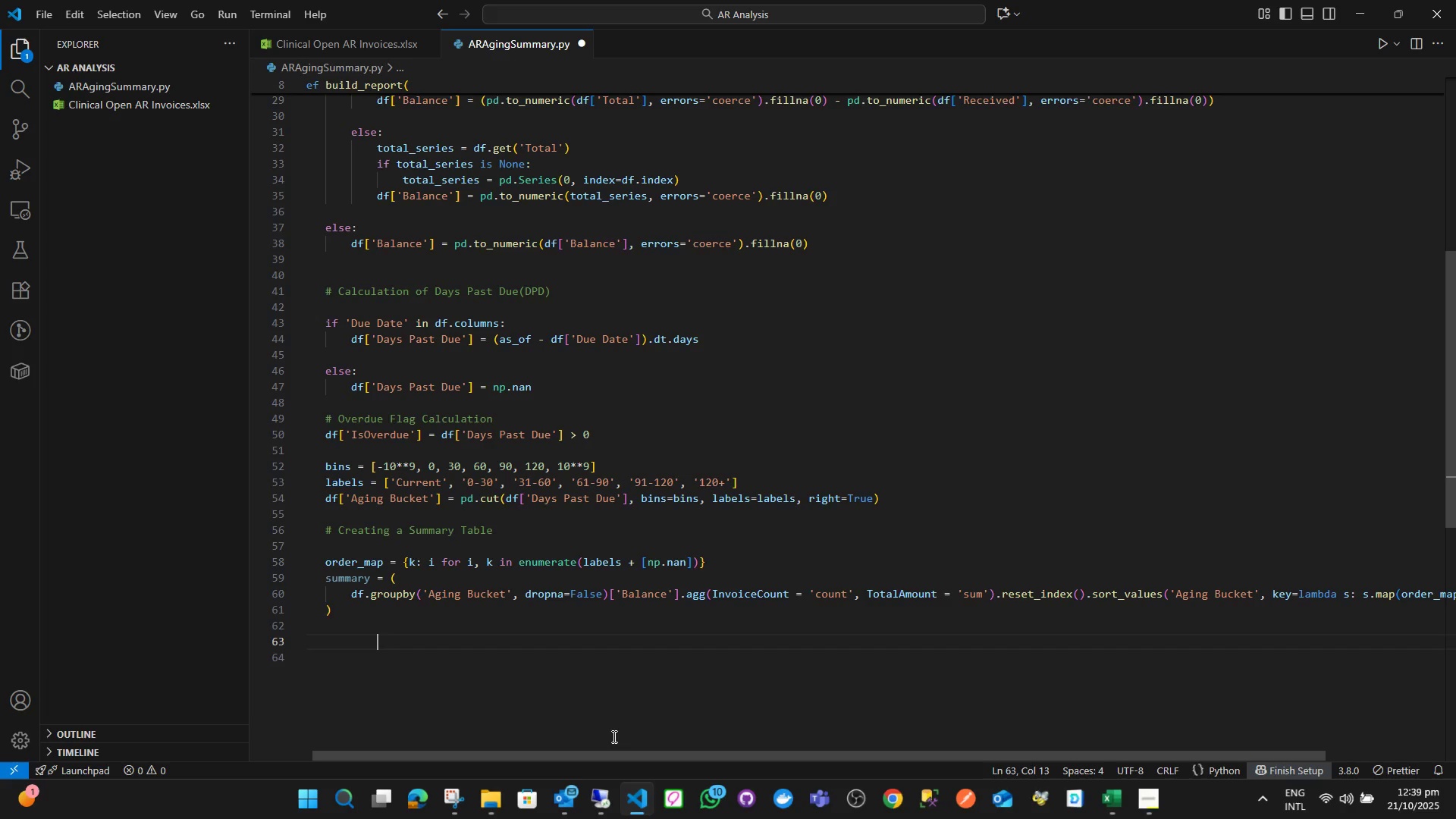 
key(Backspace)
 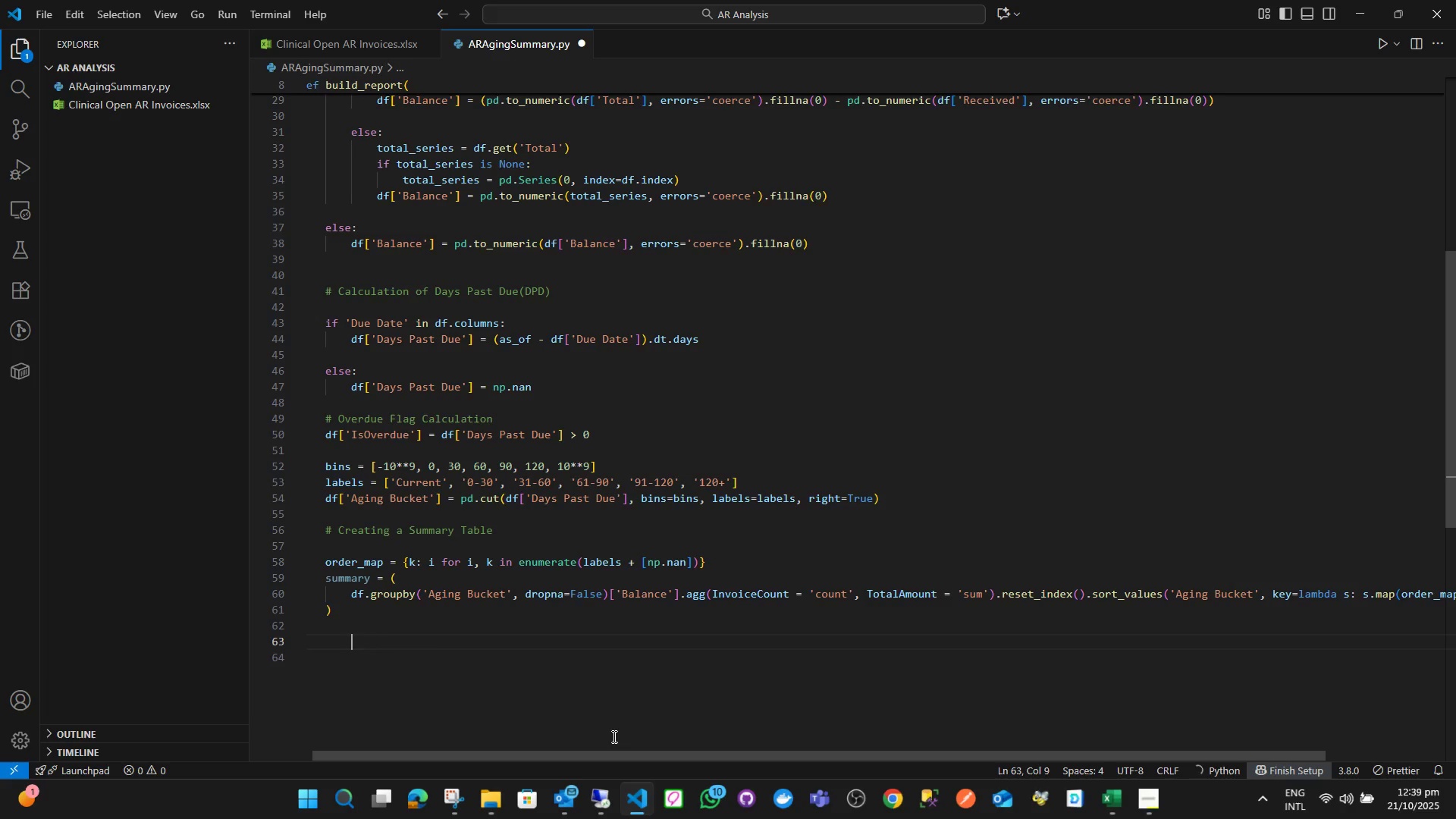 
key(Backspace)
 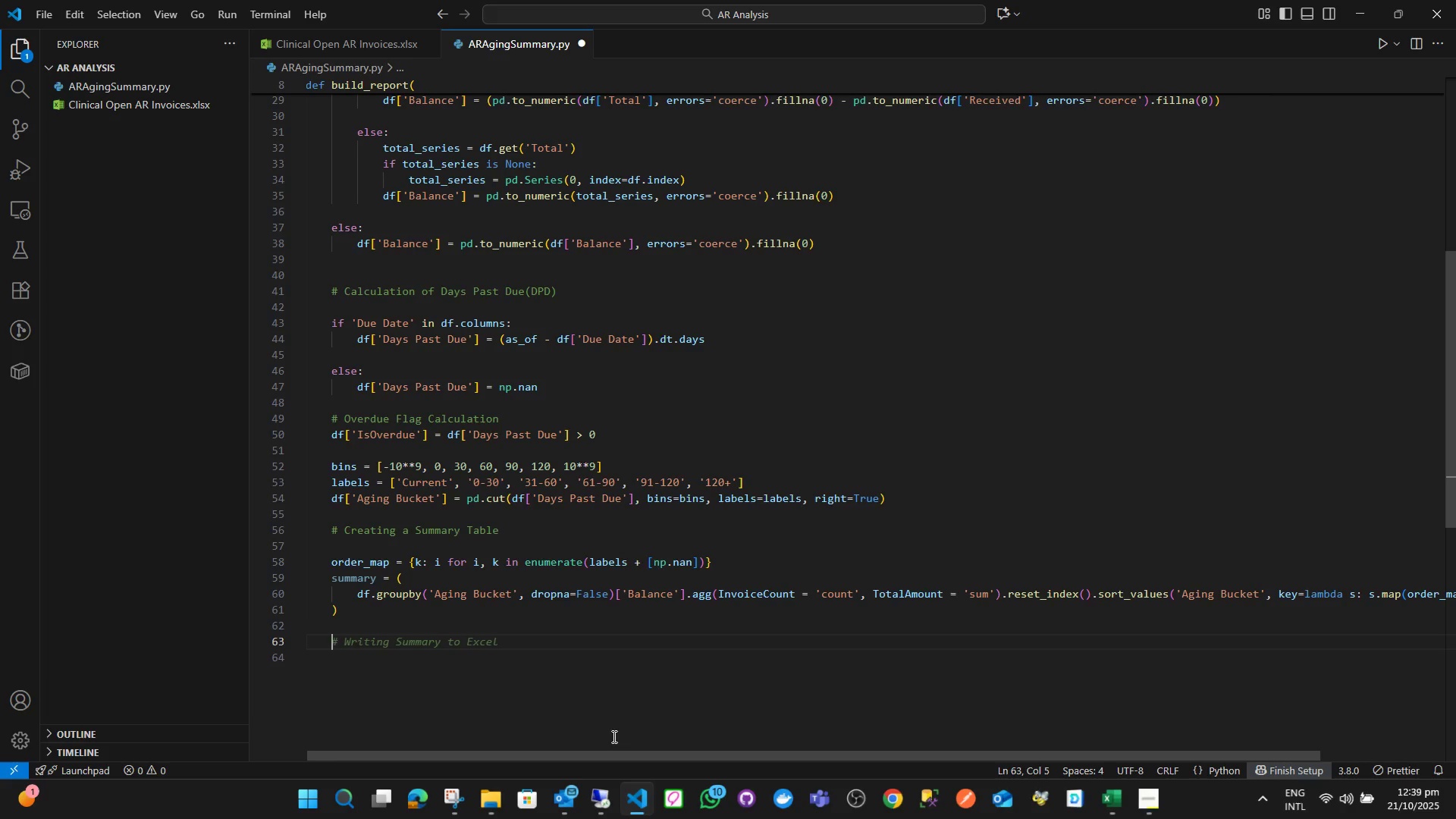 
wait(7.86)
 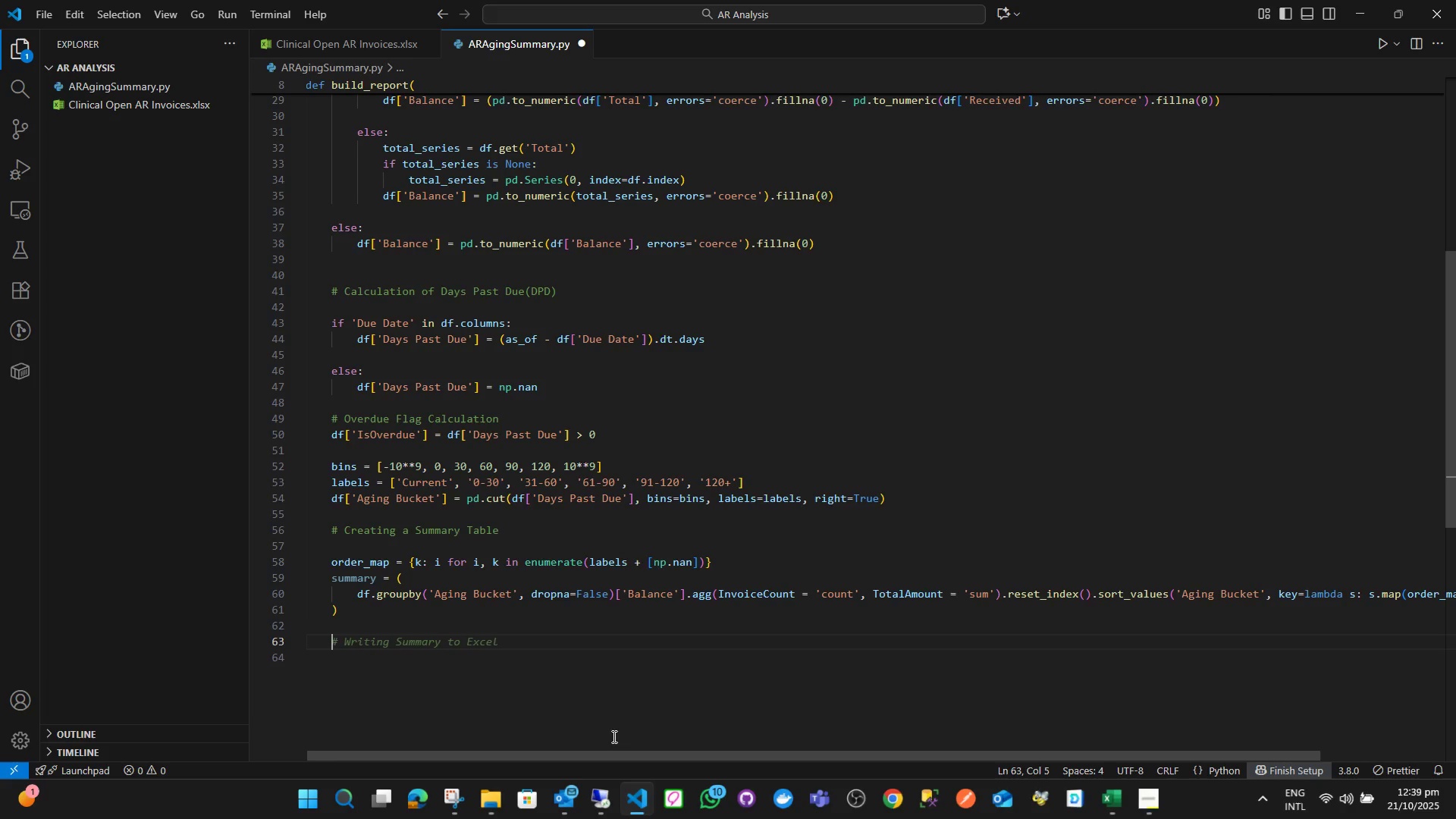 
type(# Determining Customer Columns)
key(Backspace)
 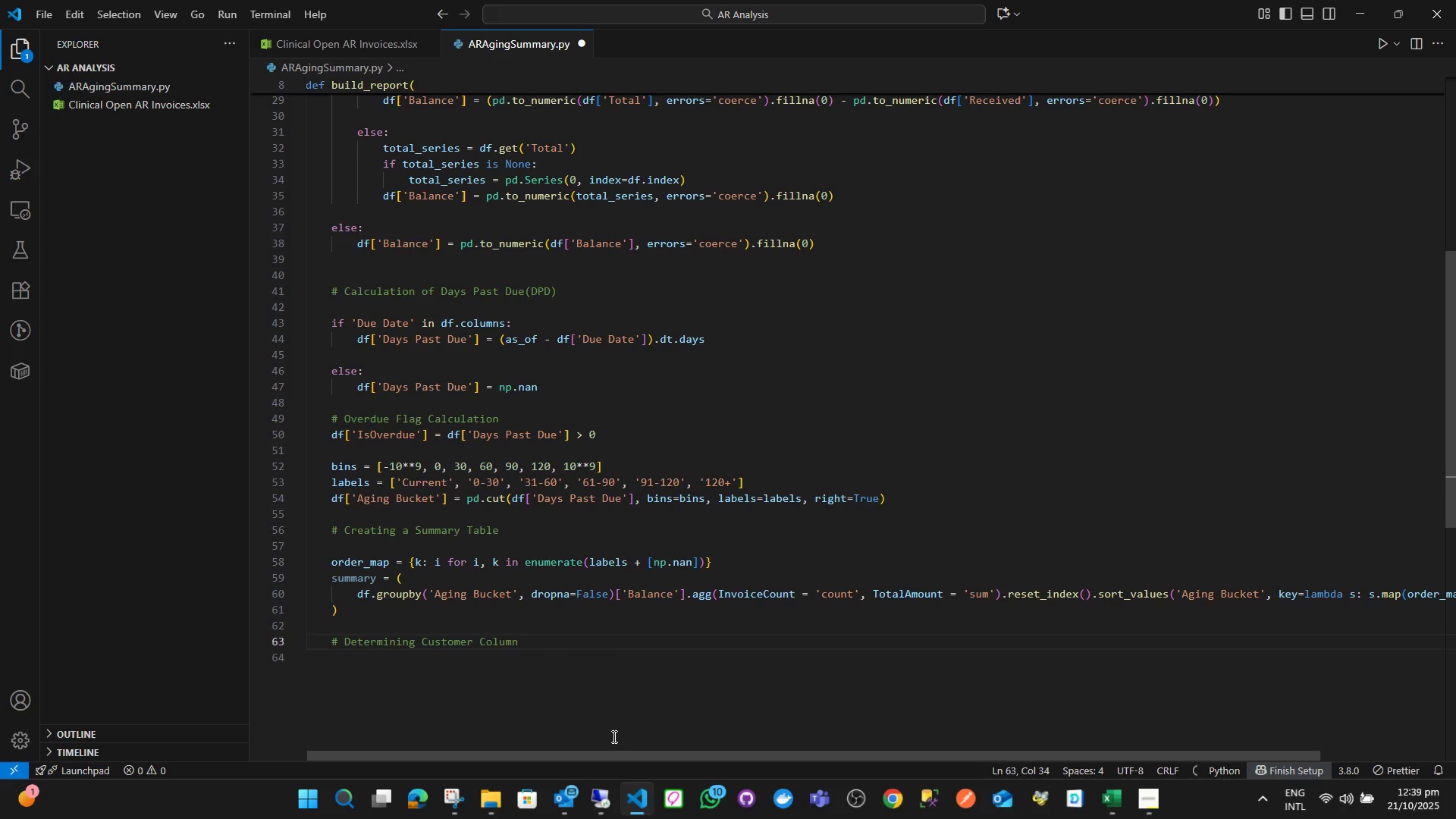 
 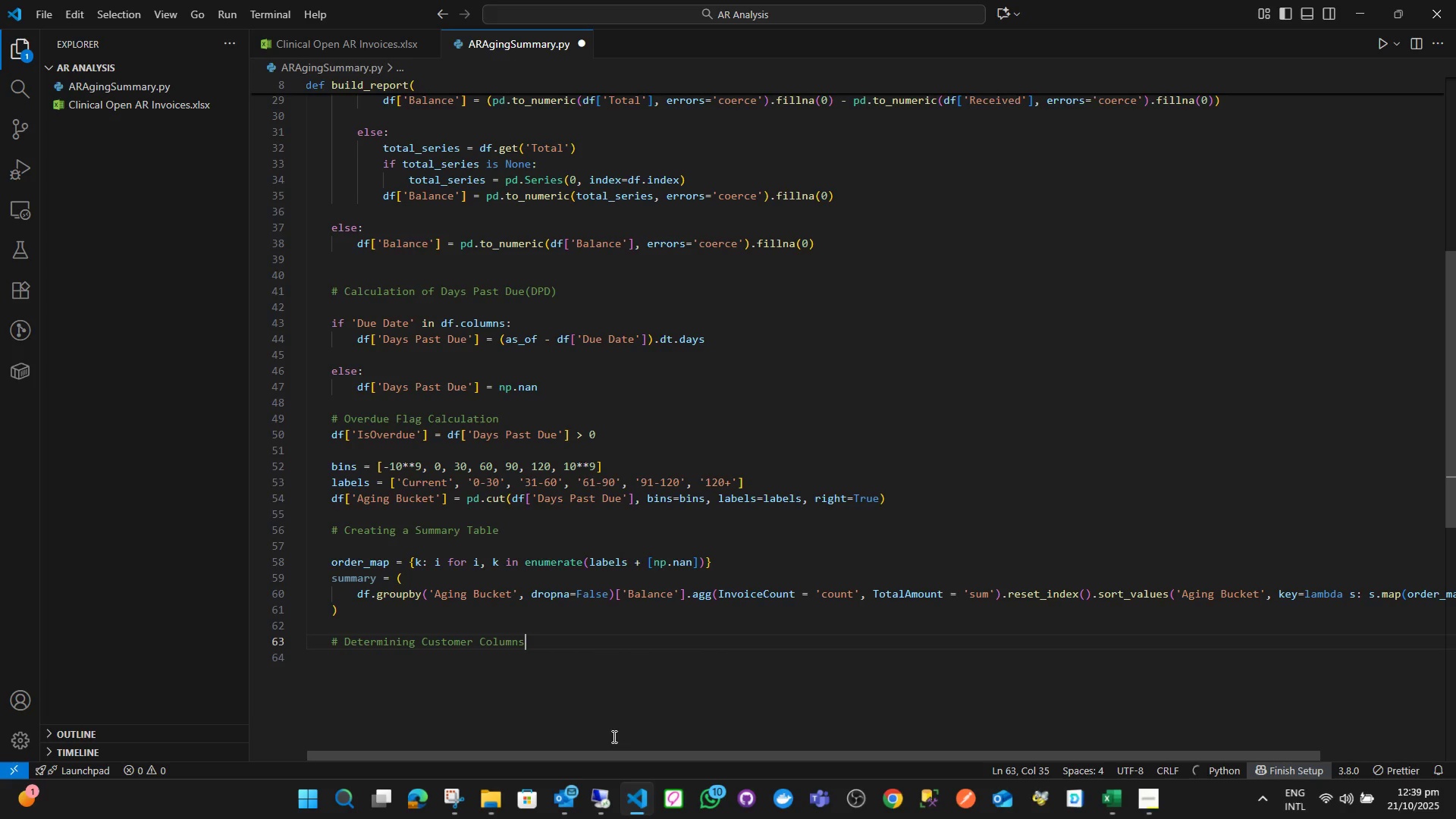 
key(Enter)
 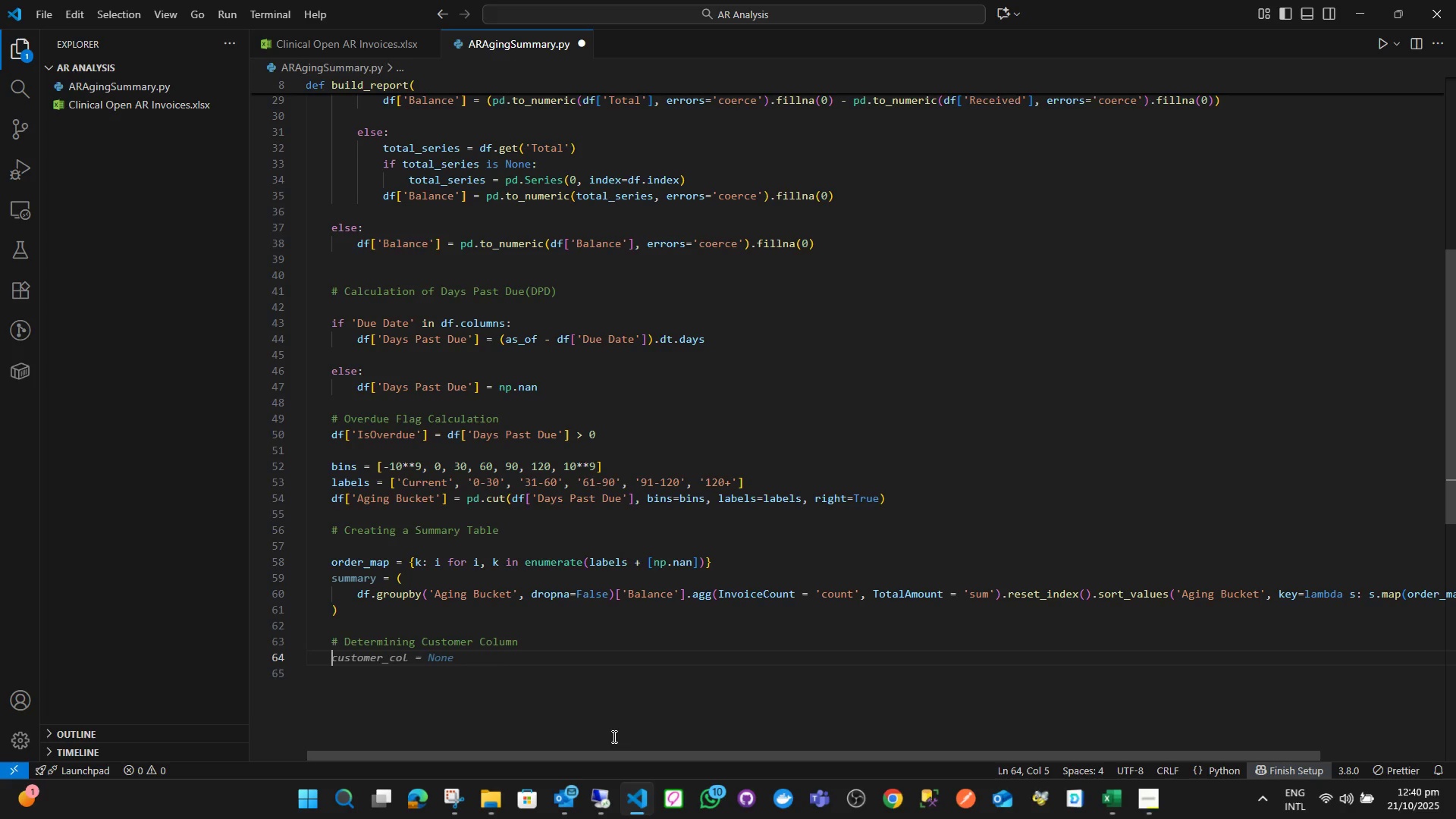 
wait(36.36)
 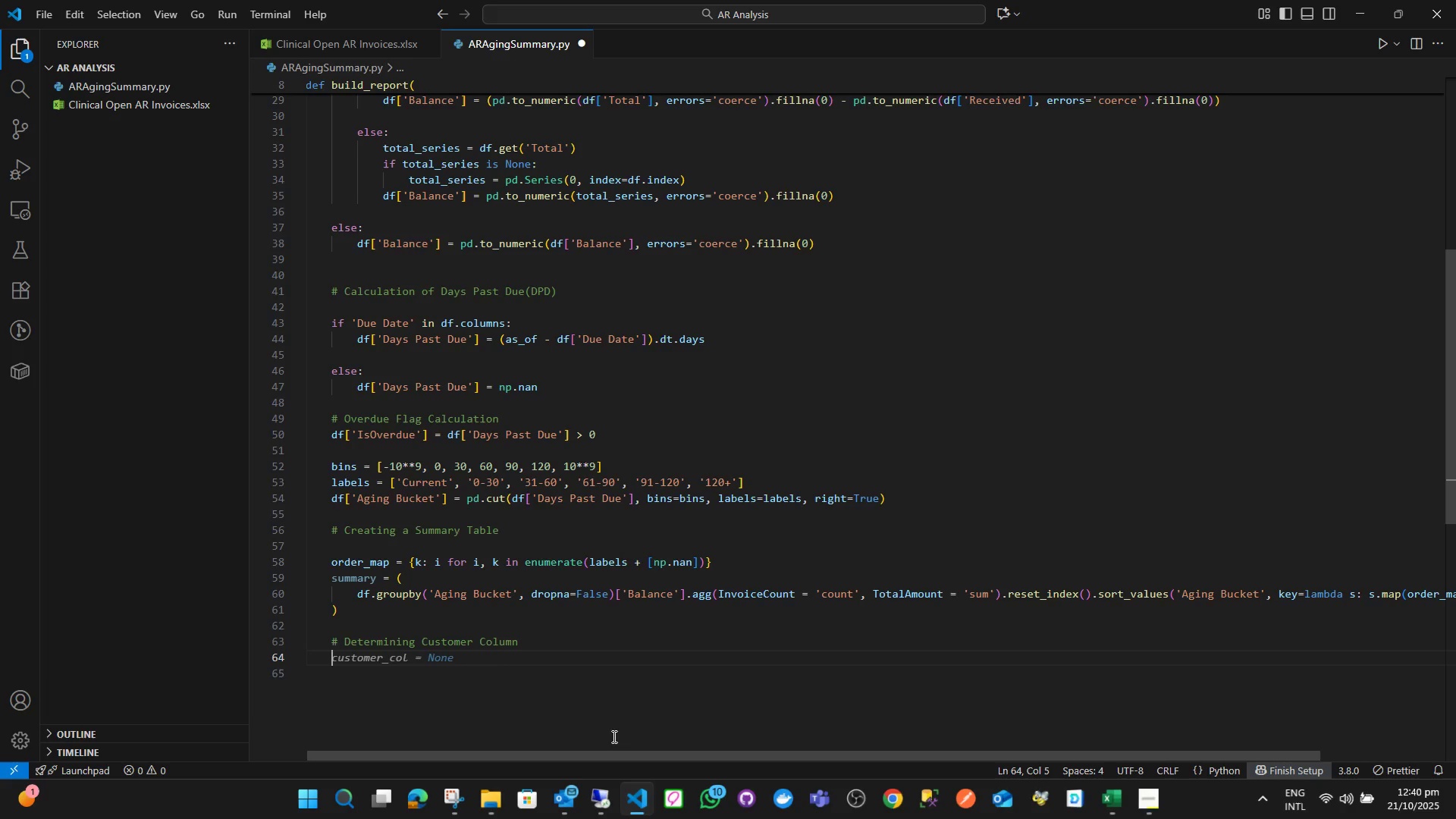 
type(customer_cust)
key(Backspace)
key(Backspace)
key(Backspace)
type(olumn = None)
 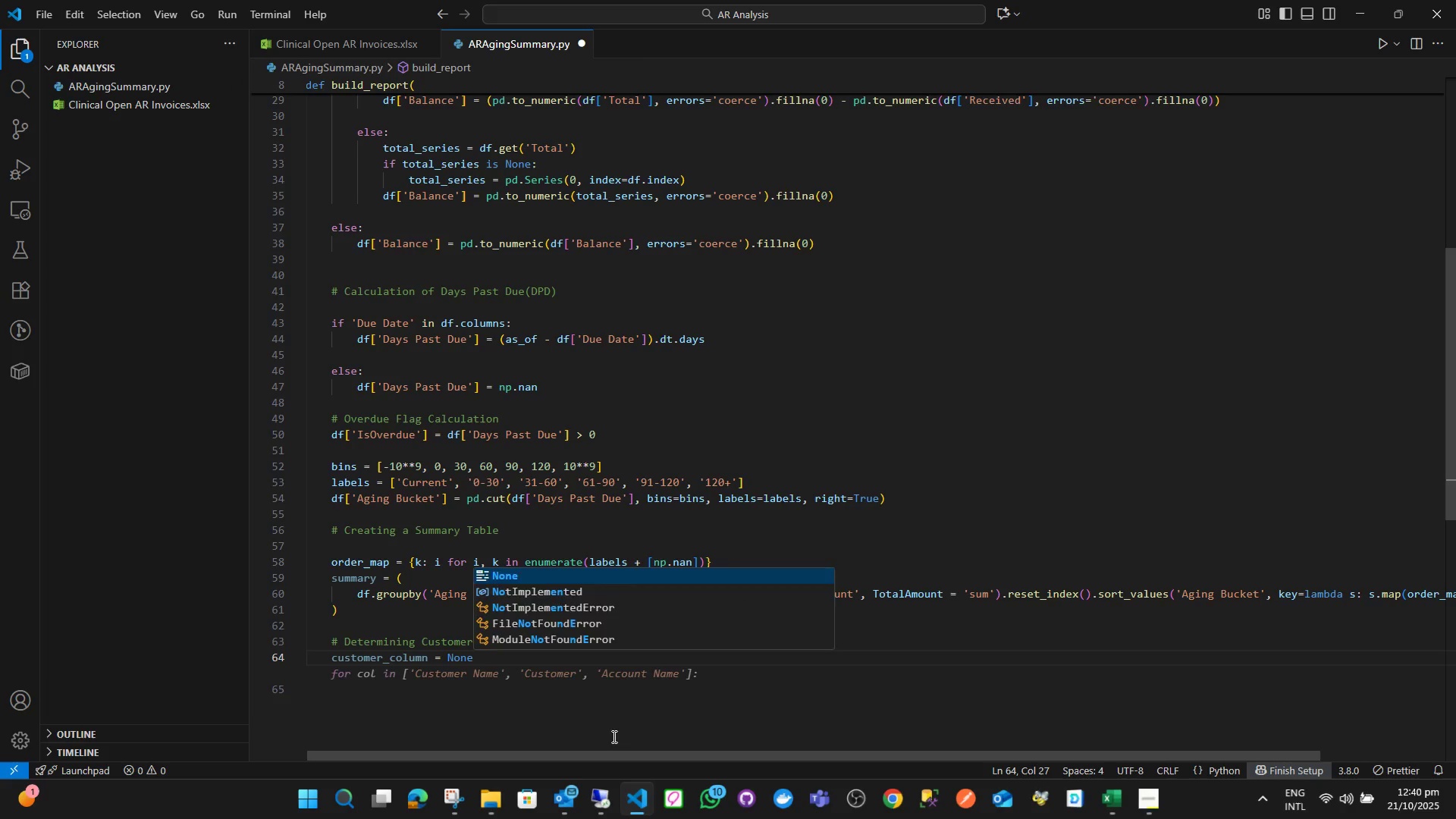 
 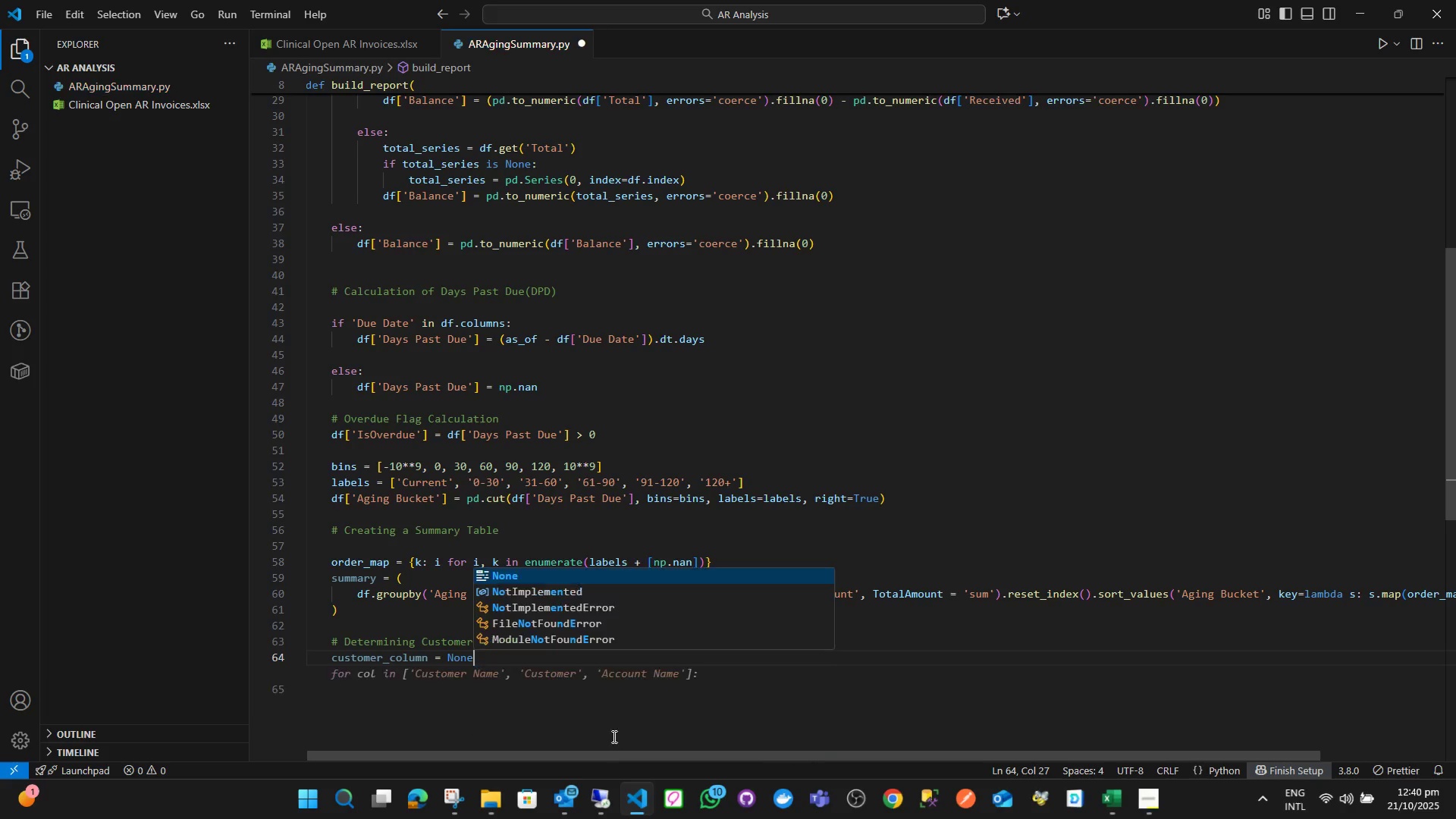 
key(Enter)
 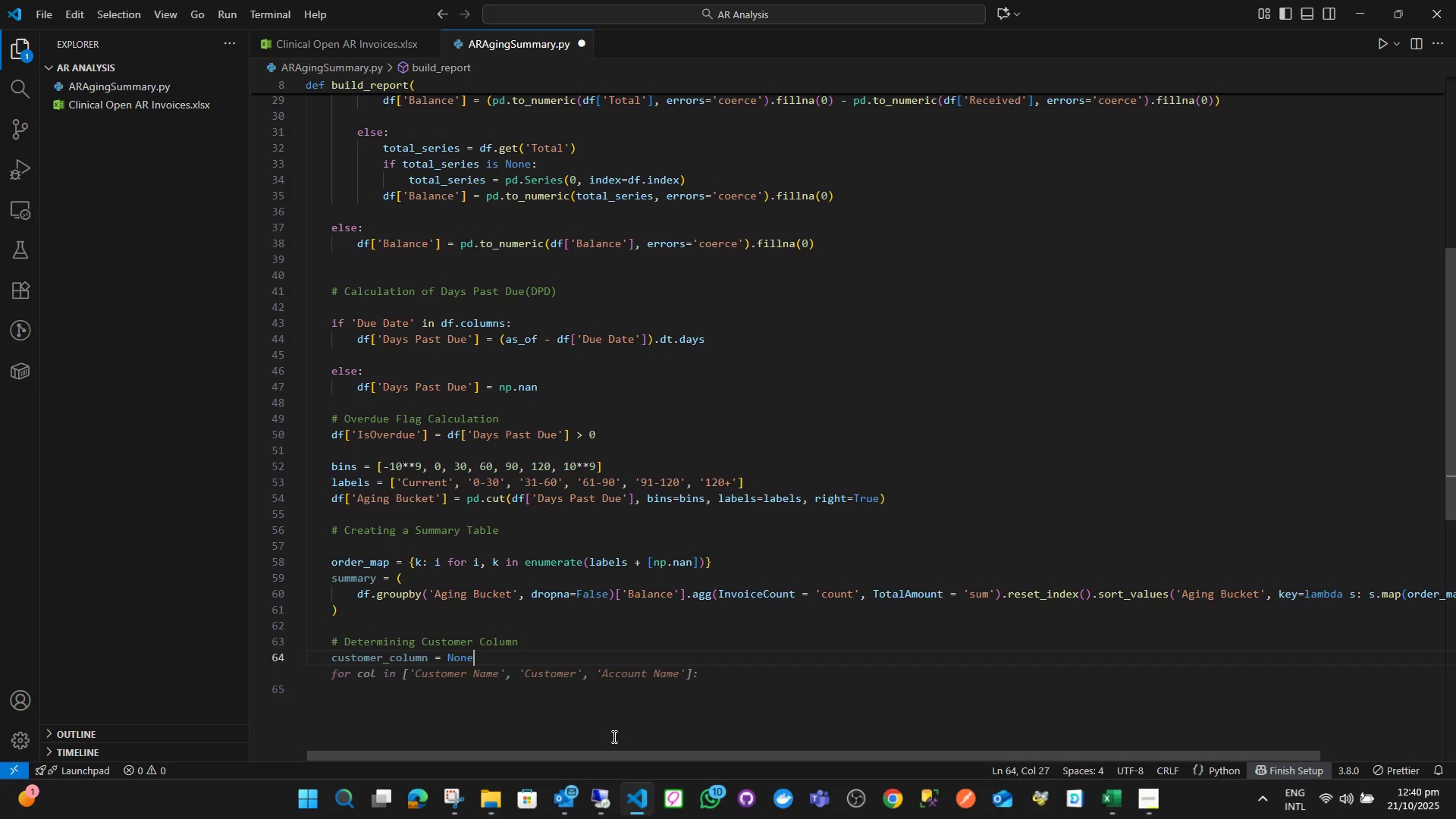 
key(Enter)
 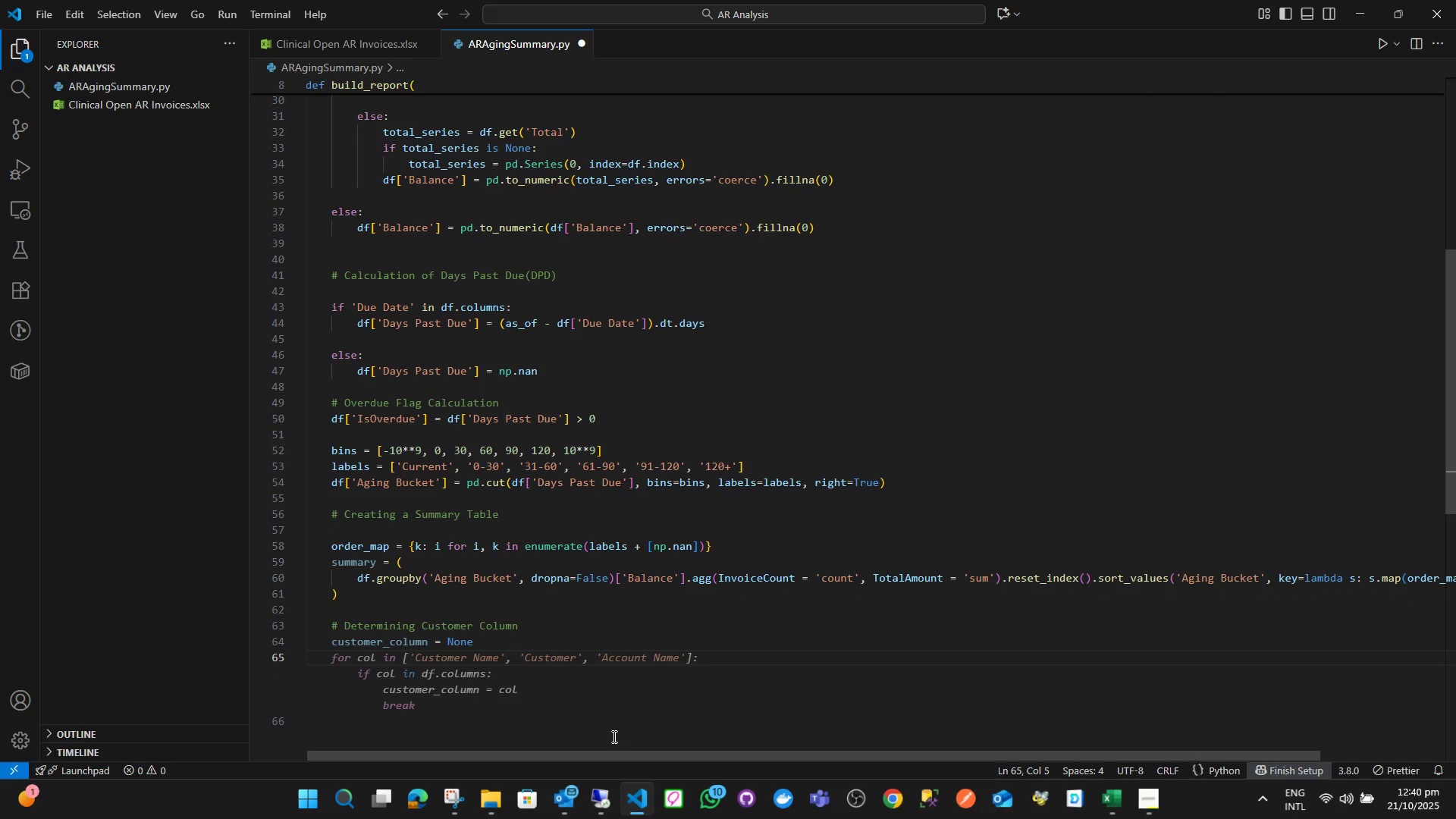 
type(if '')
 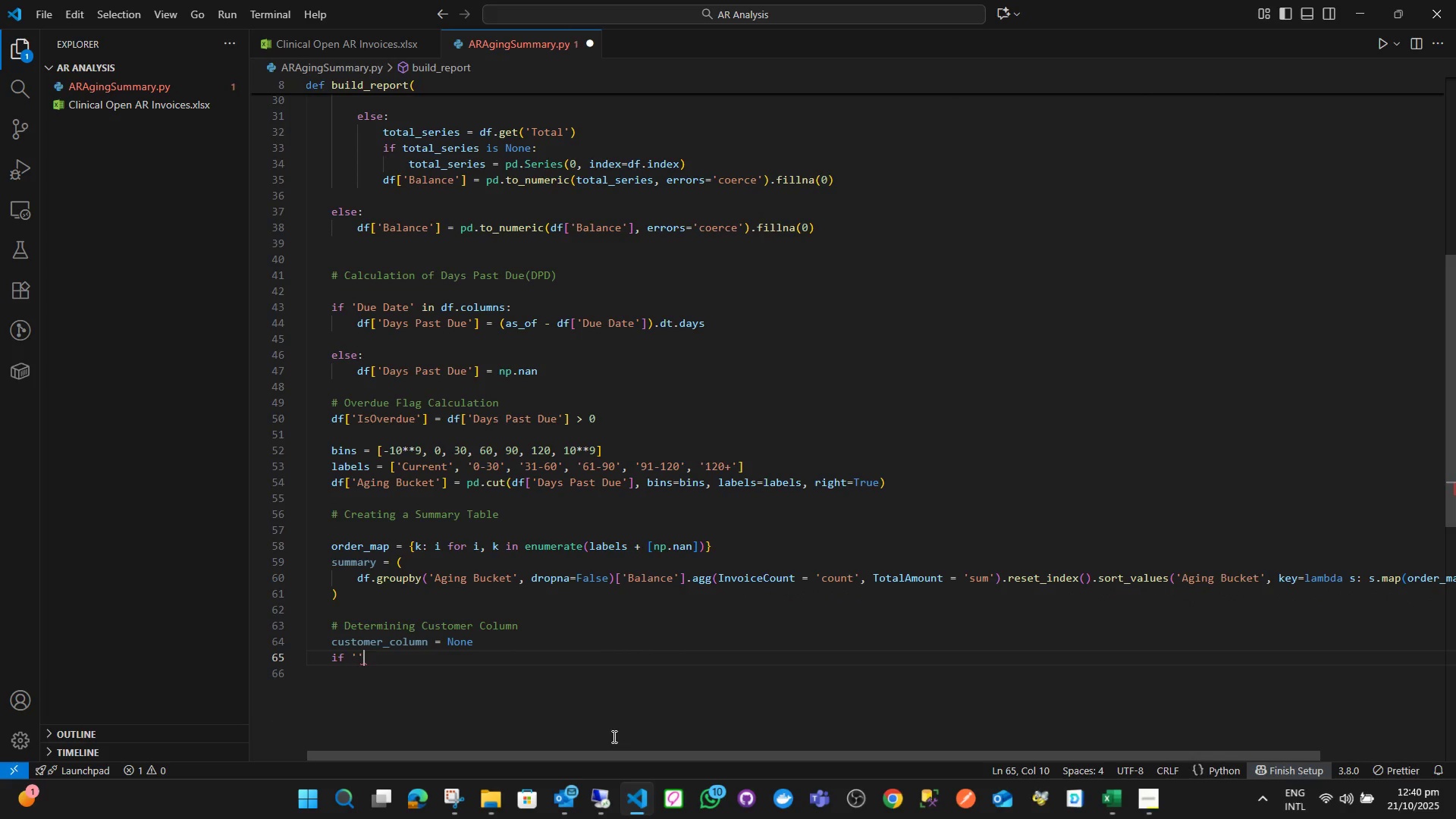 
key(ArrowLeft)
 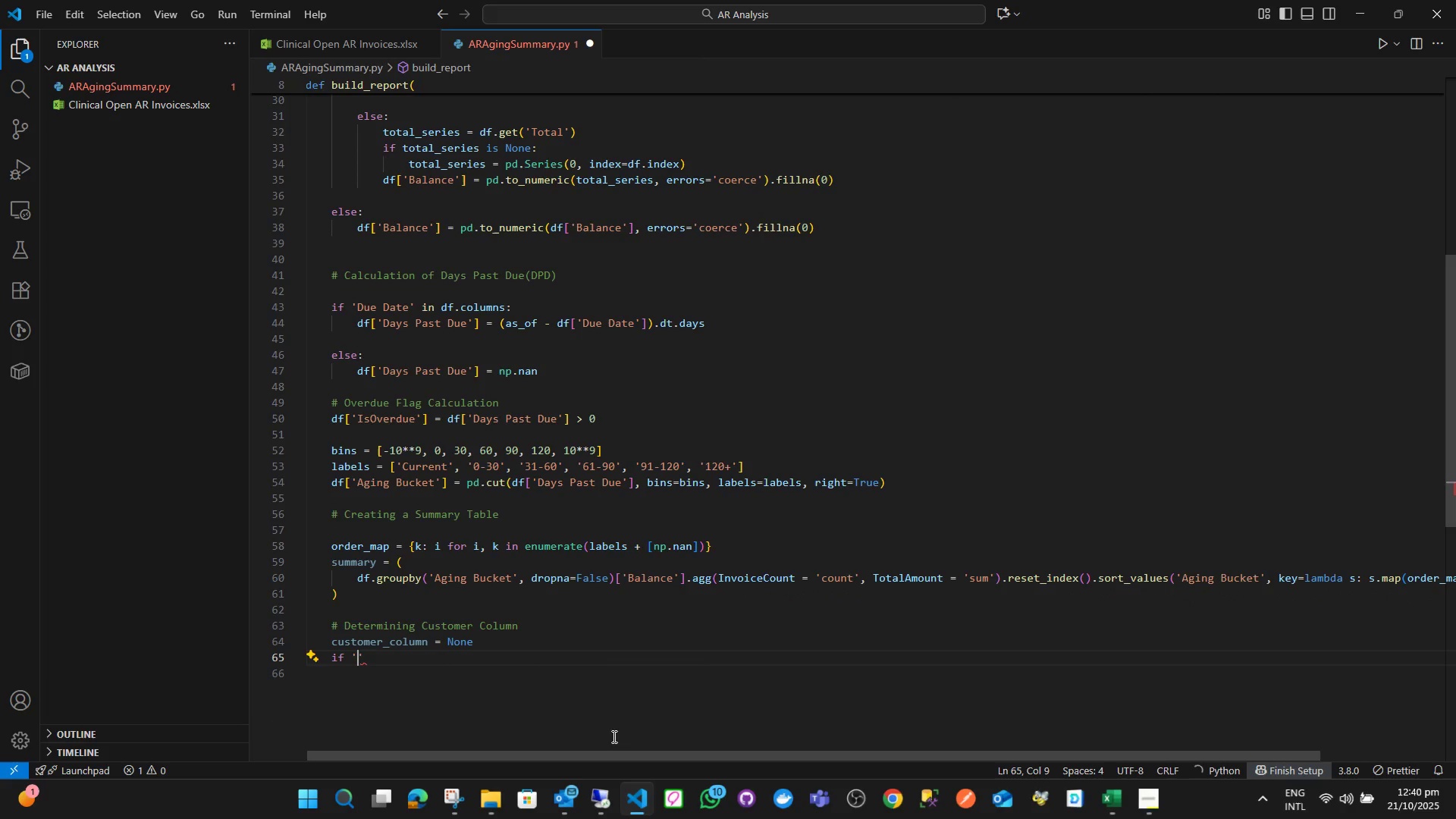 
type(Customer Name)
 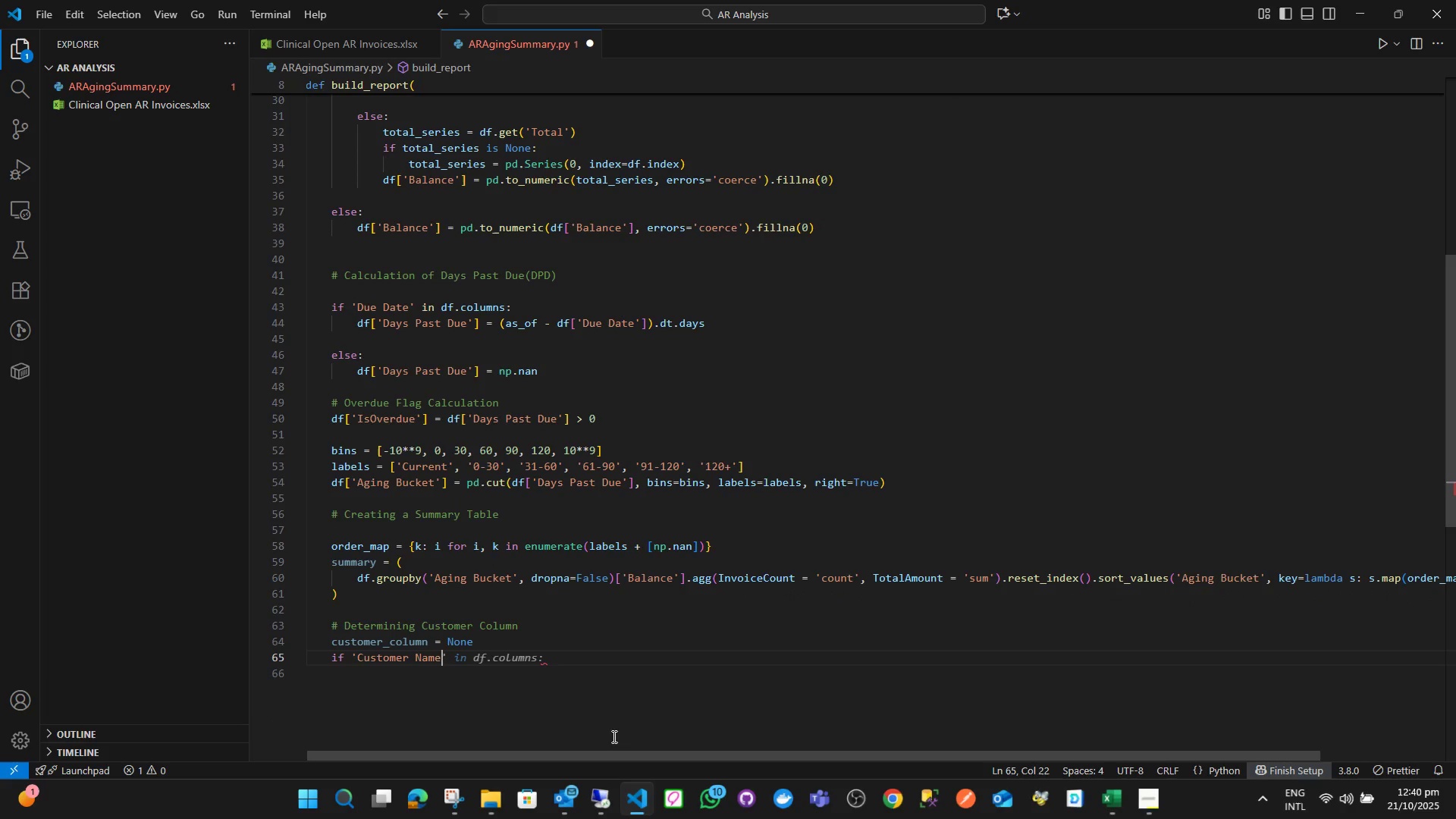 
key(ArrowRight)
 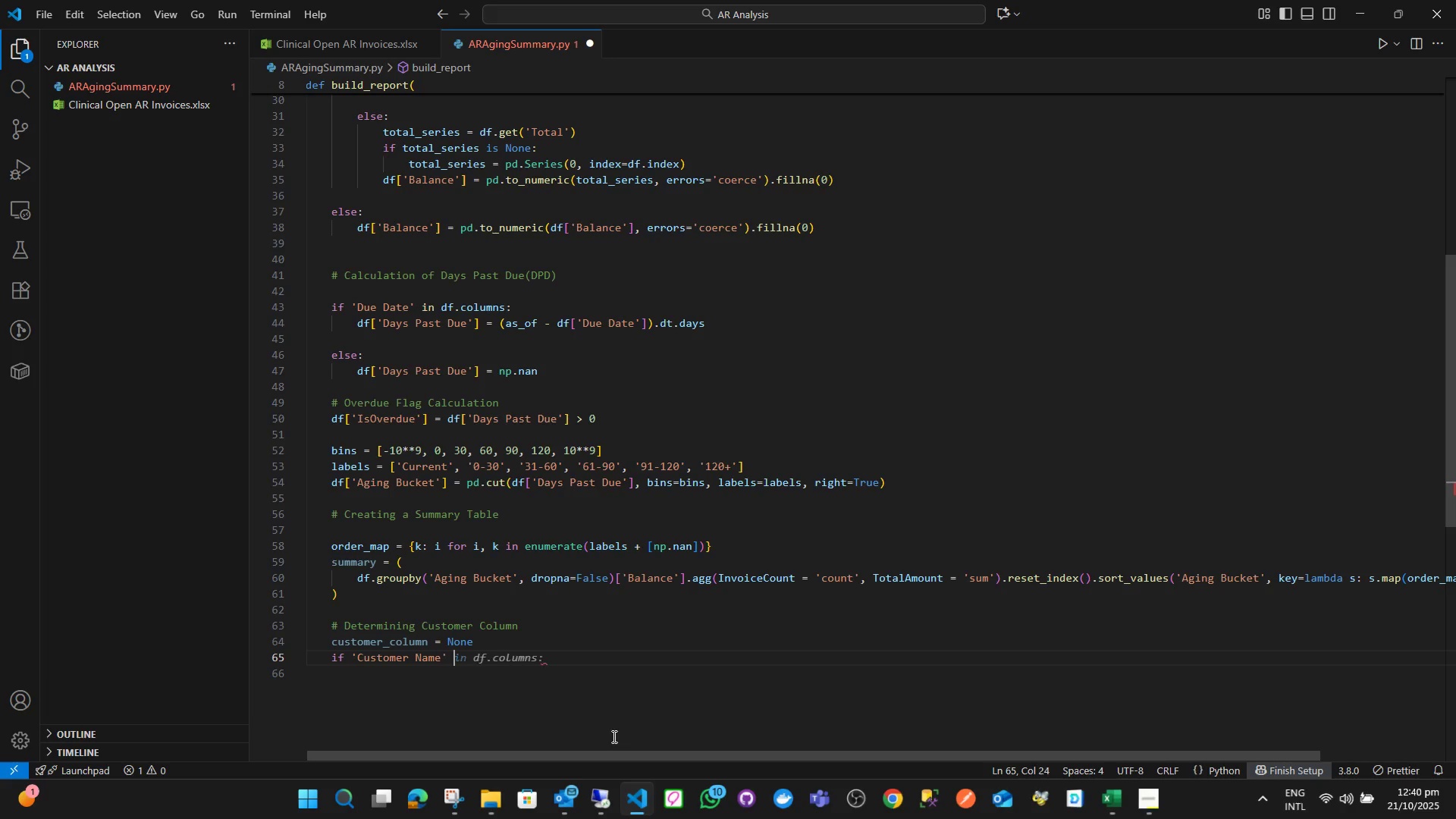 
type( in df.c)
 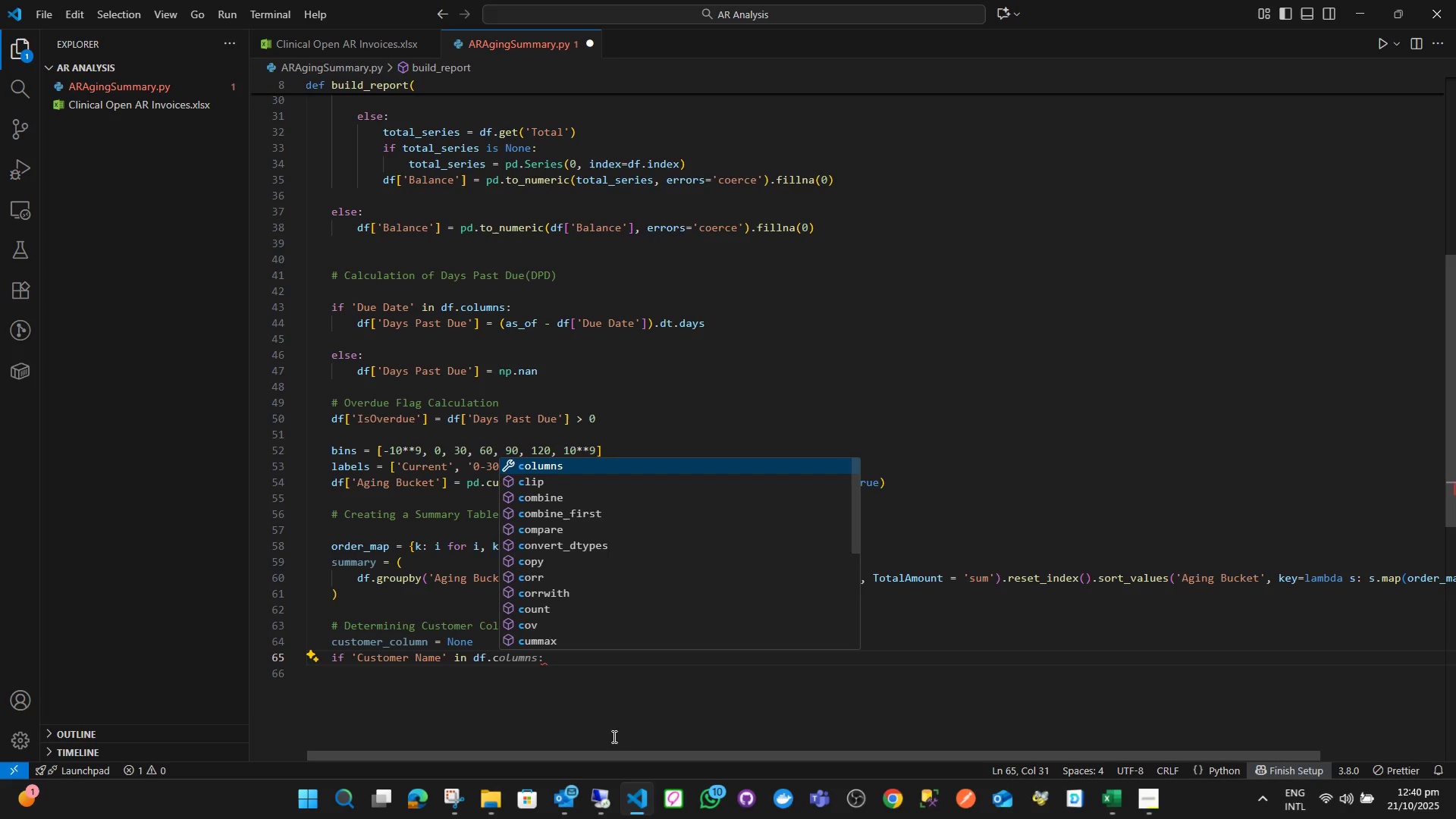 
key(Enter)
 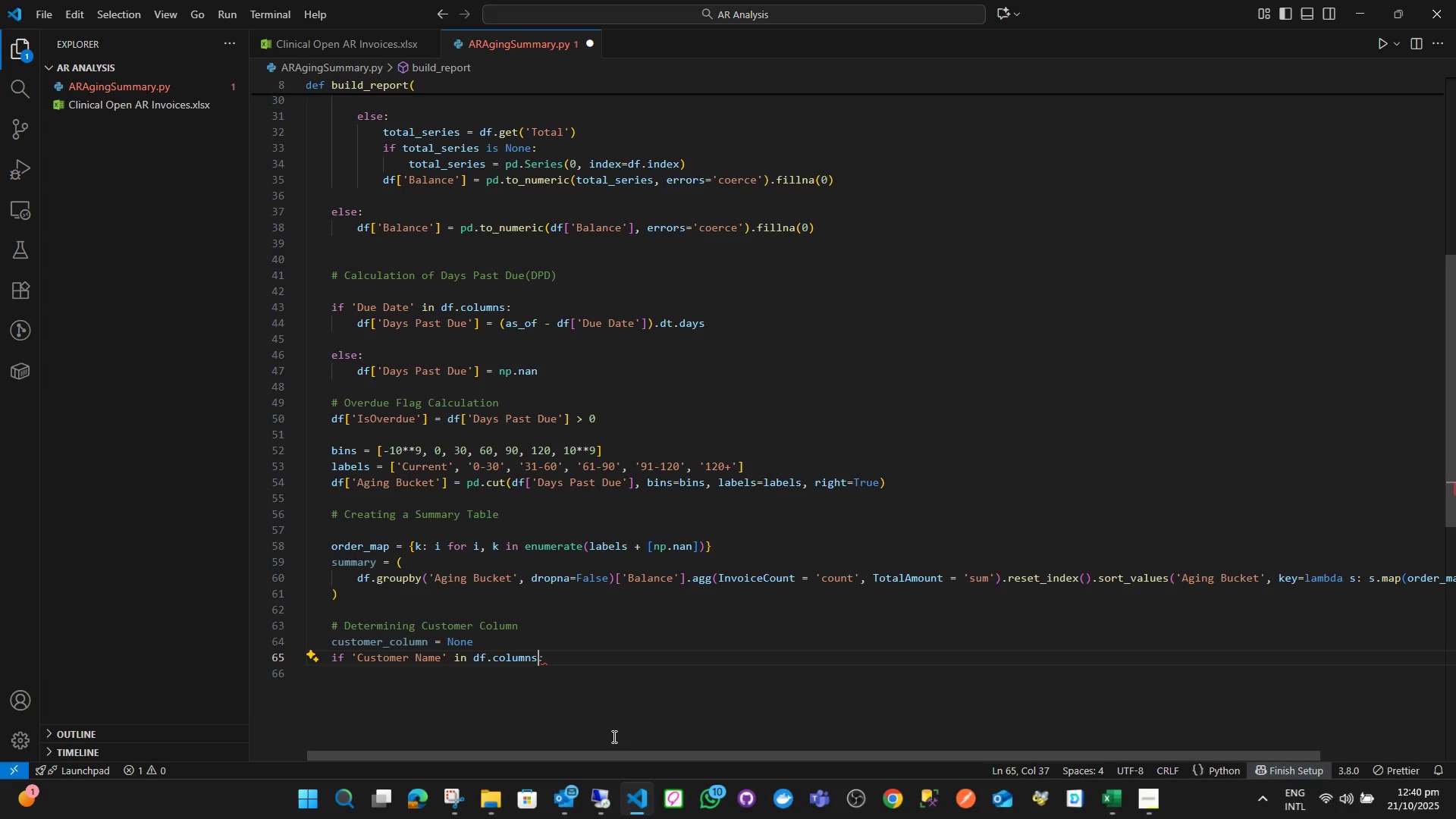 
key(Shift+Semicolon)
 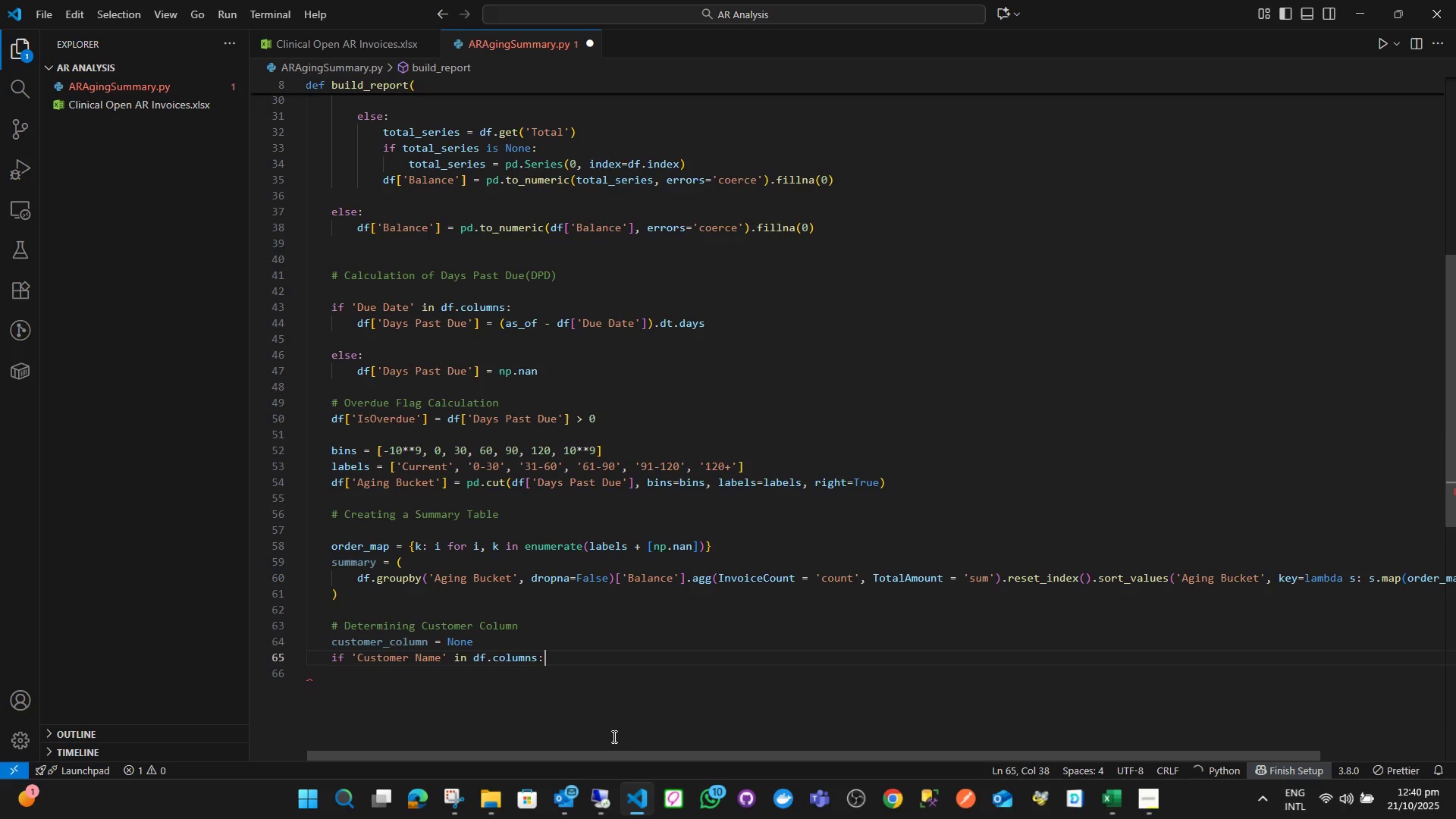 
key(Enter)
 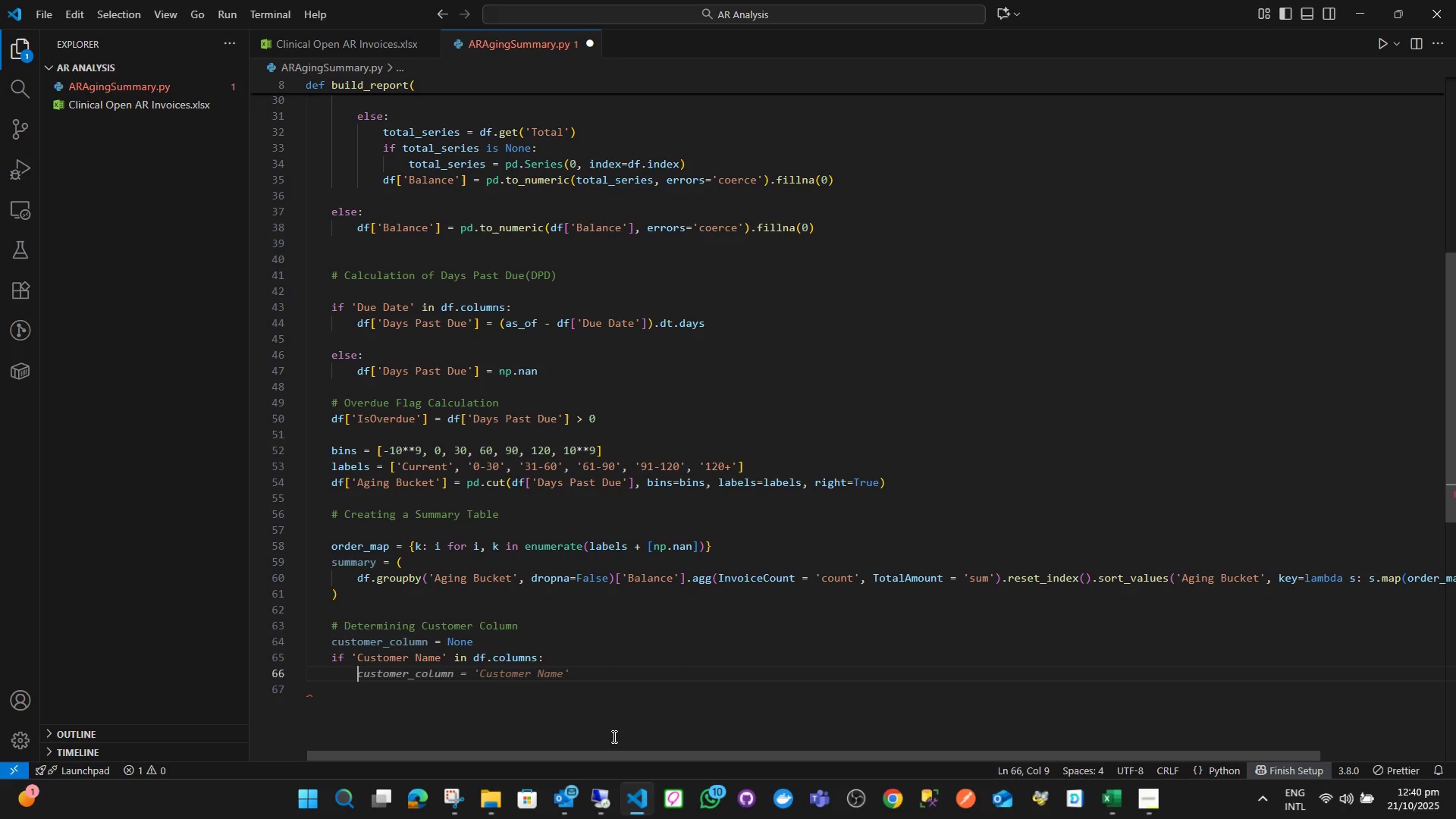 
wait(9.81)
 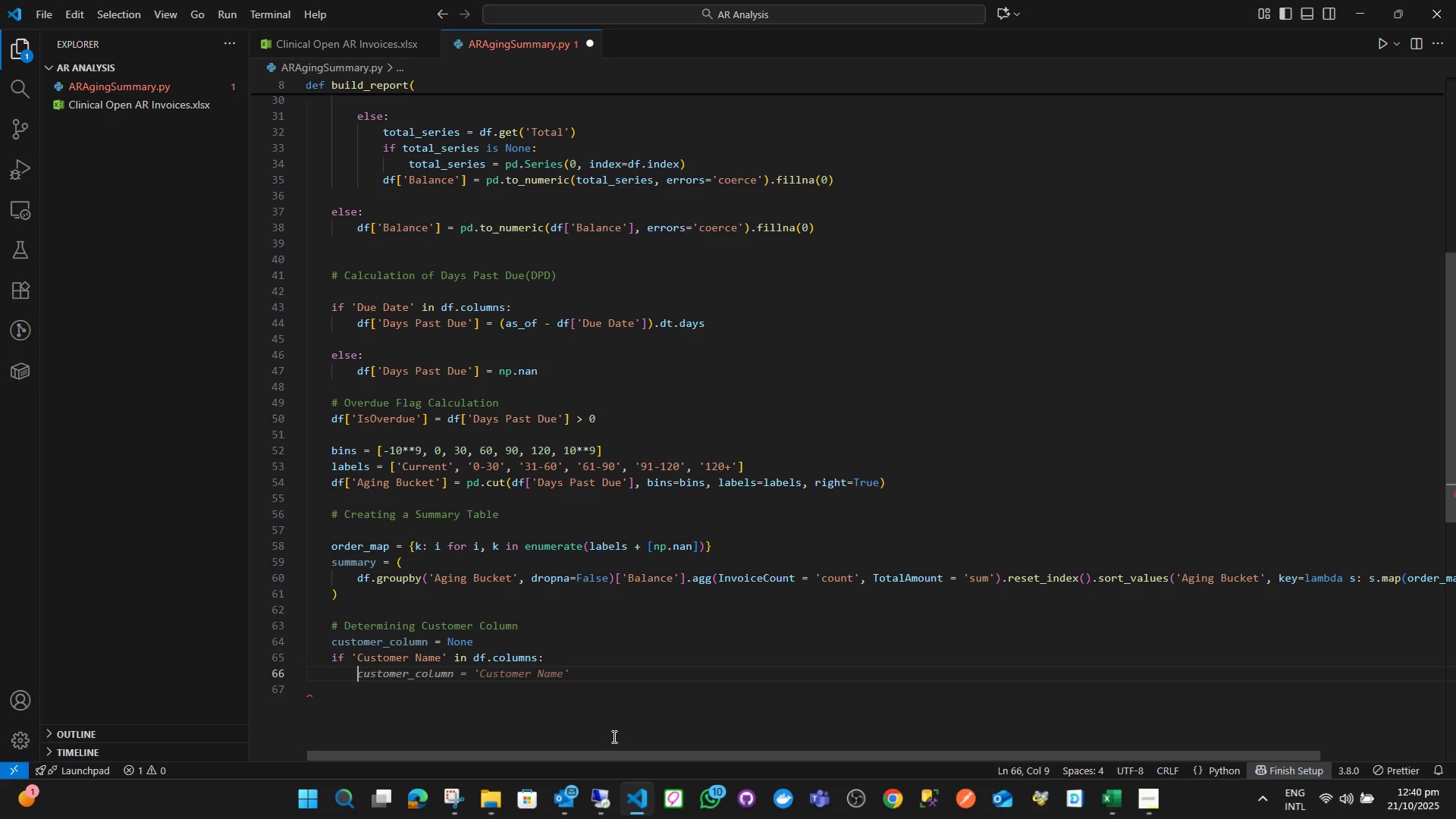 
type(cust)
 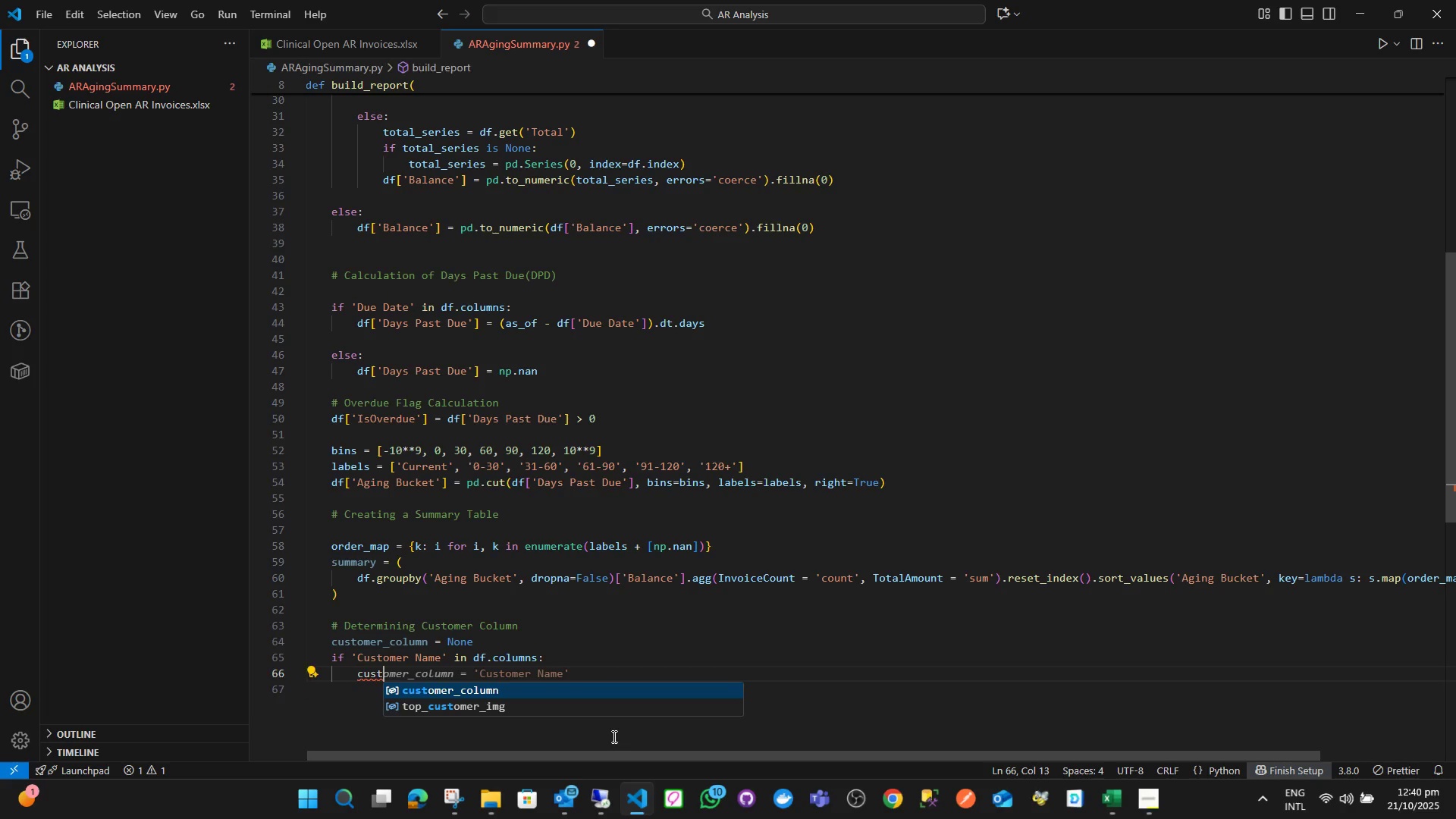 
key(Enter)
 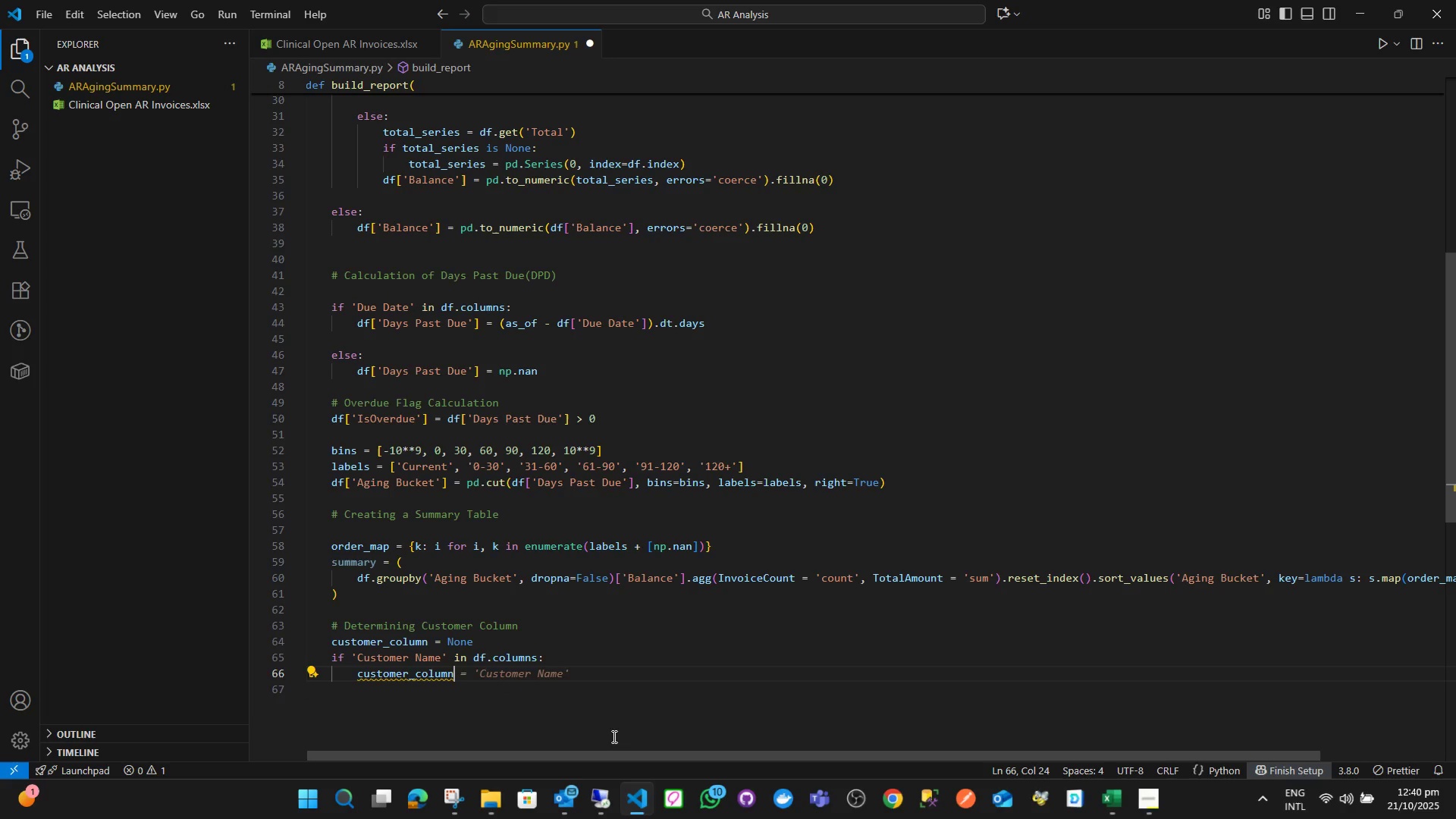 
key(Space)
 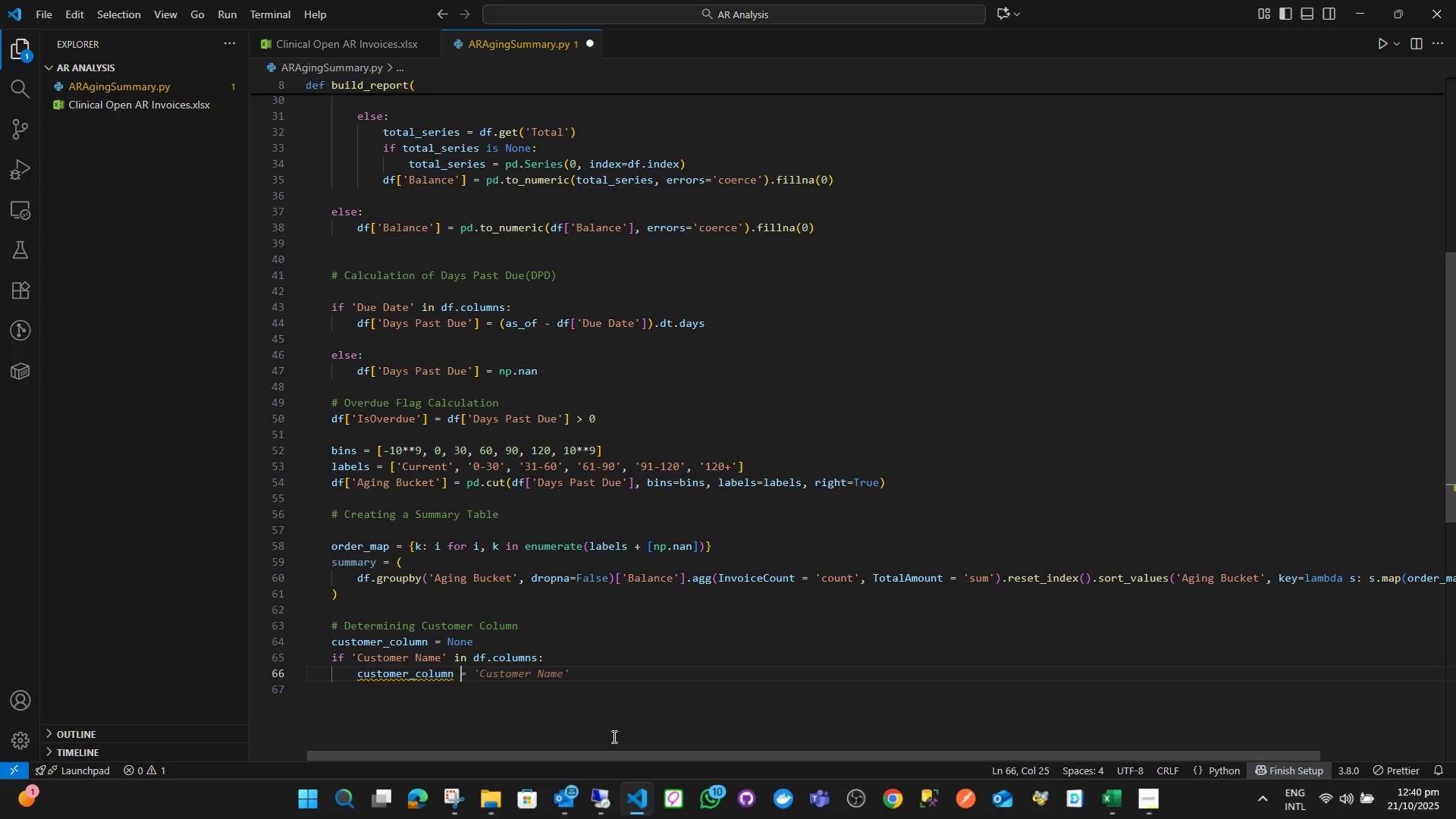 
key(Equal)
 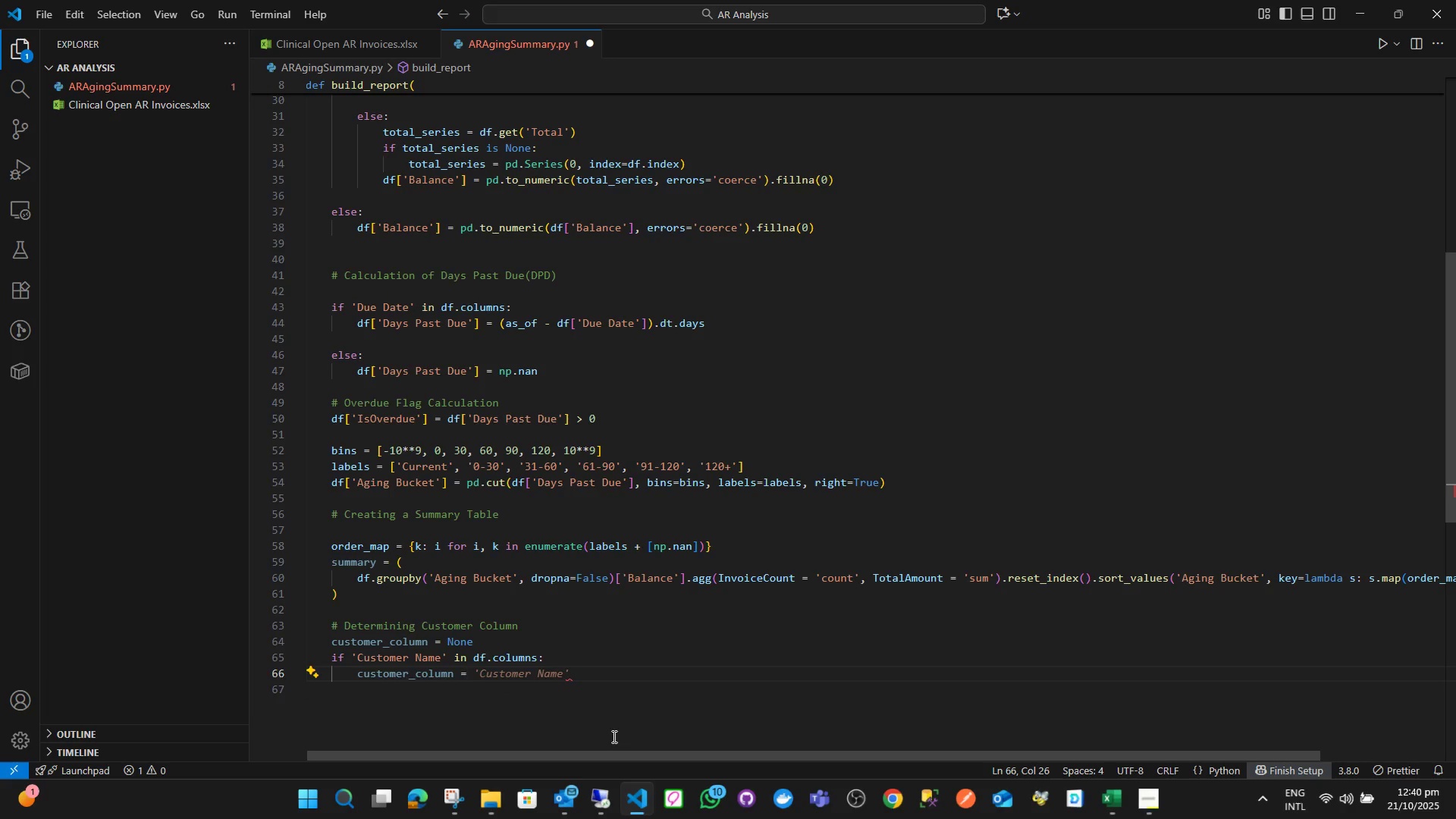 
key(Space)
 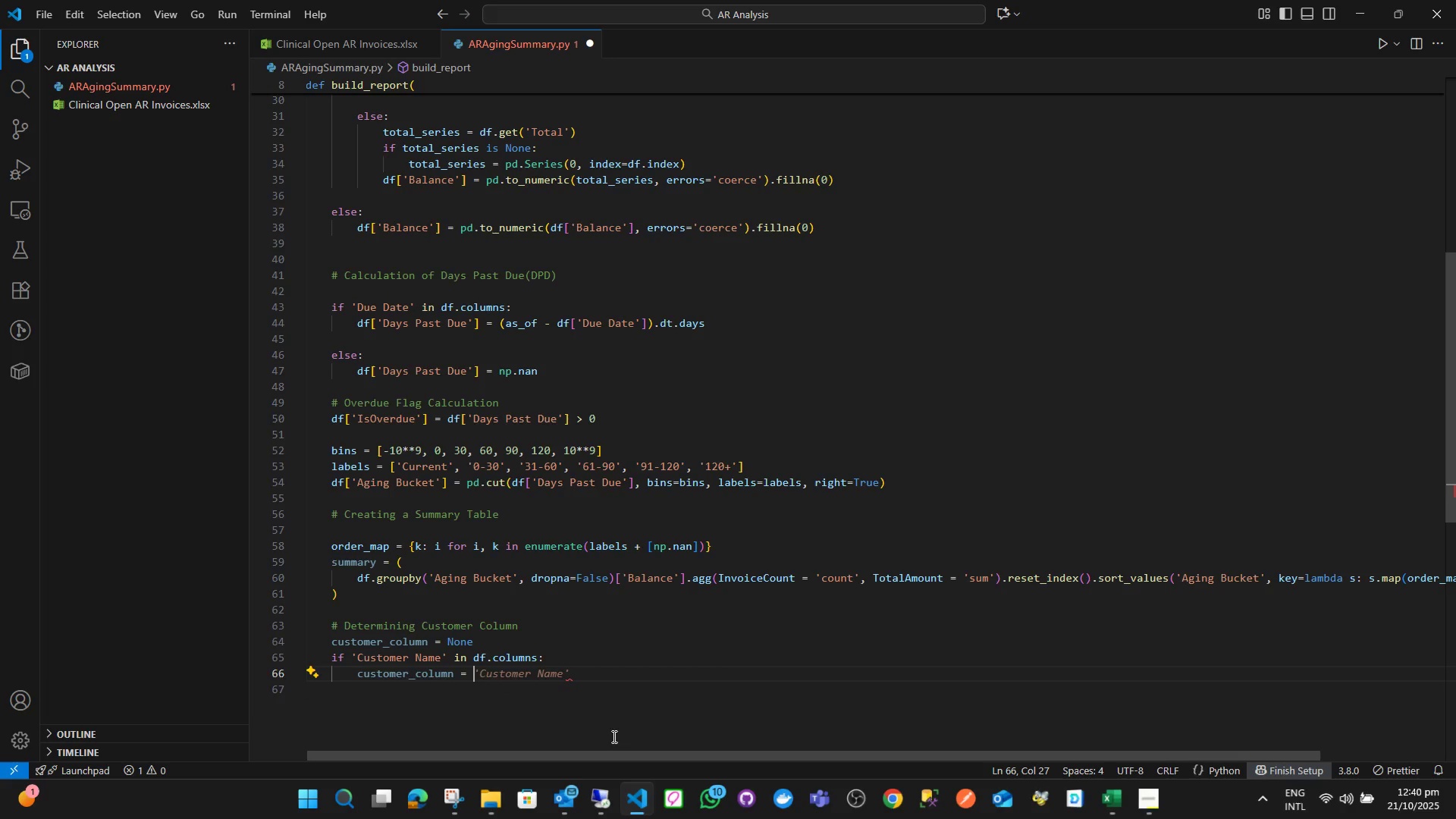 
key(Quote)
 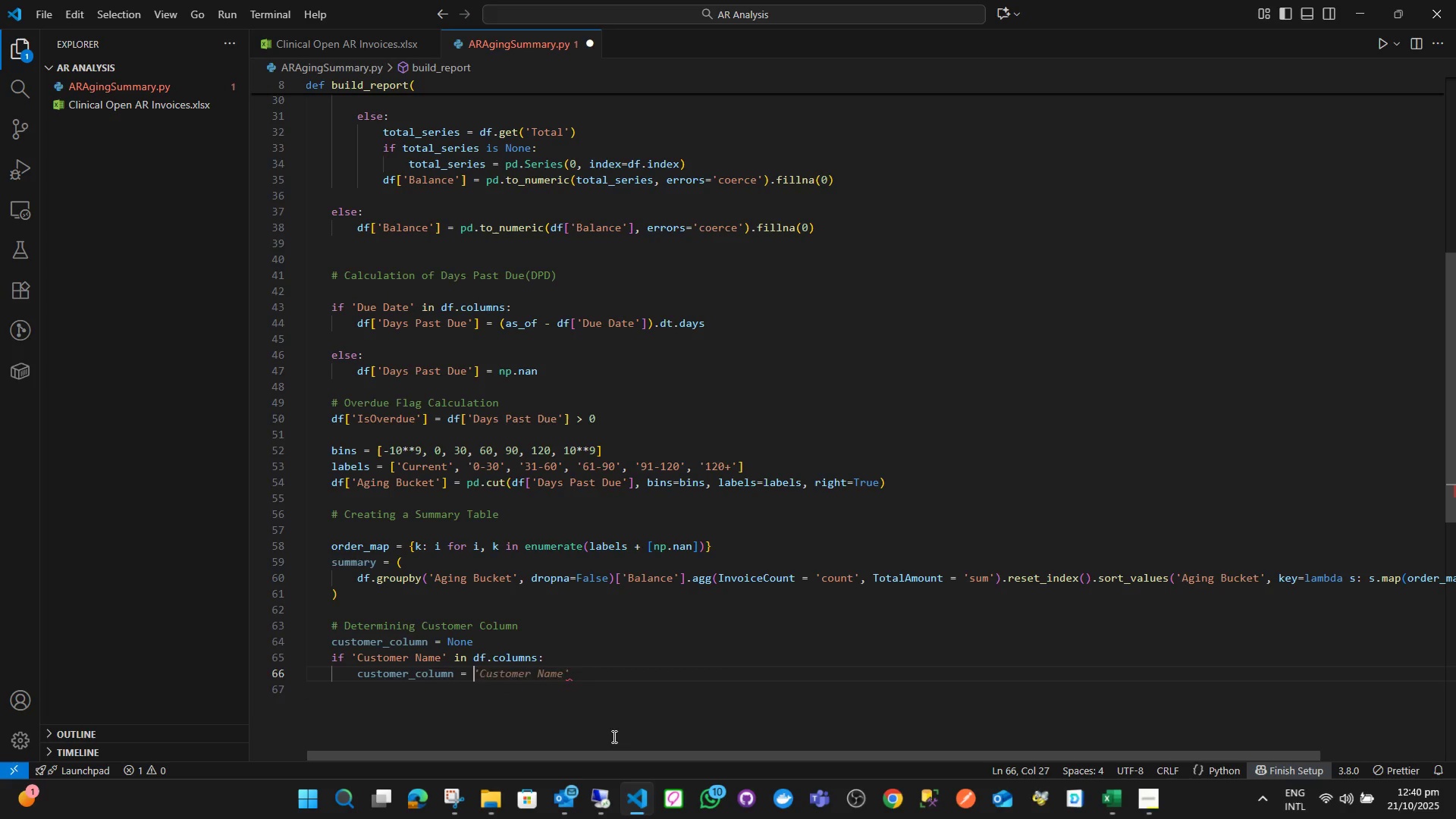 
key(Quote)
 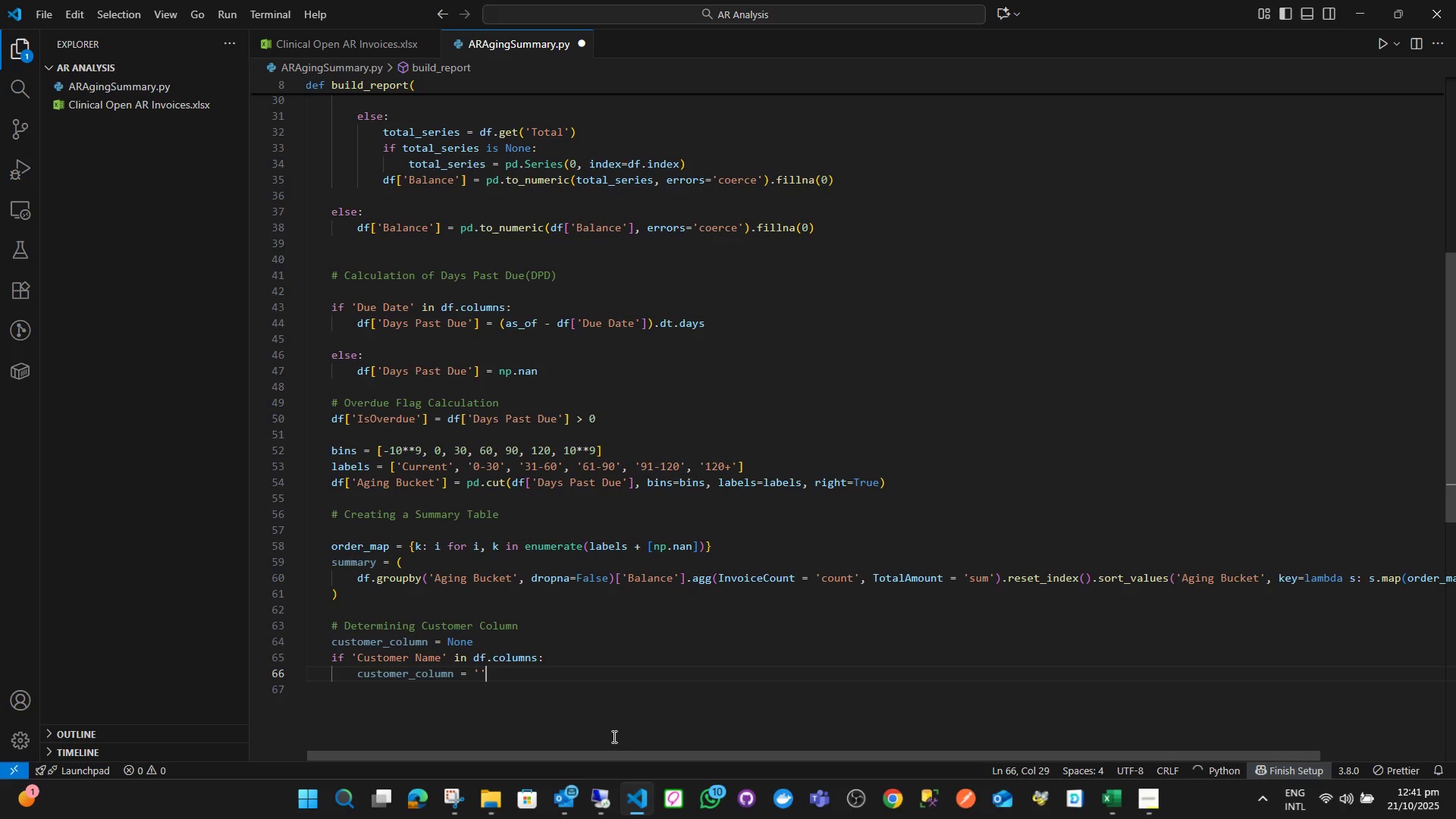 
key(ArrowLeft)
 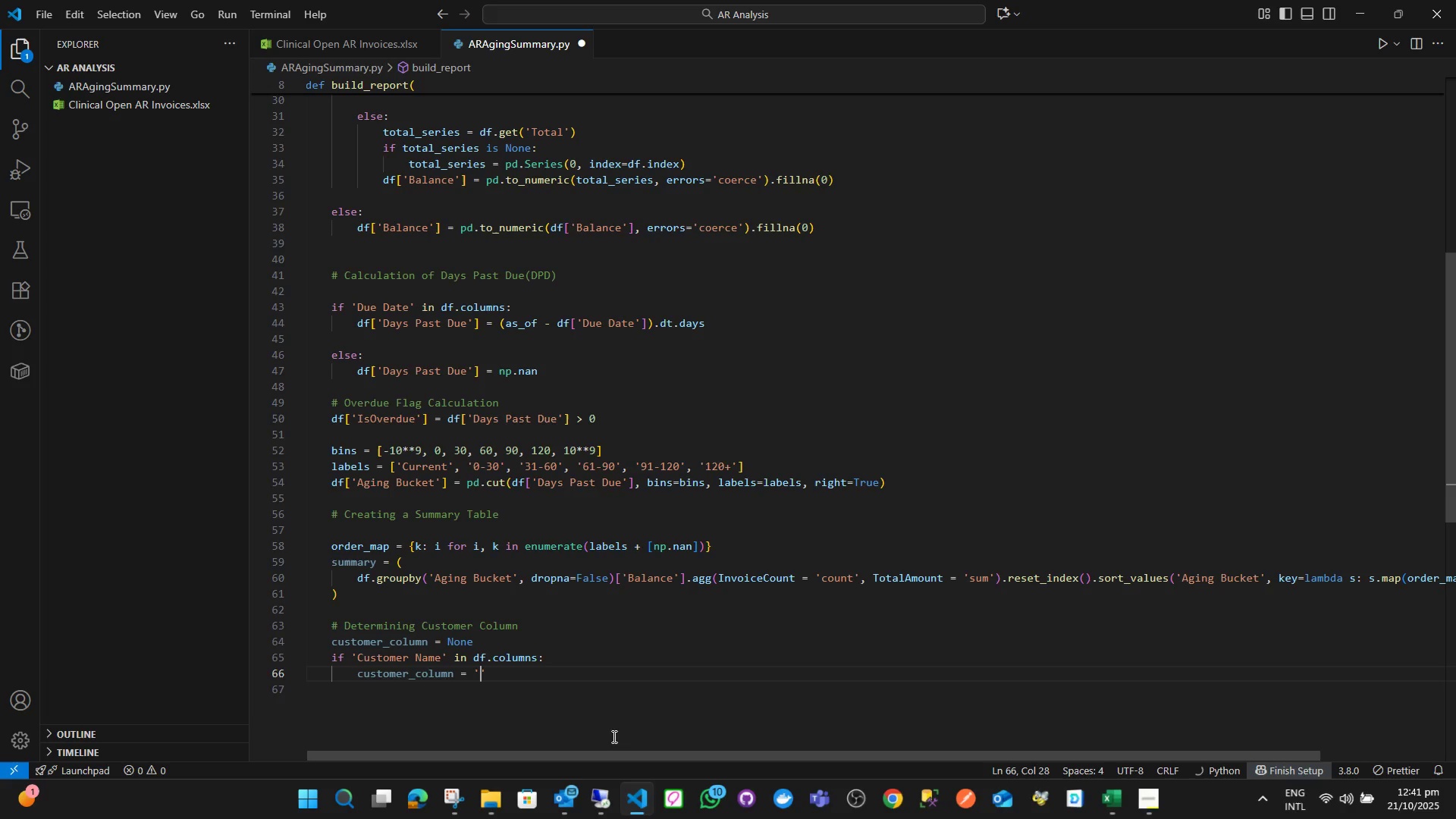 
type(Customer Name)
 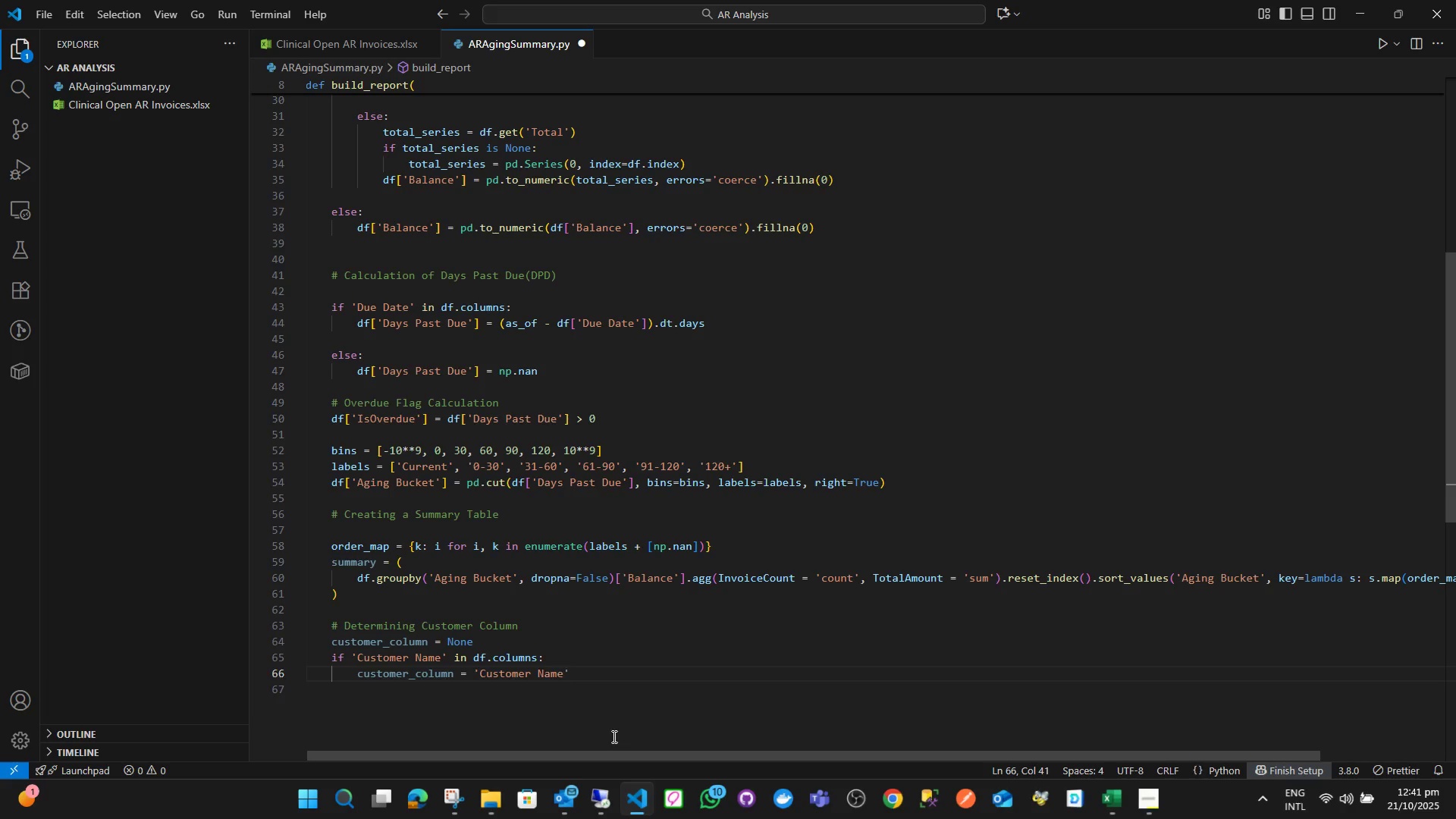 
key(ArrowRight)
 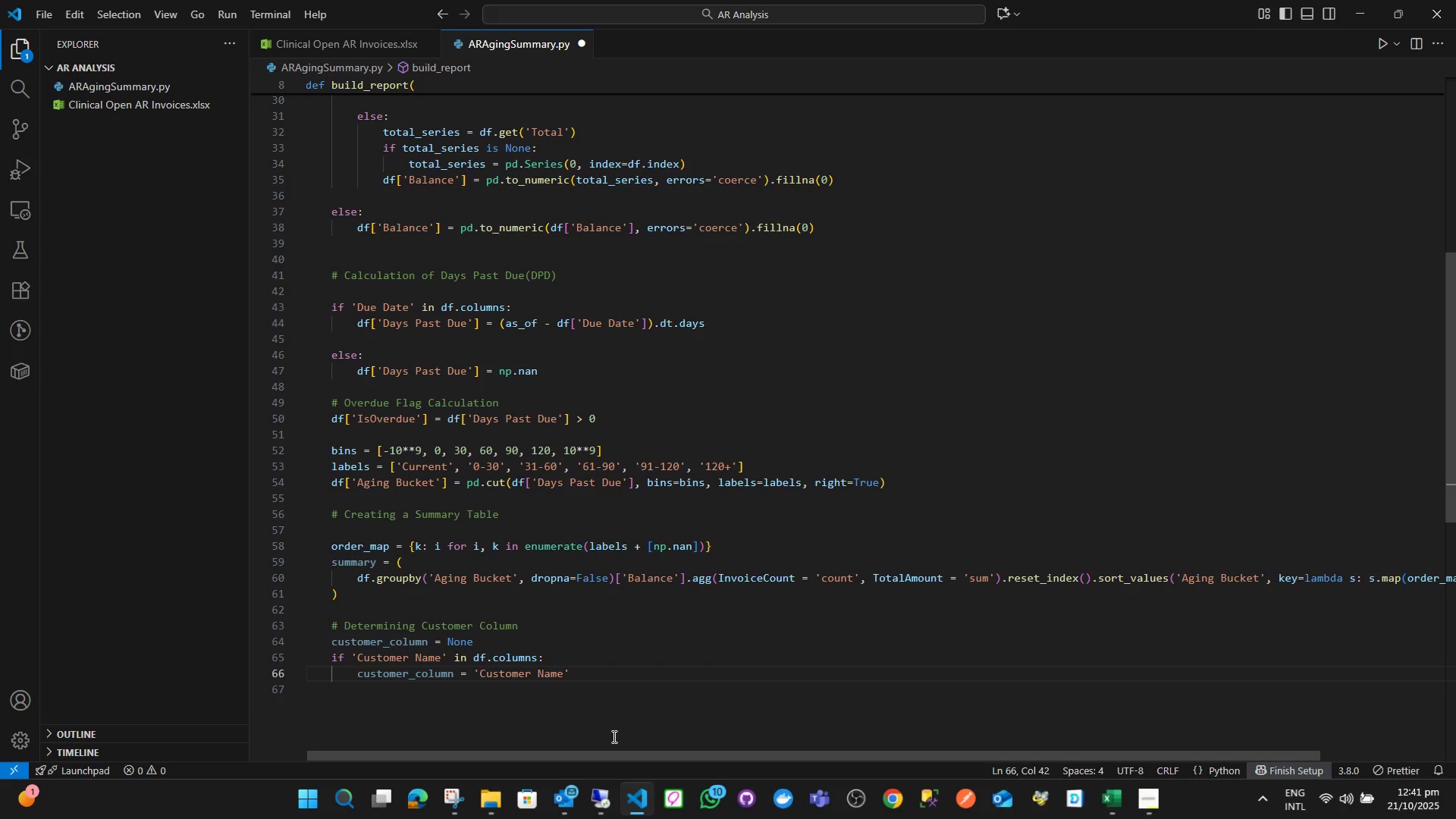 
key(Enter)
 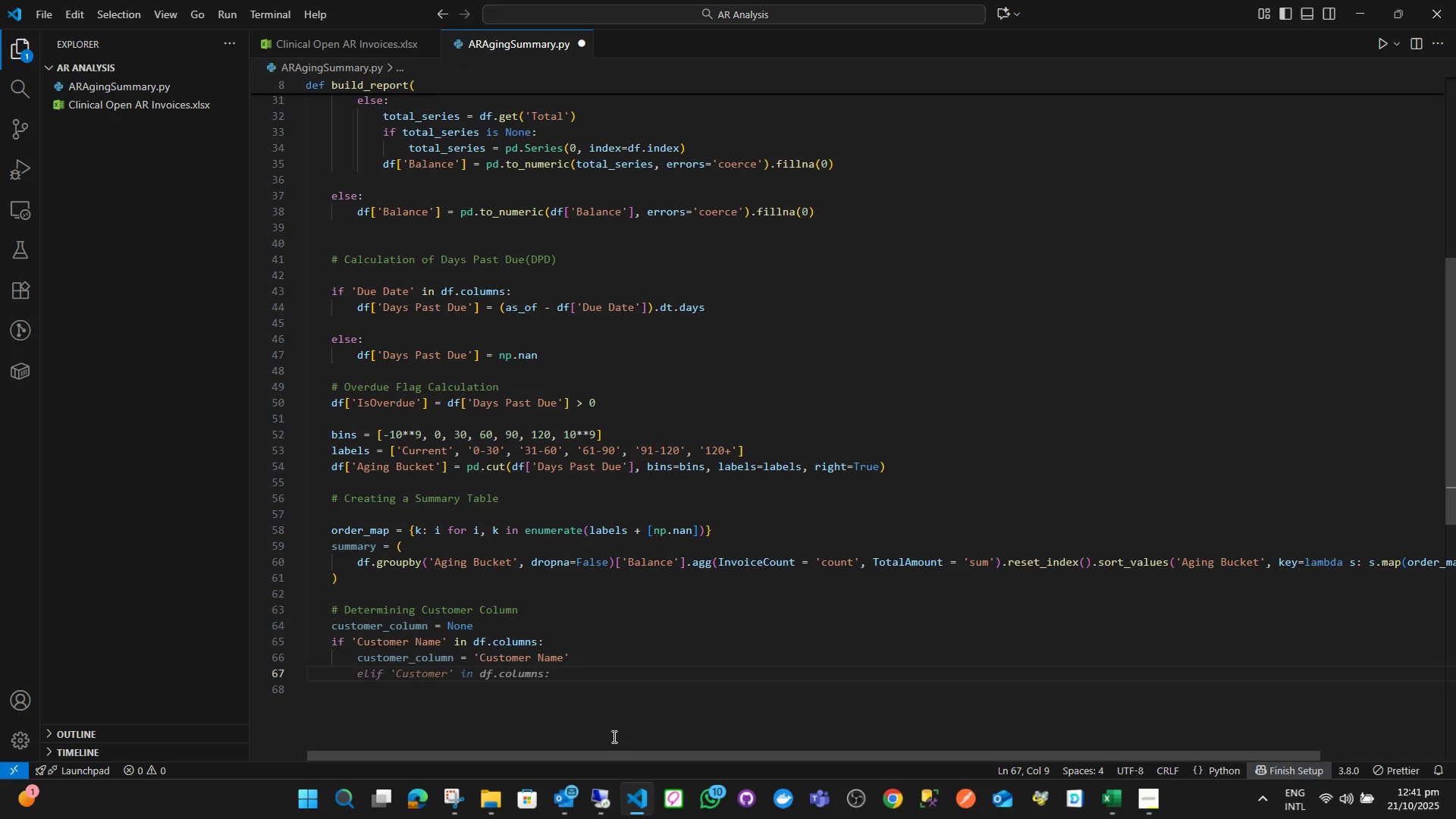 
wait(10.46)
 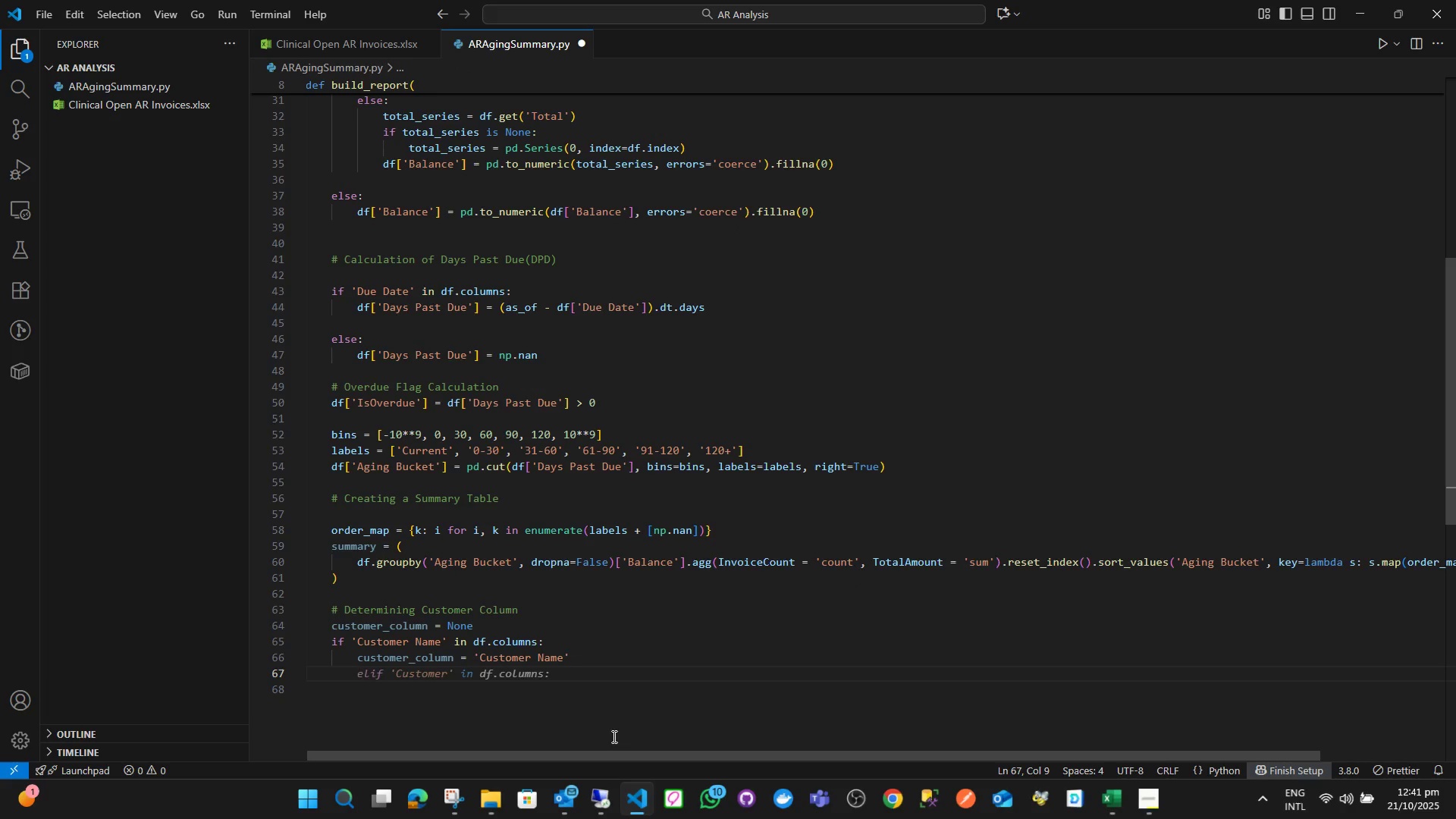 
key(Backspace)
 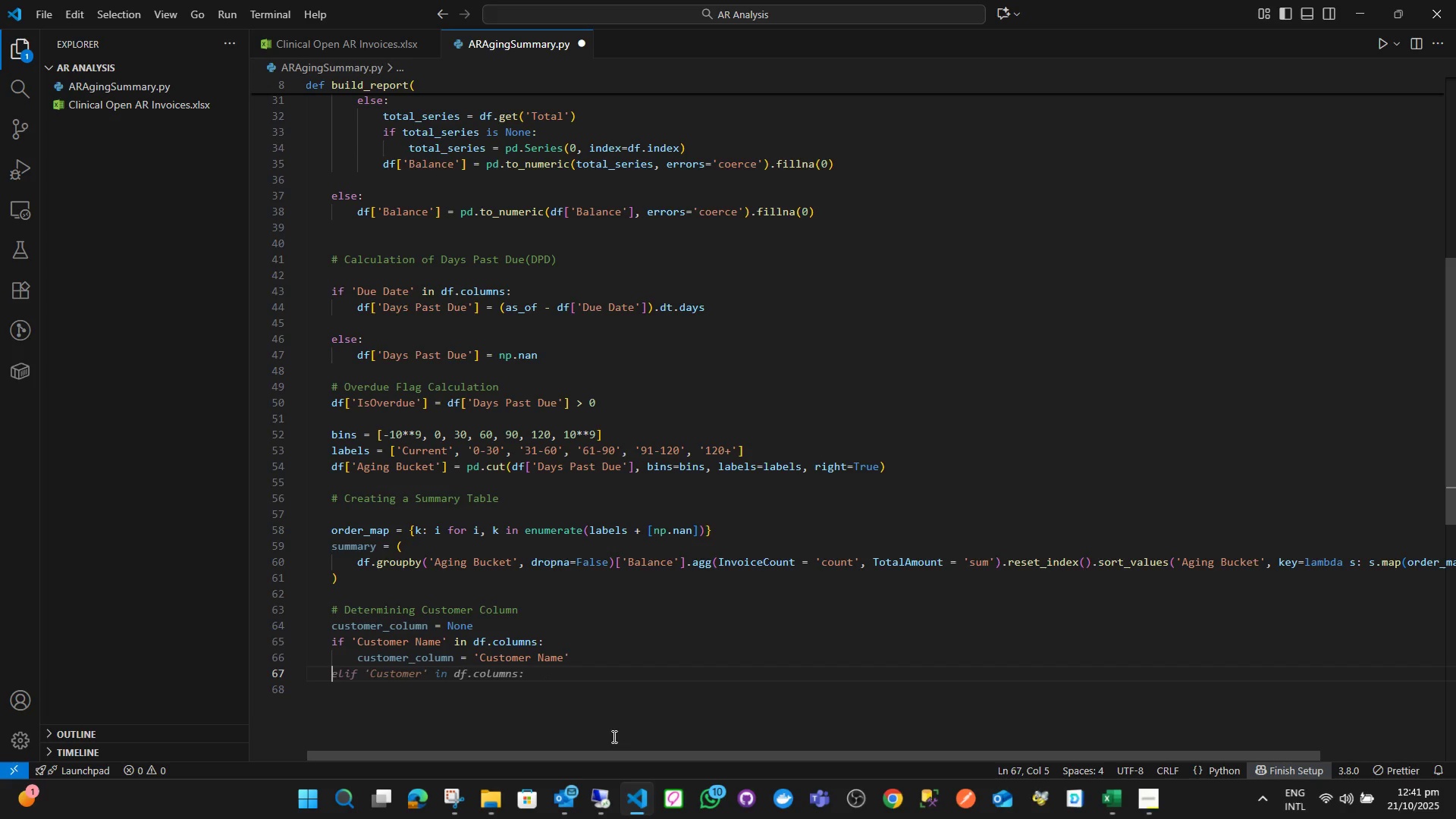 
wait(8.26)
 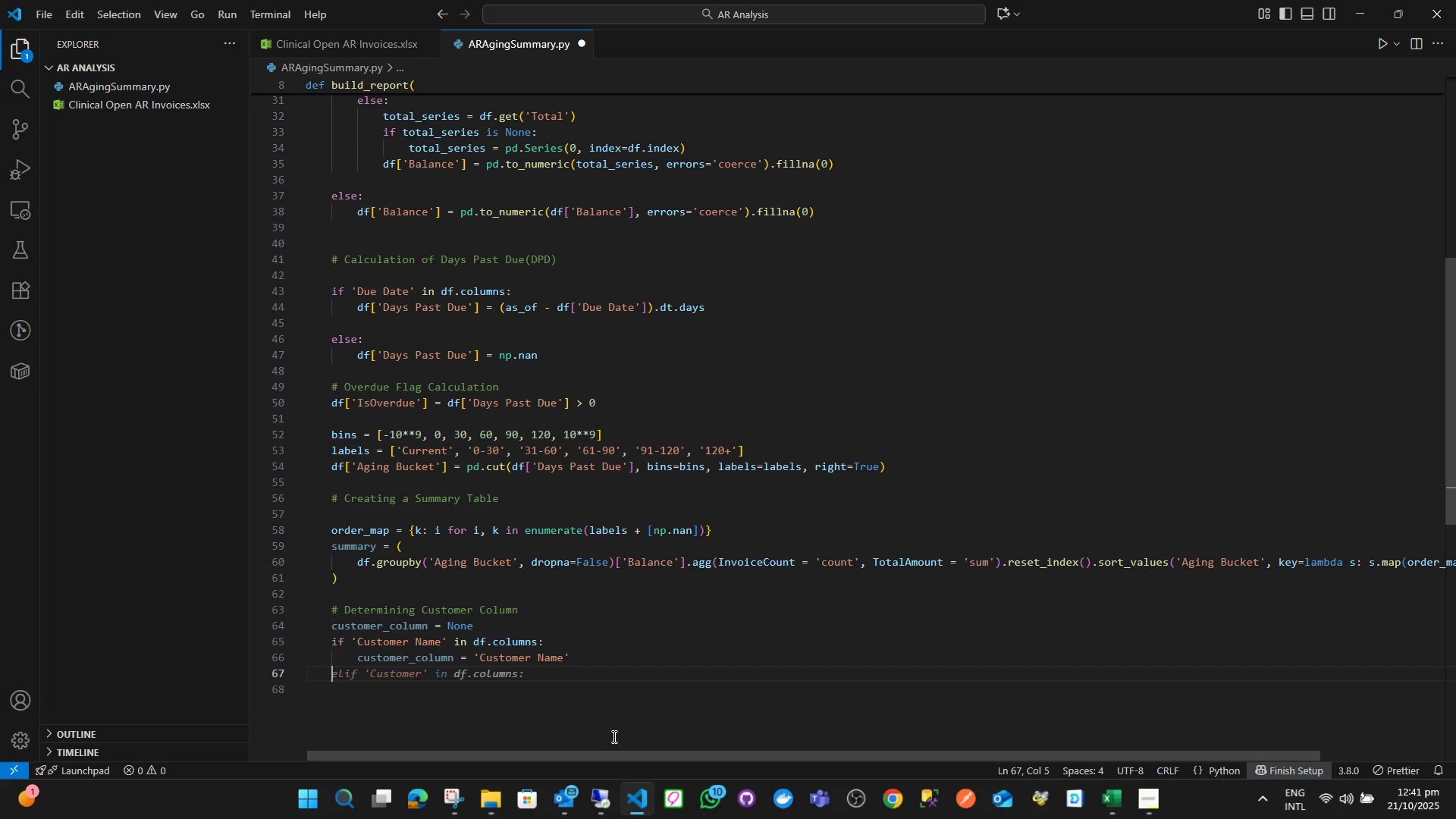 
type(elif '')
 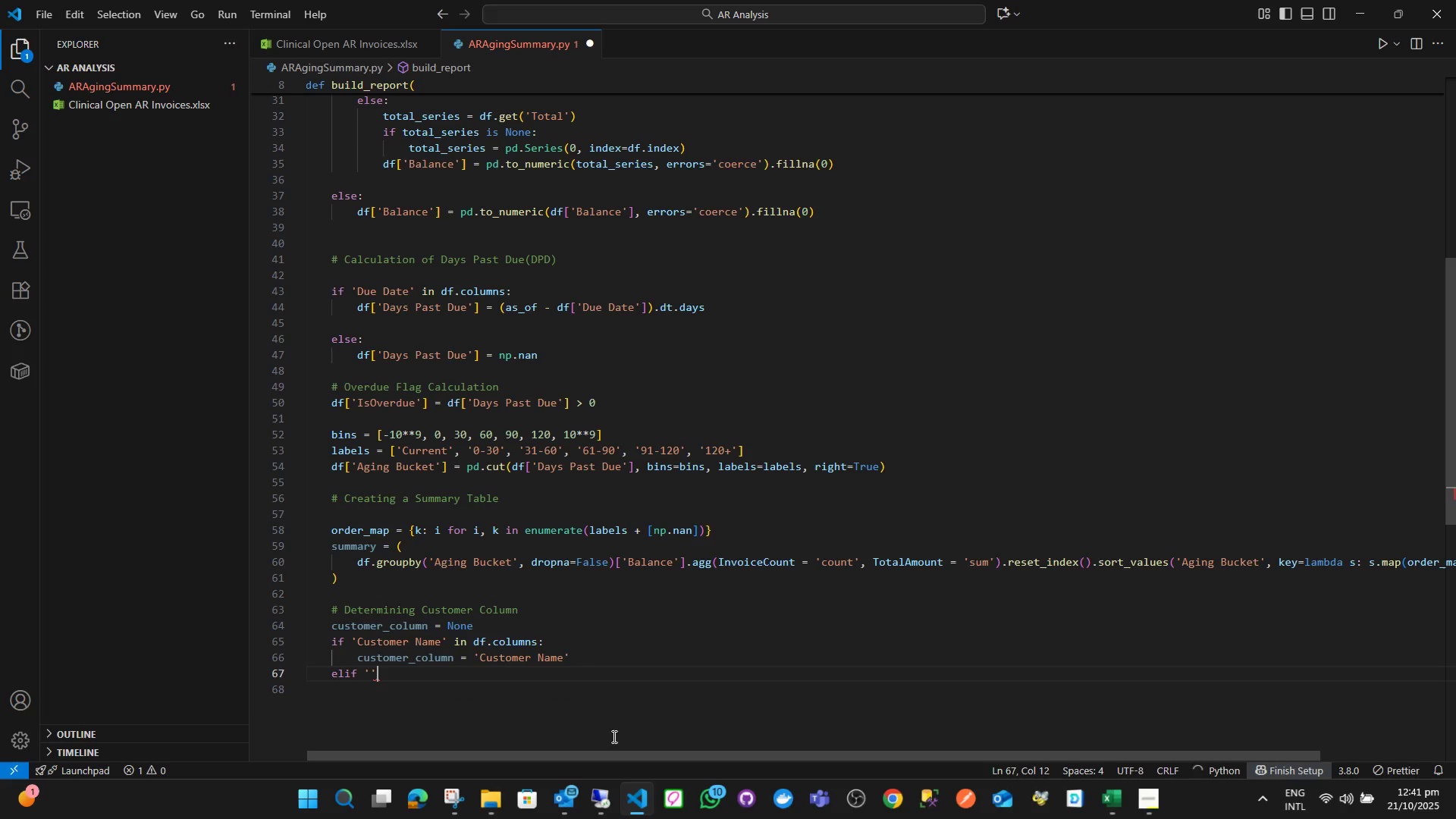 
key(ArrowLeft)
 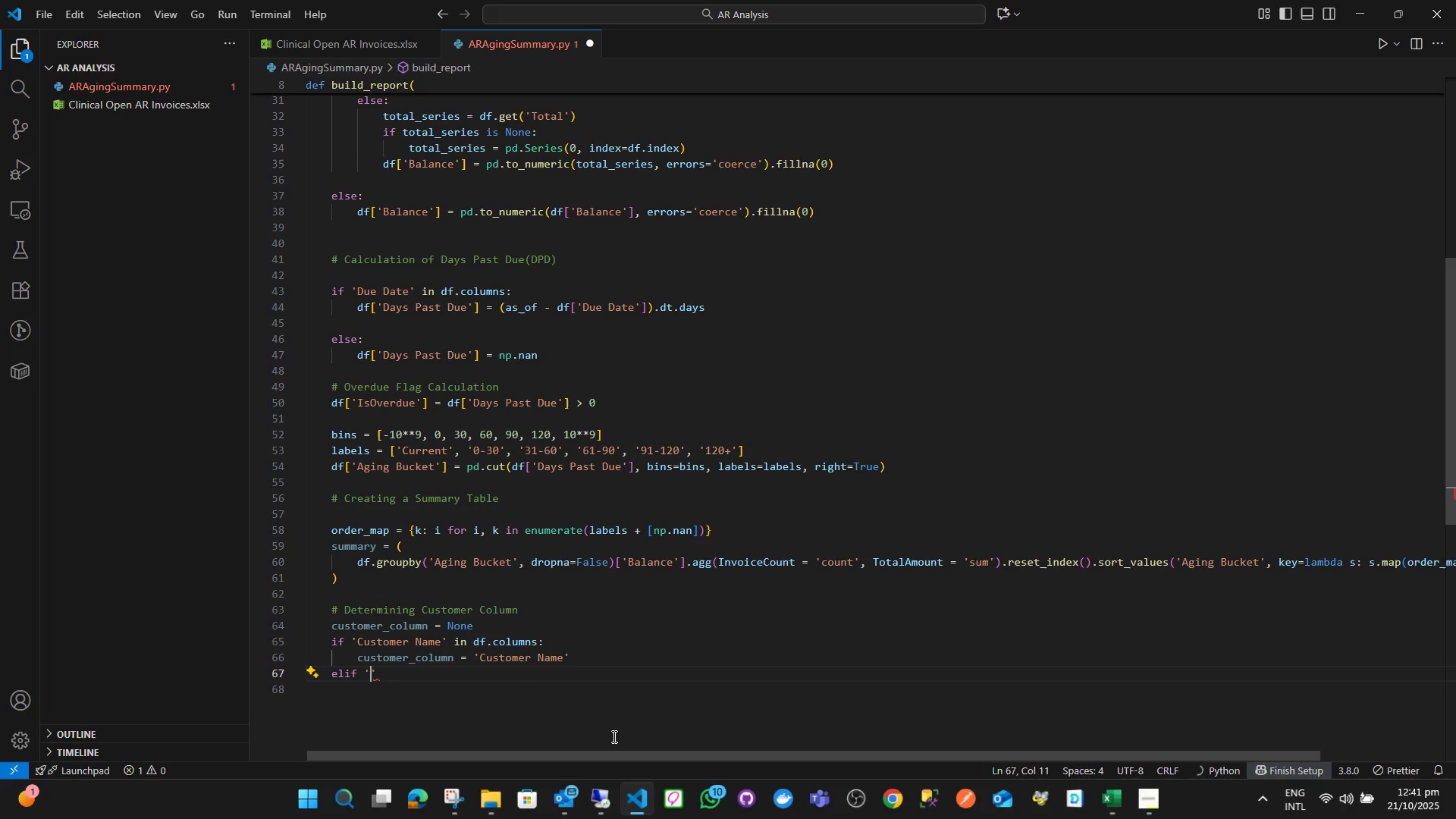 
type(Customer )
 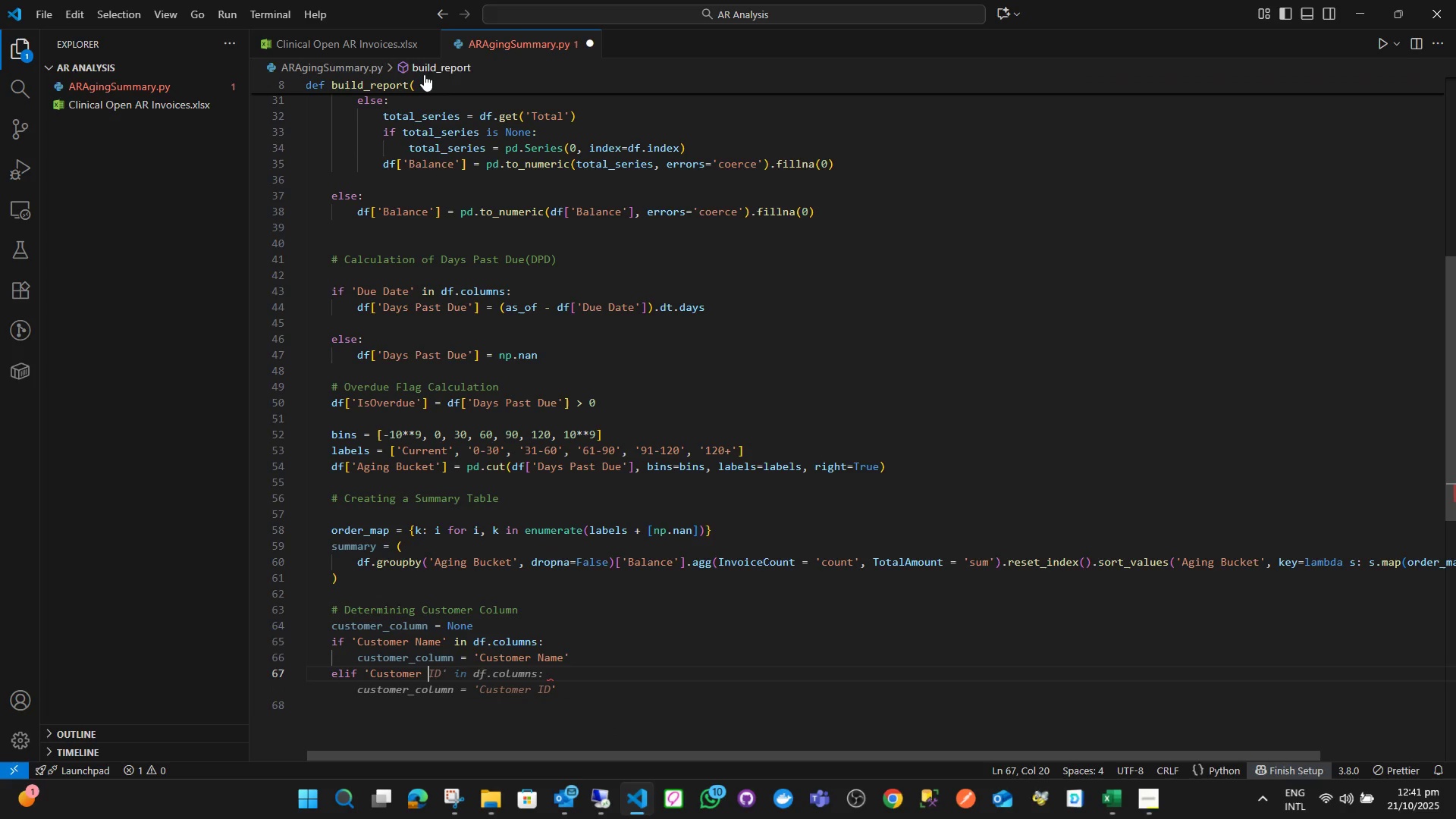 
left_click([391, 45])
 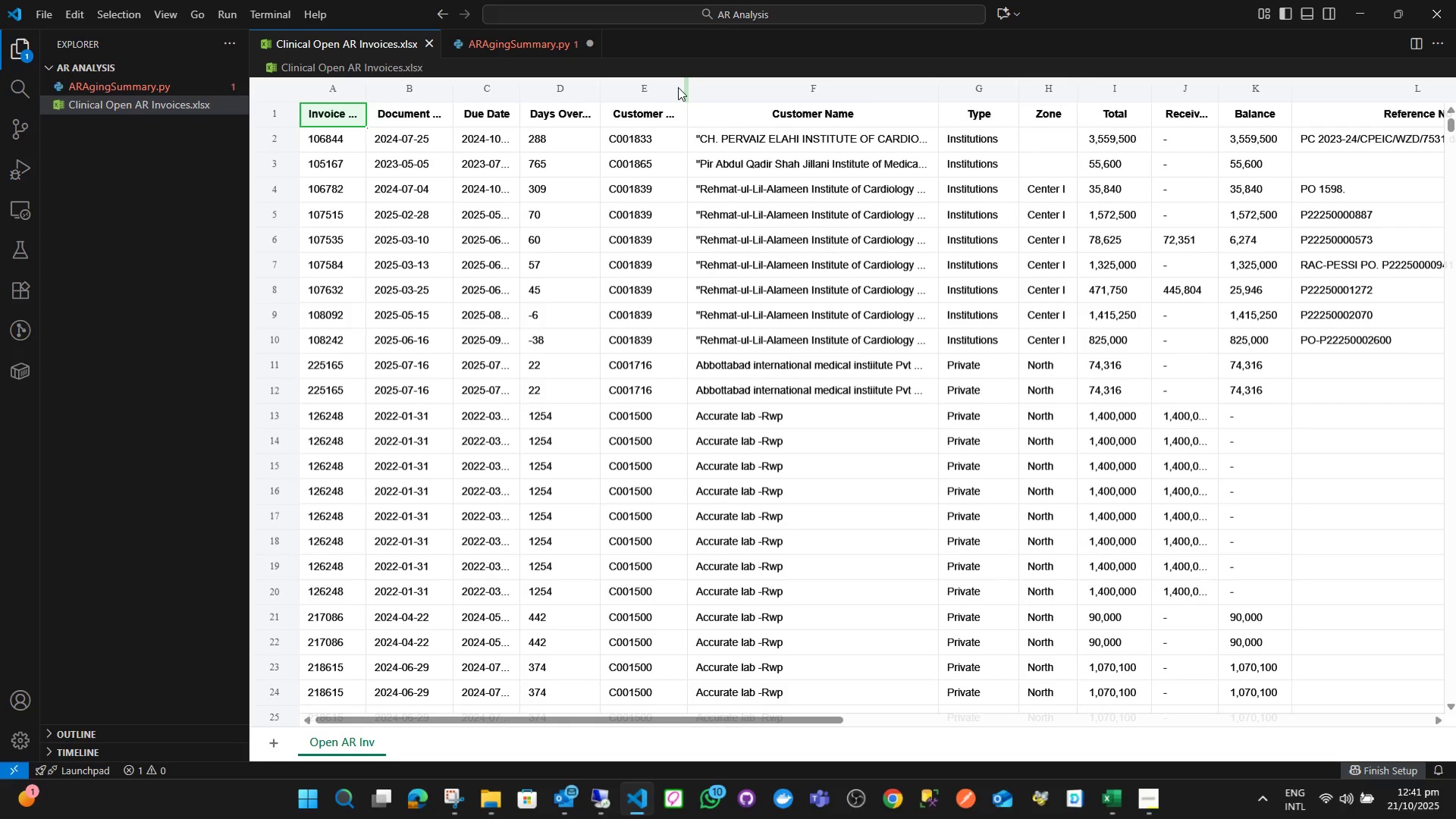 
left_click_drag(start_coordinate=[687, 87], to_coordinate=[712, 96])
 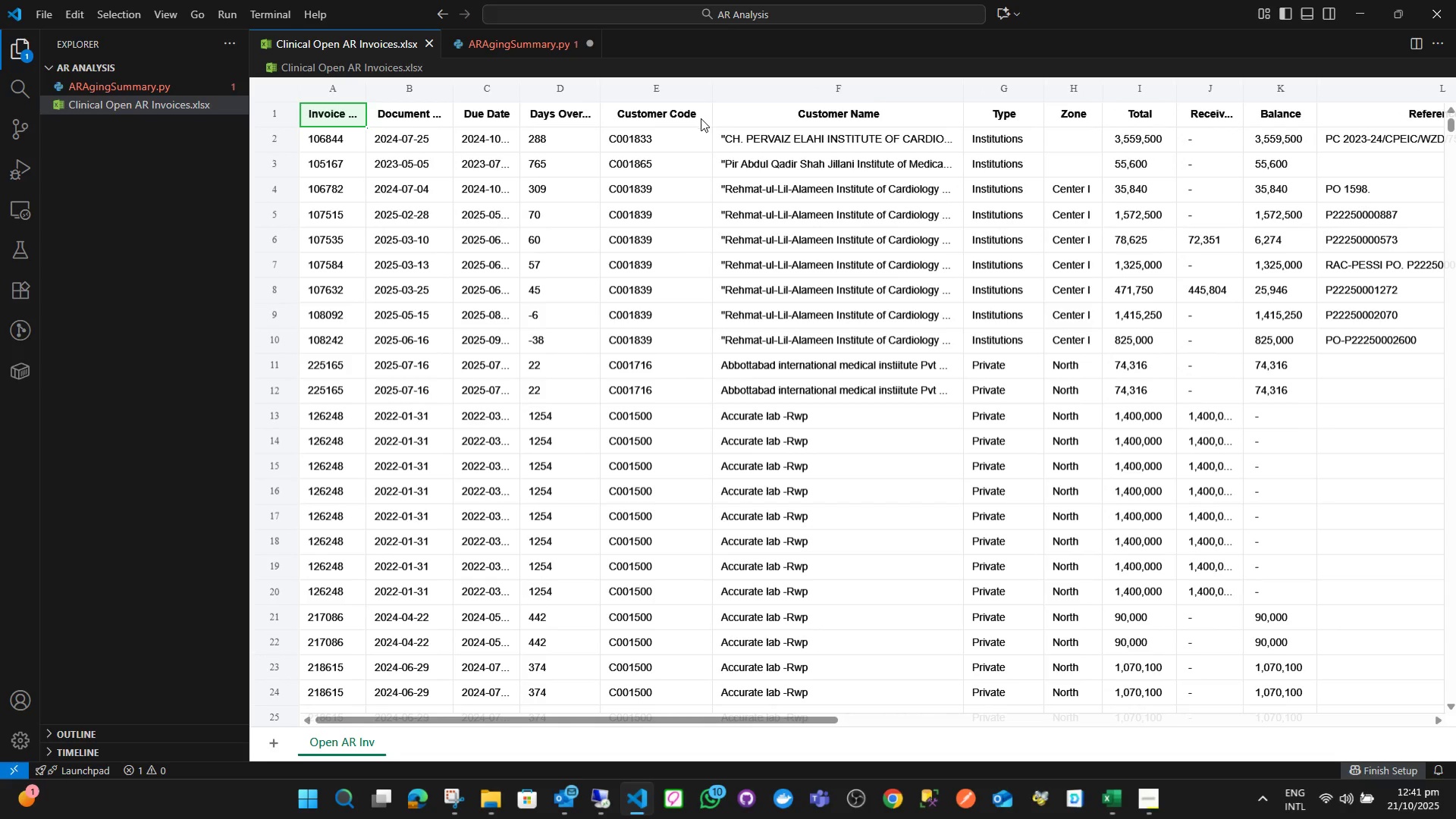 
left_click([695, 117])
 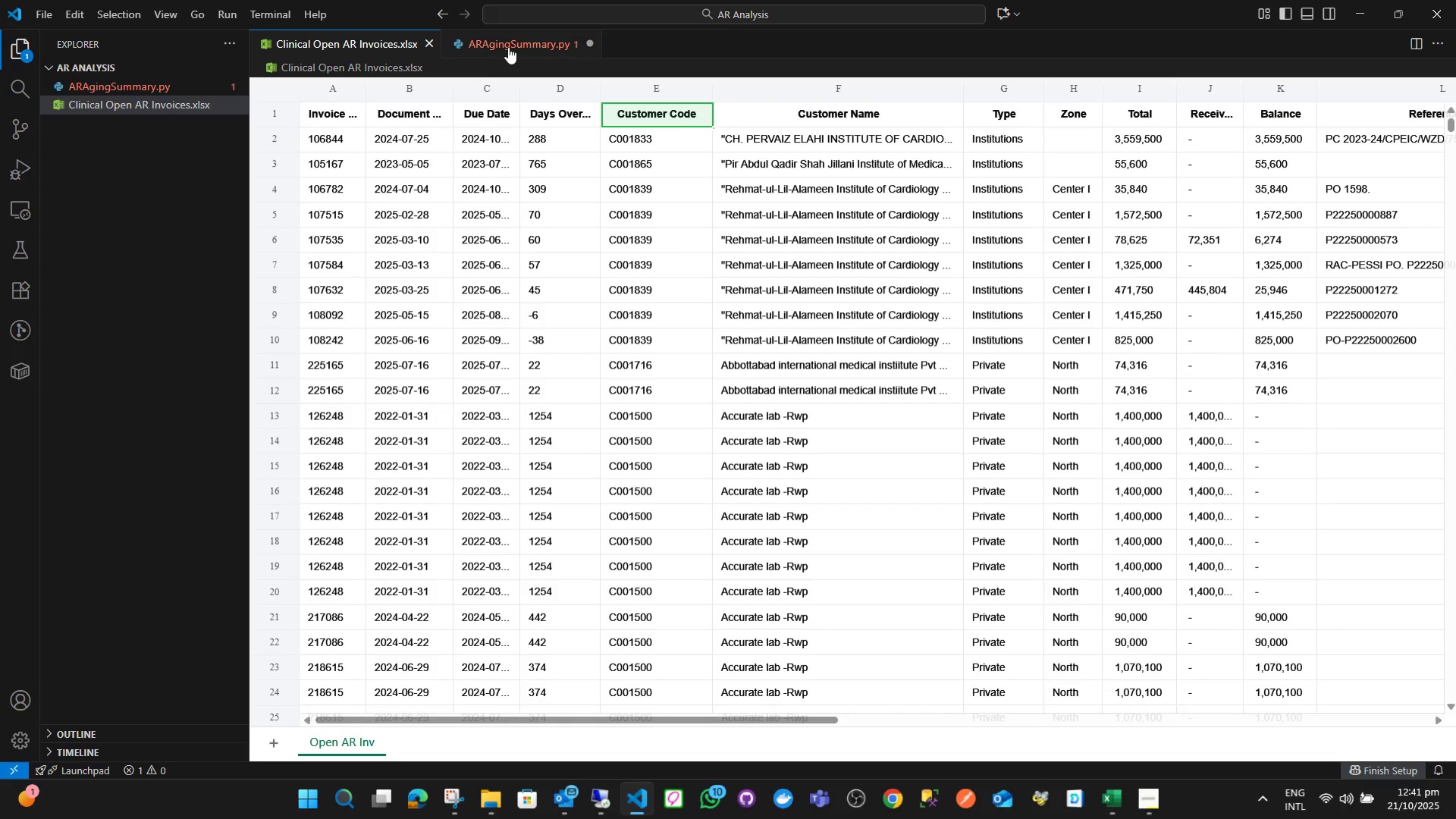 
left_click([509, 47])
 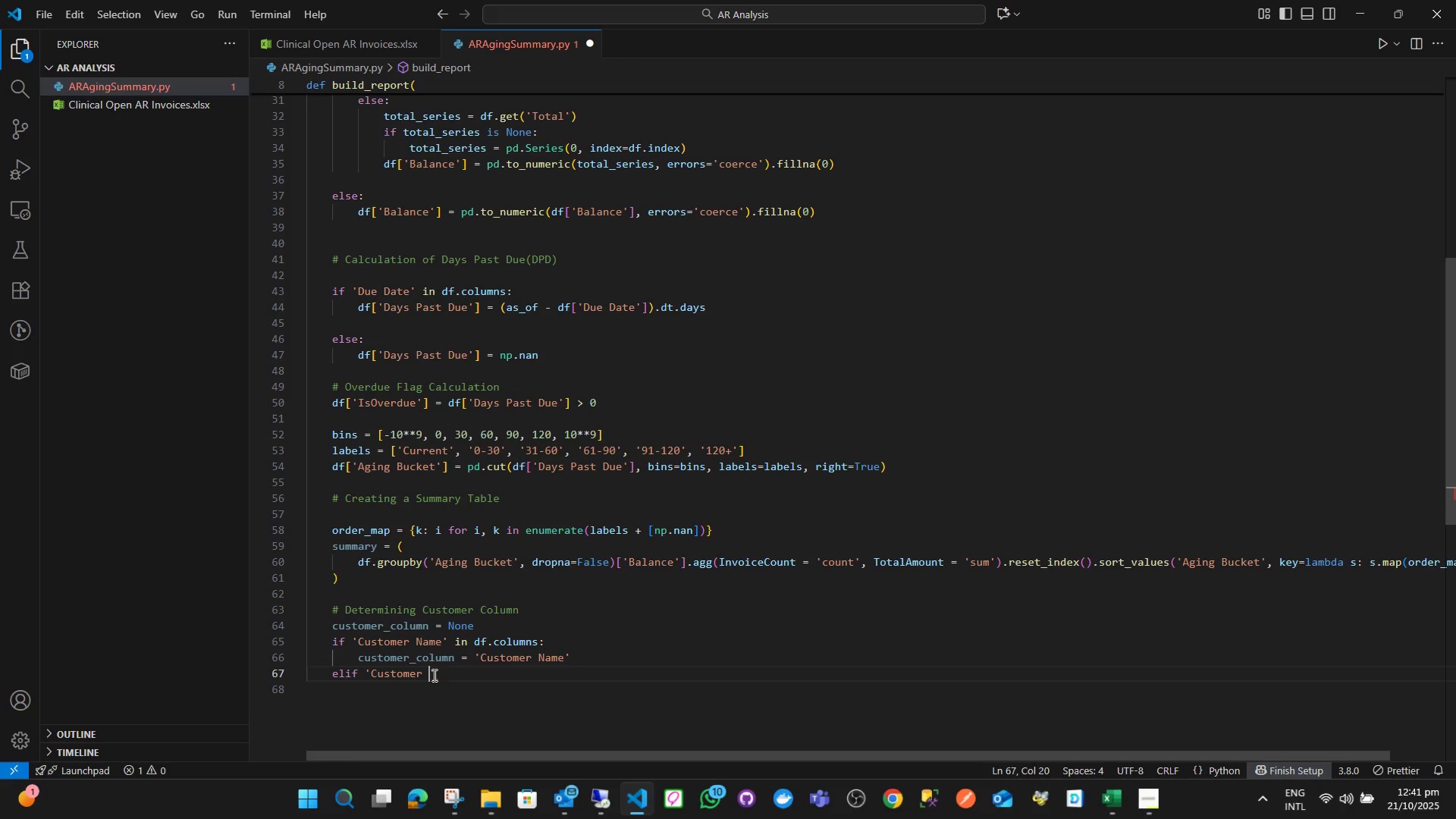 
type(Code)
 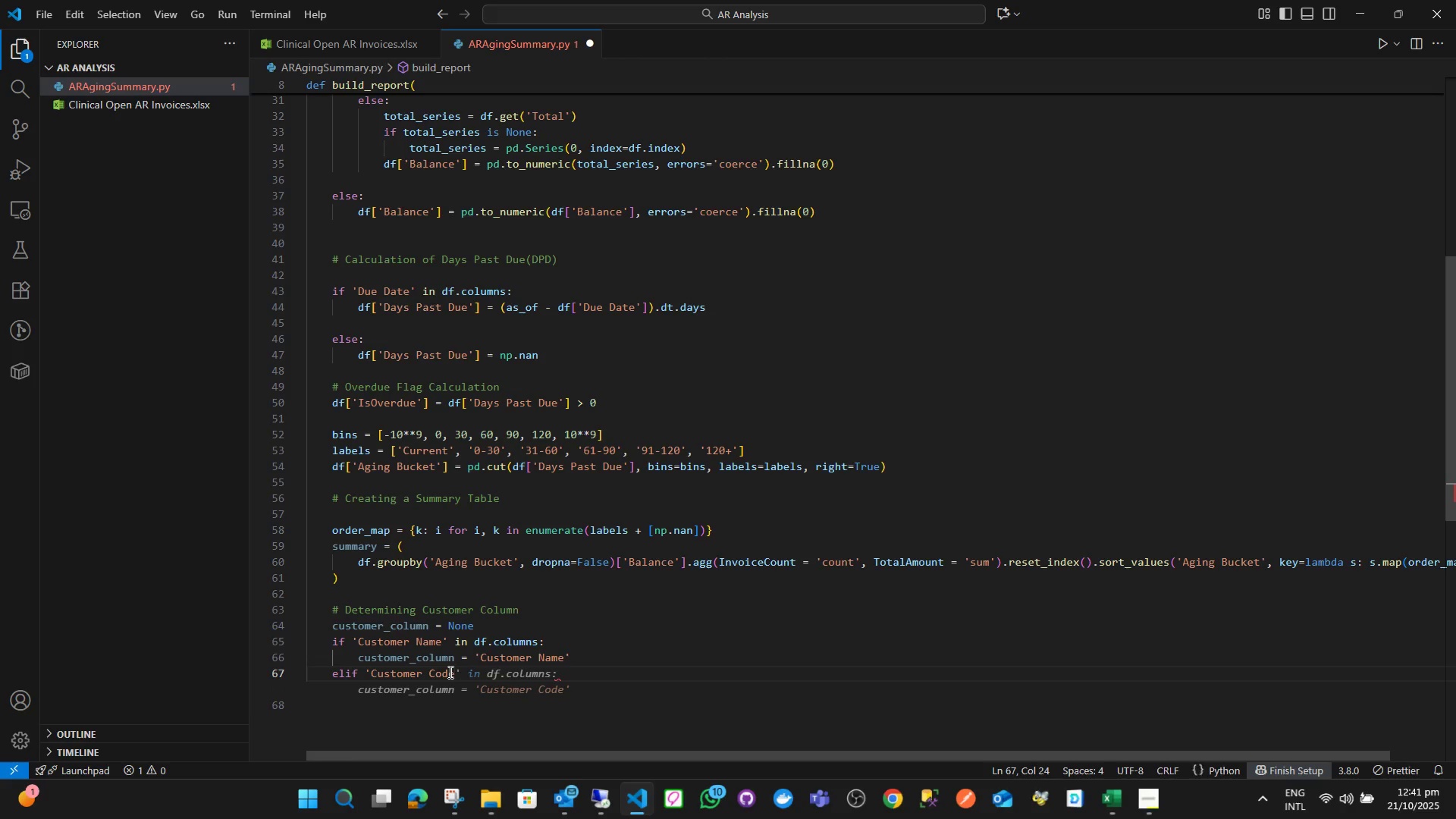 
key(ArrowRight)
 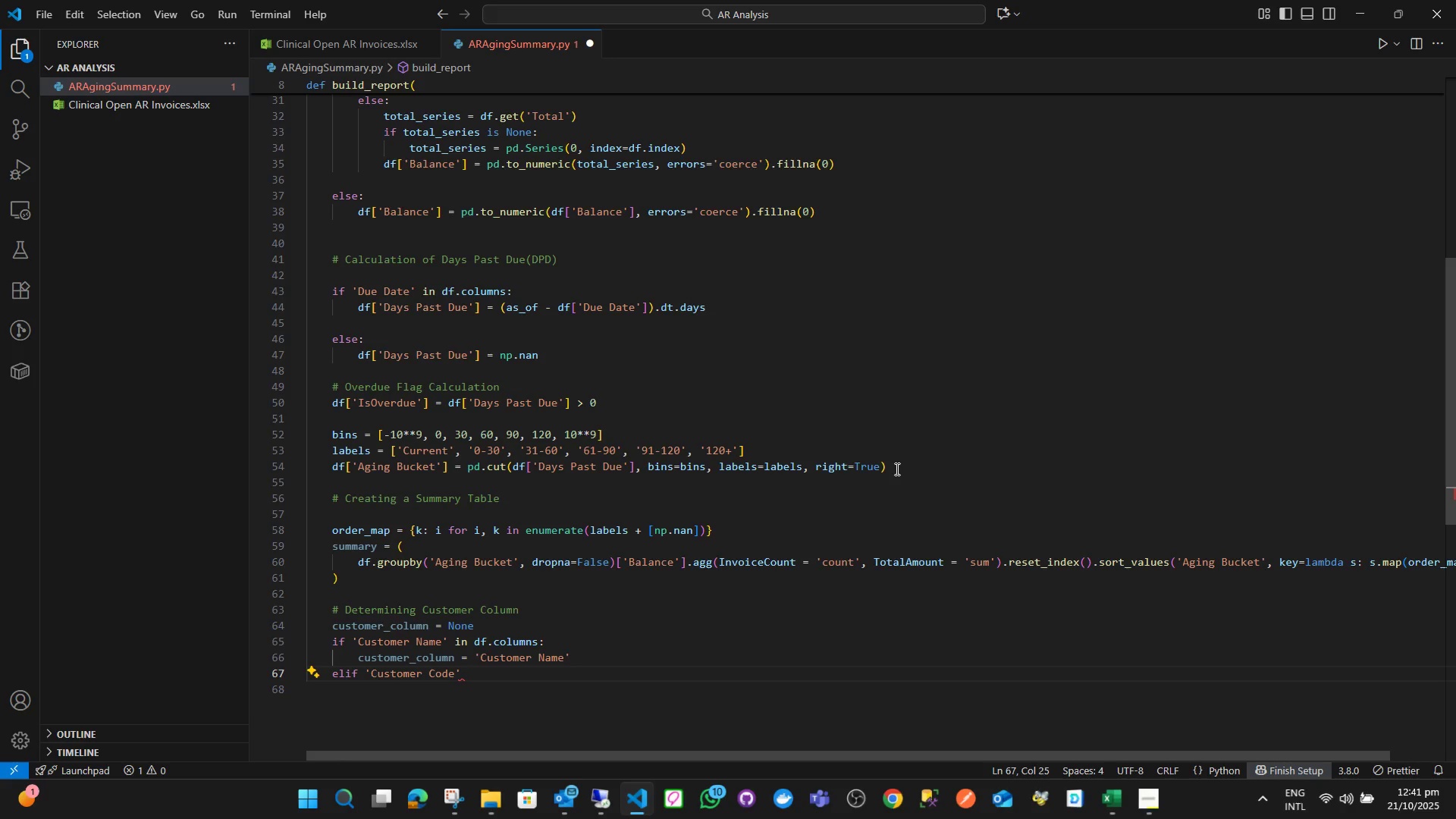 
wait(8.58)
 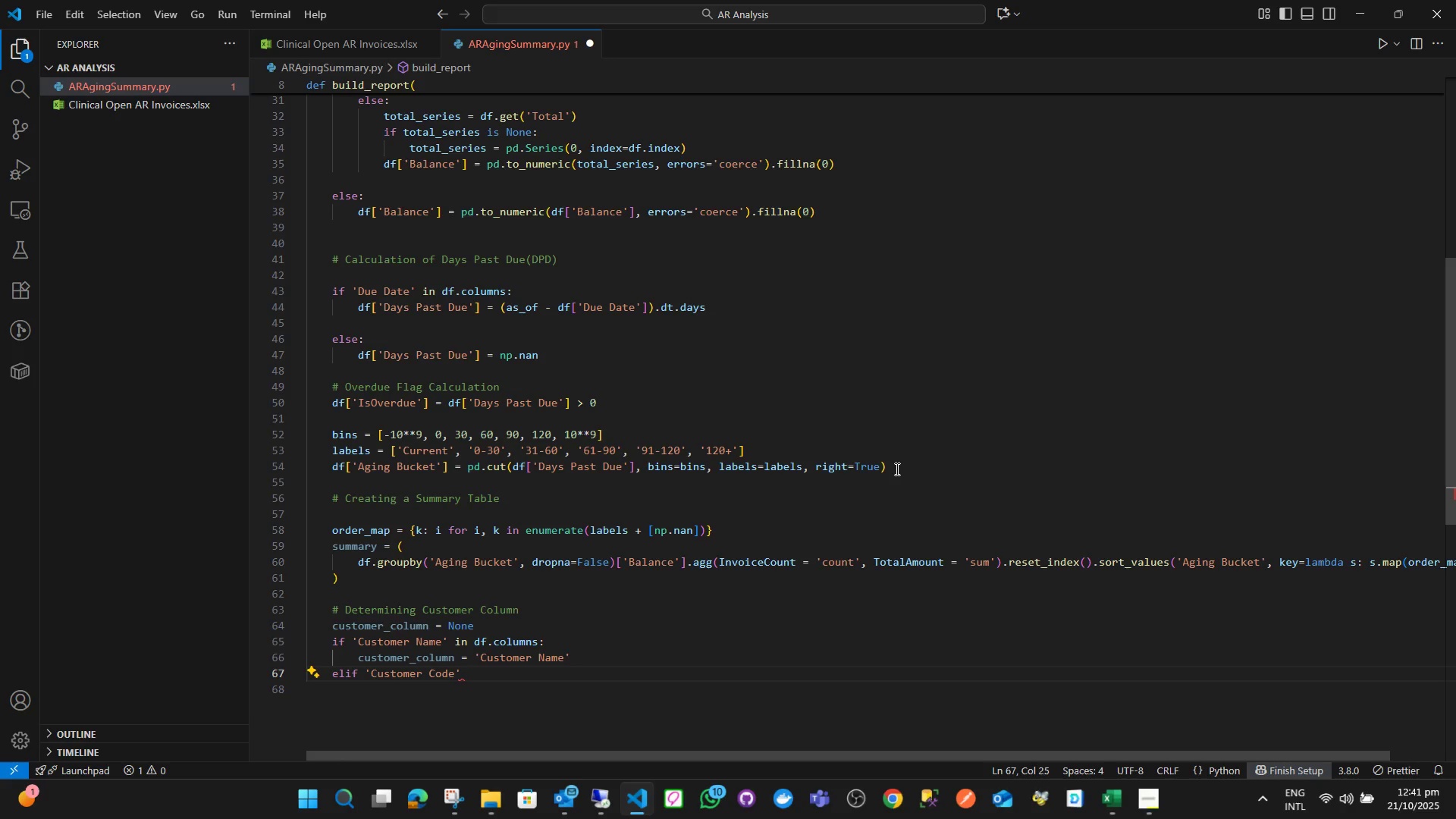 
type( in df.cp)
key(Backspace)
type(ol)
 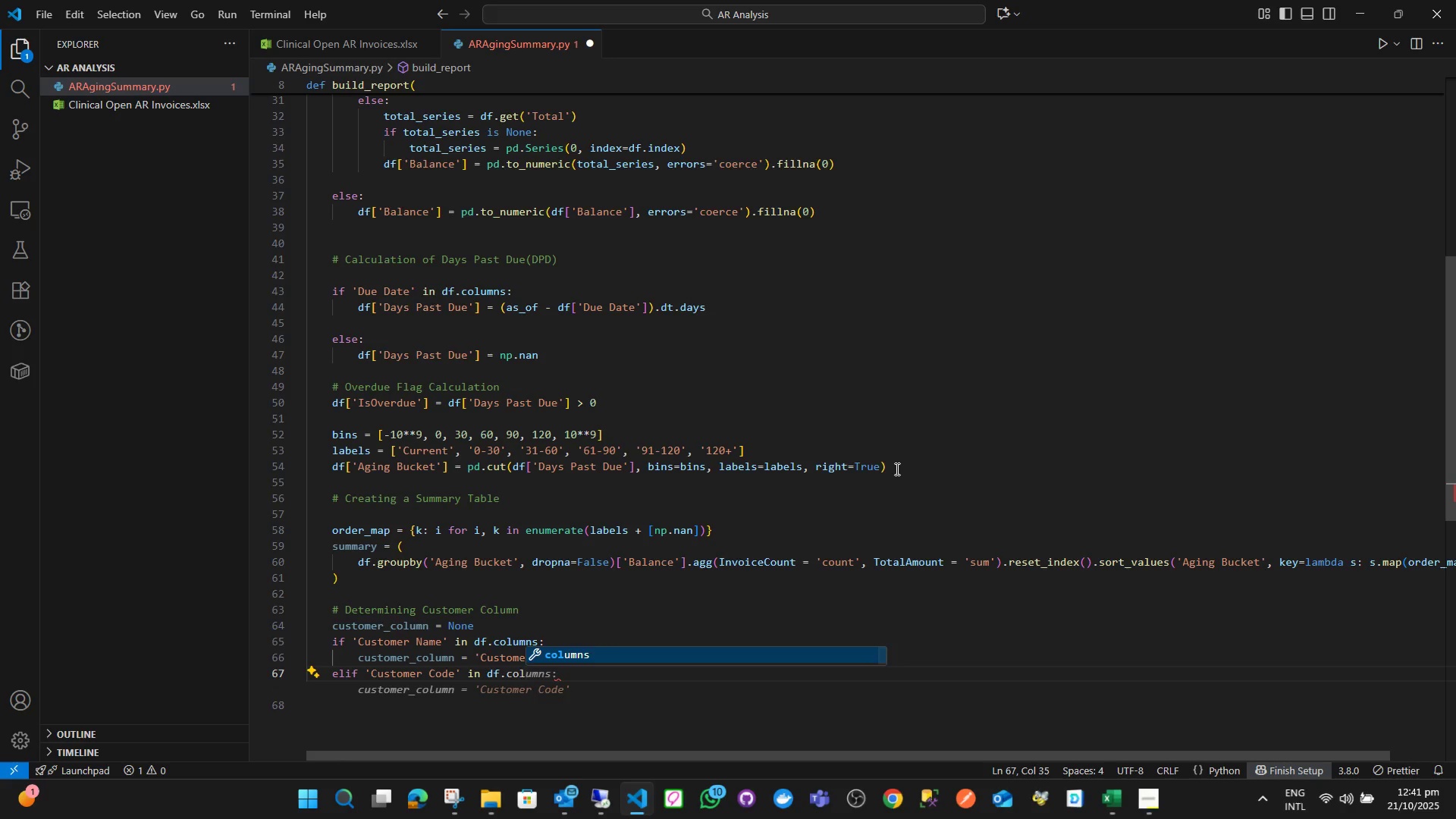 
key(ArrowDown)
 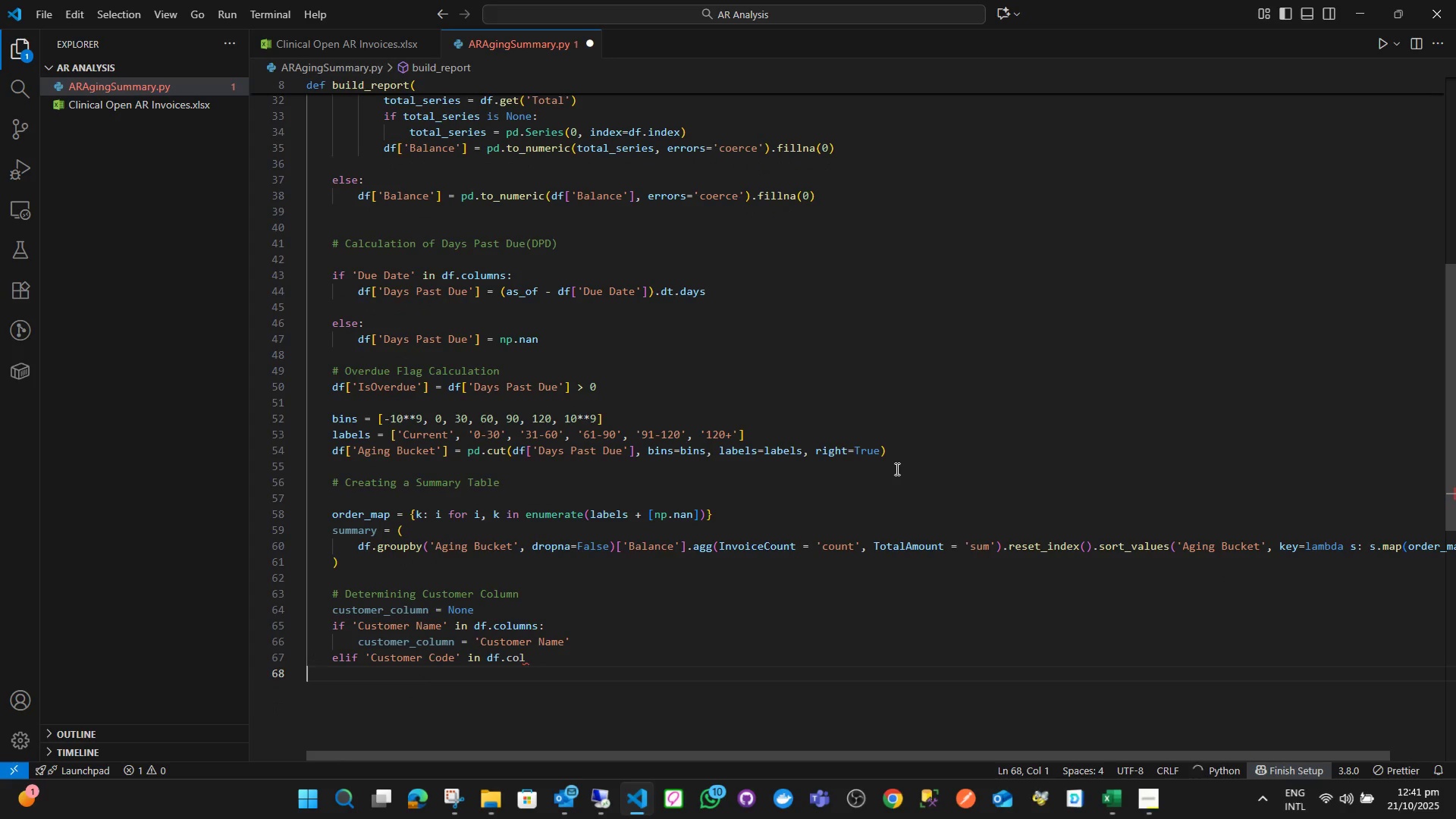 
key(ArrowUp)
 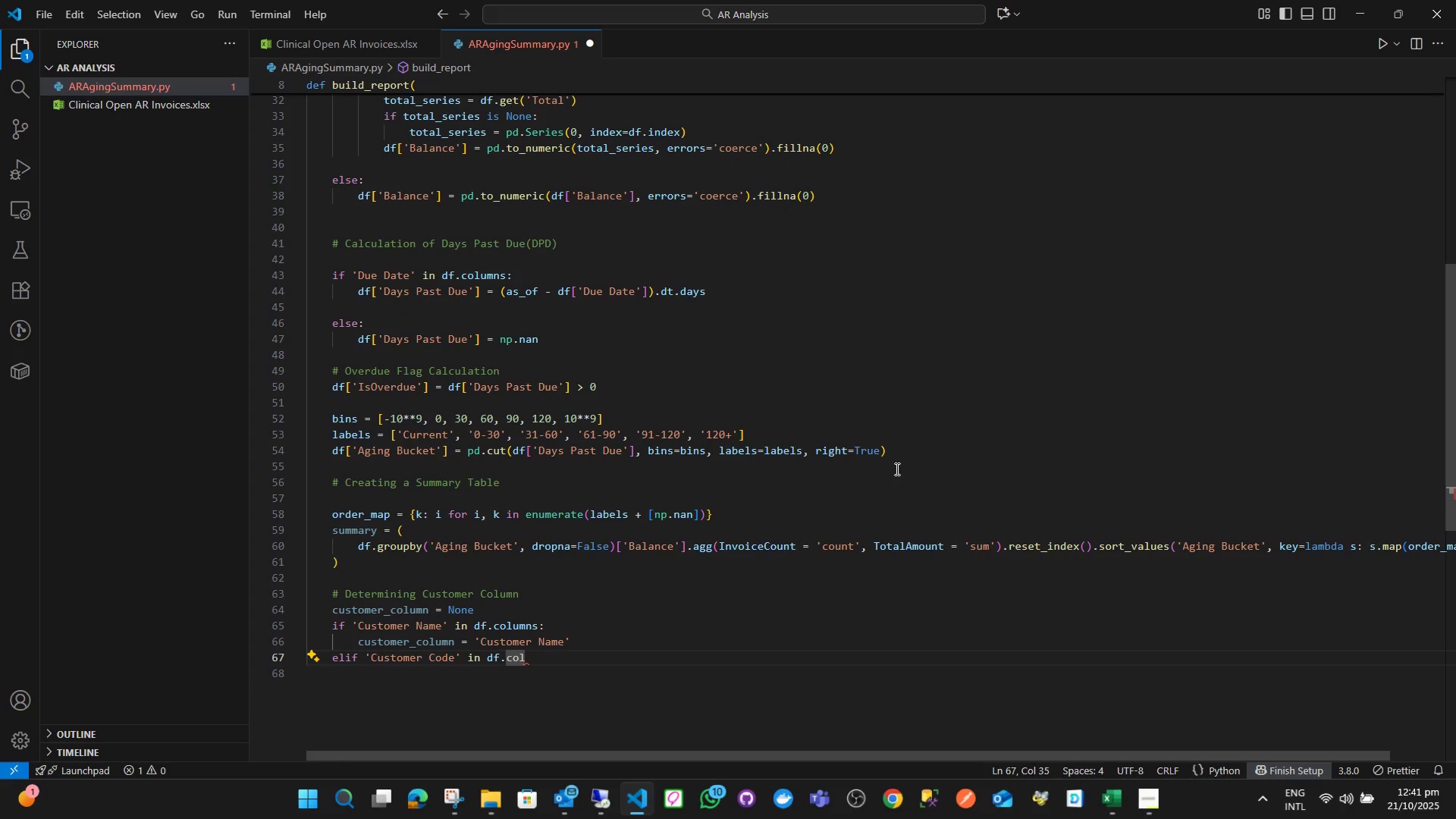 
key(U)
 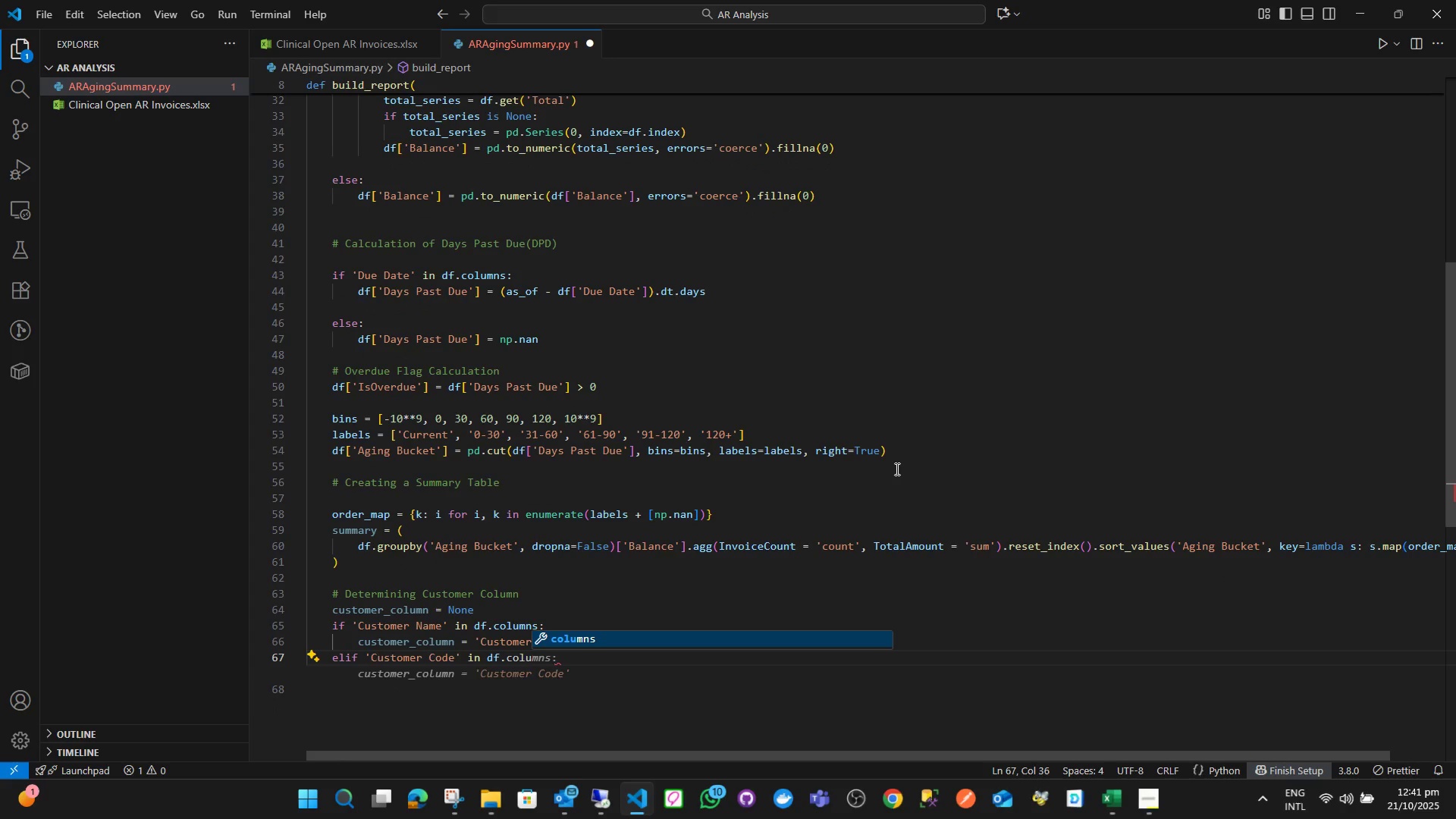 
key(Enter)
 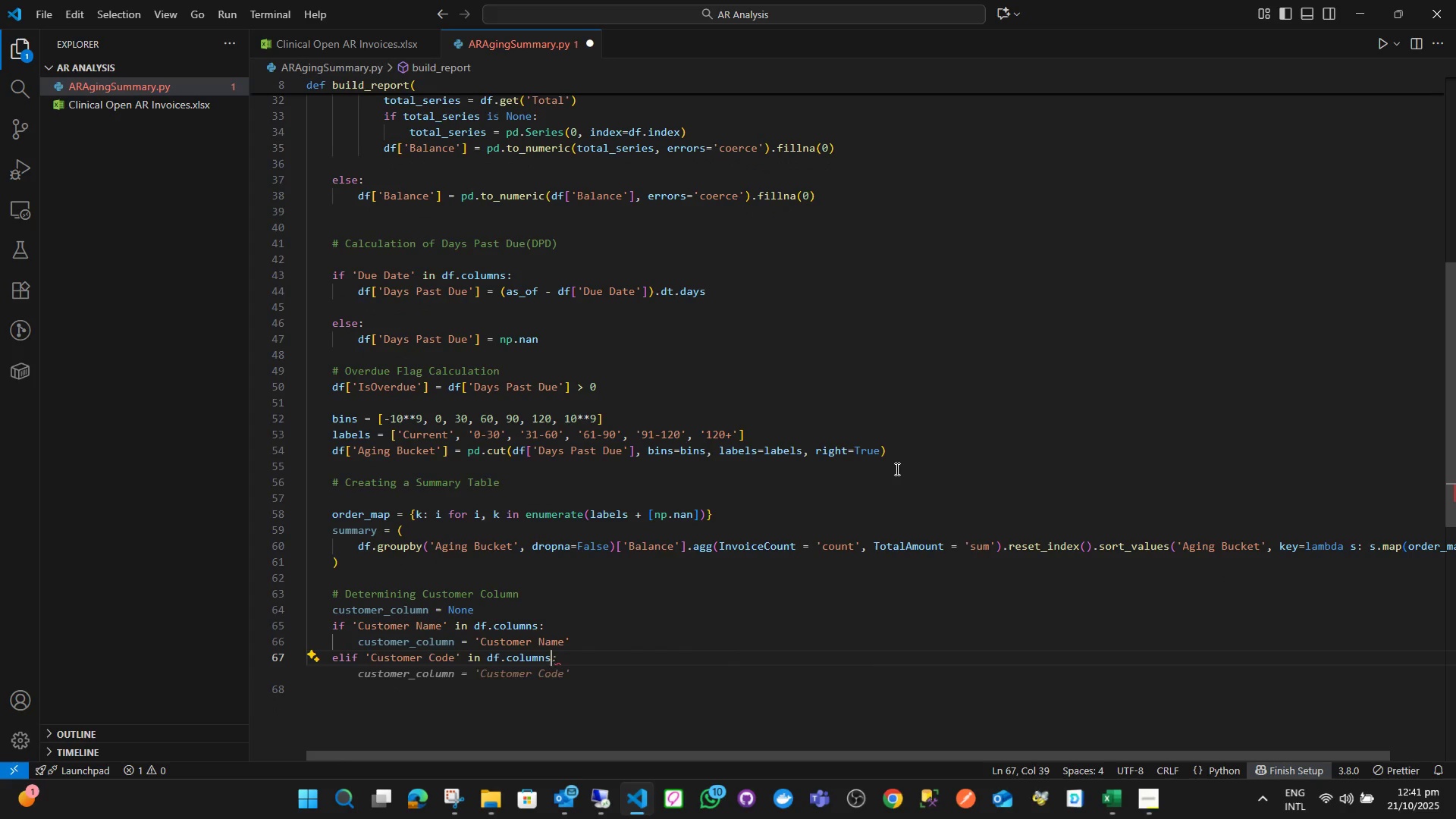 
key(Shift+Semicolon)
 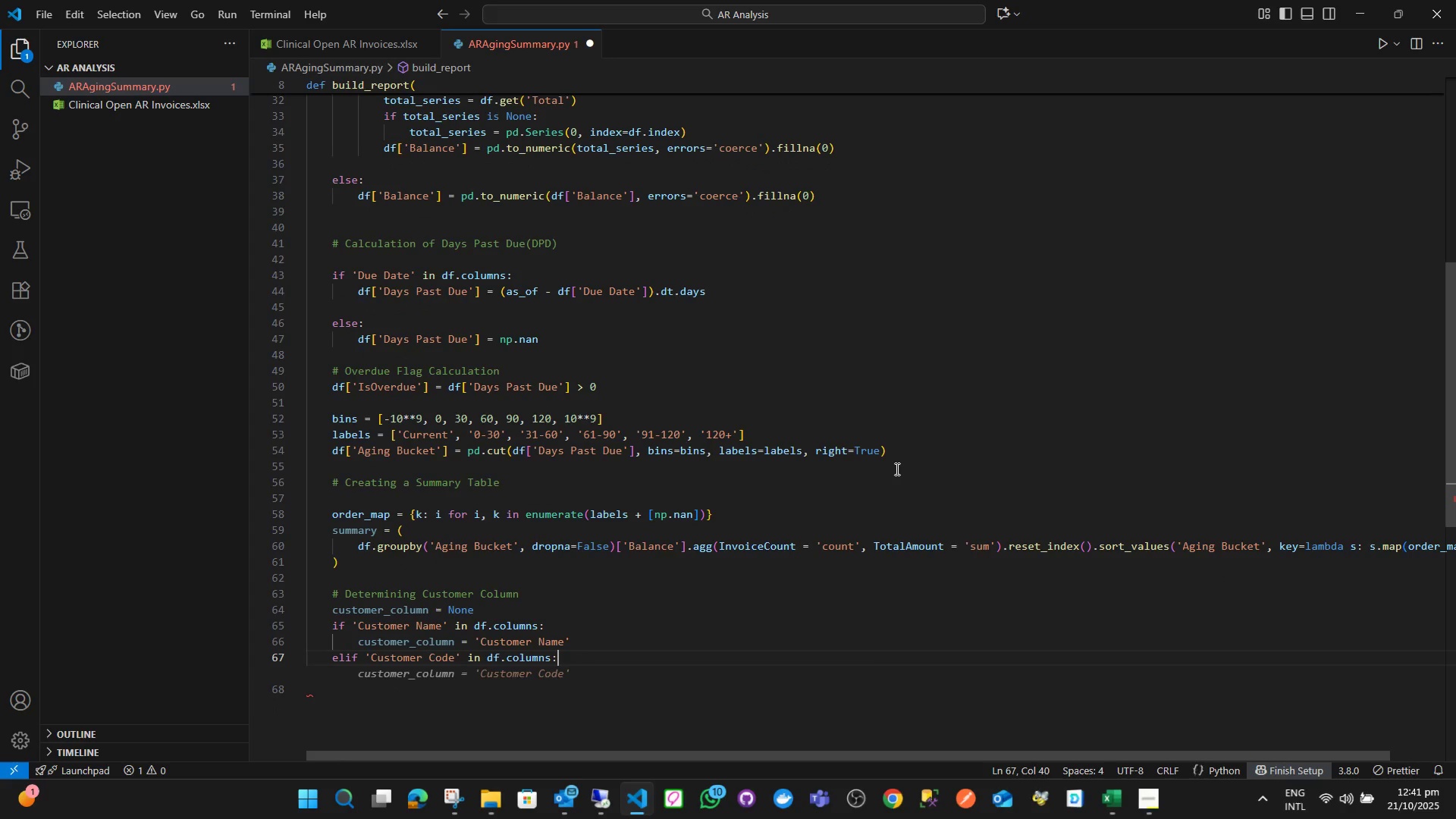 
key(Enter)
 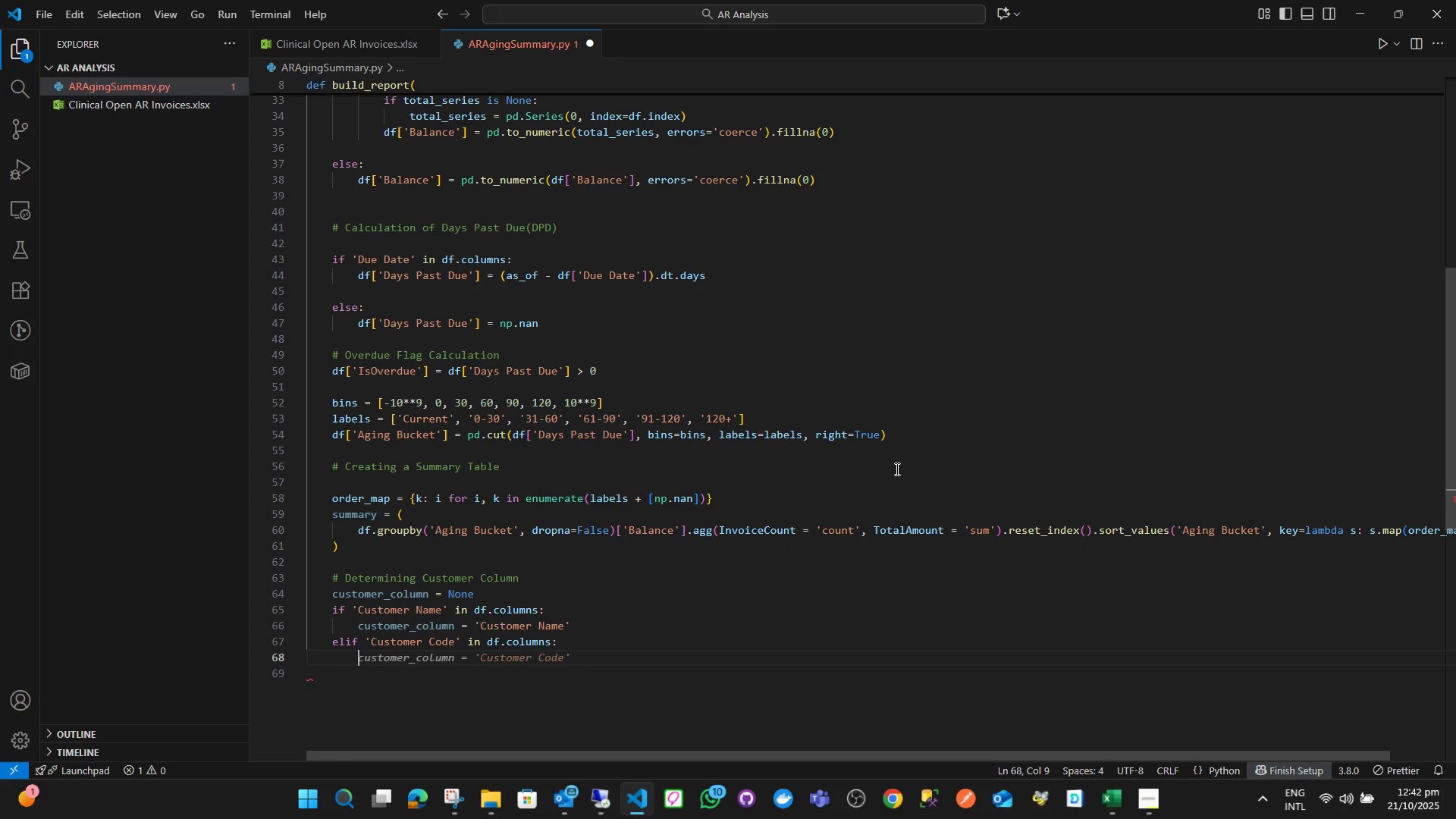 
type(cust)
 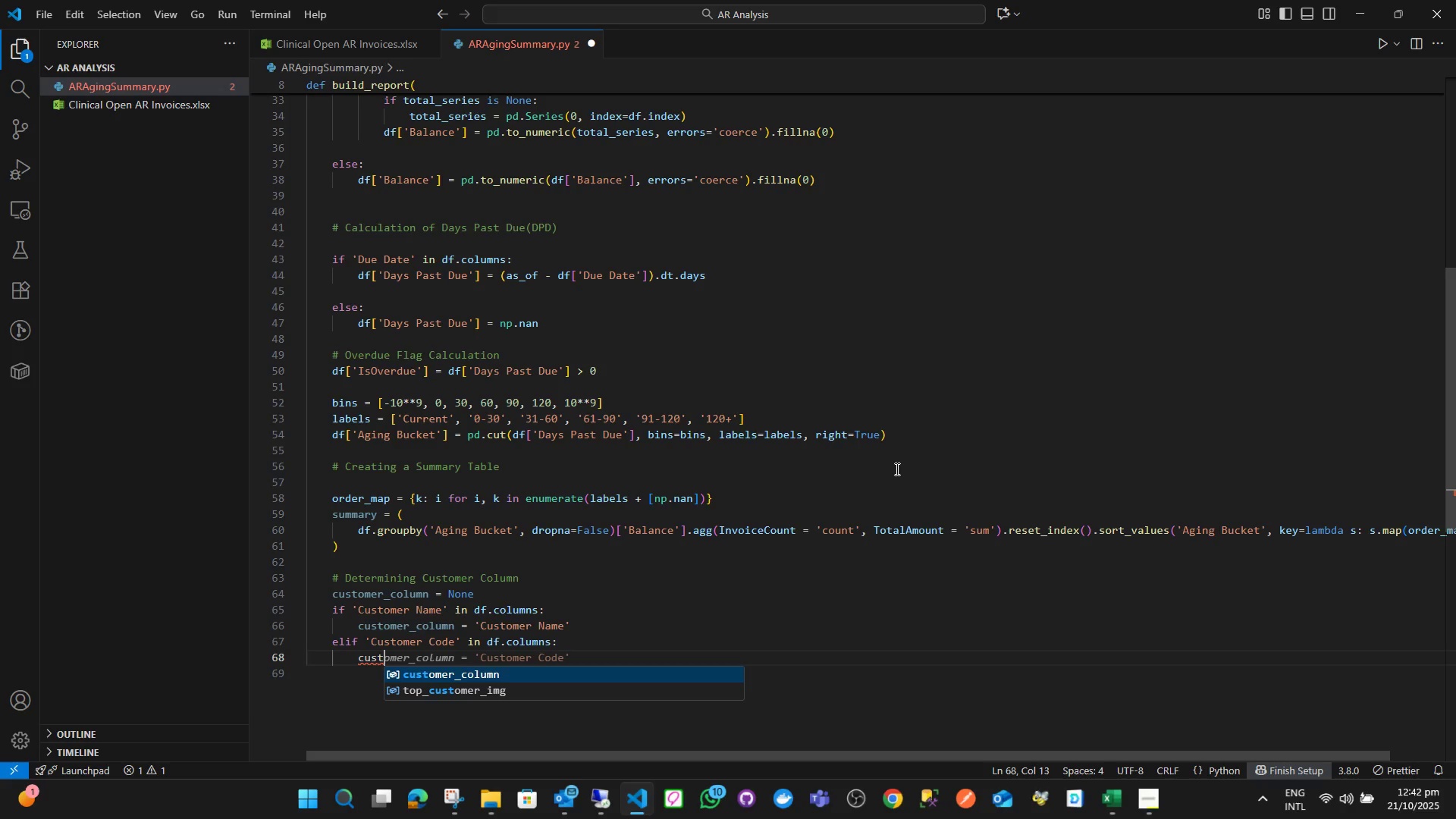 
key(Enter)
 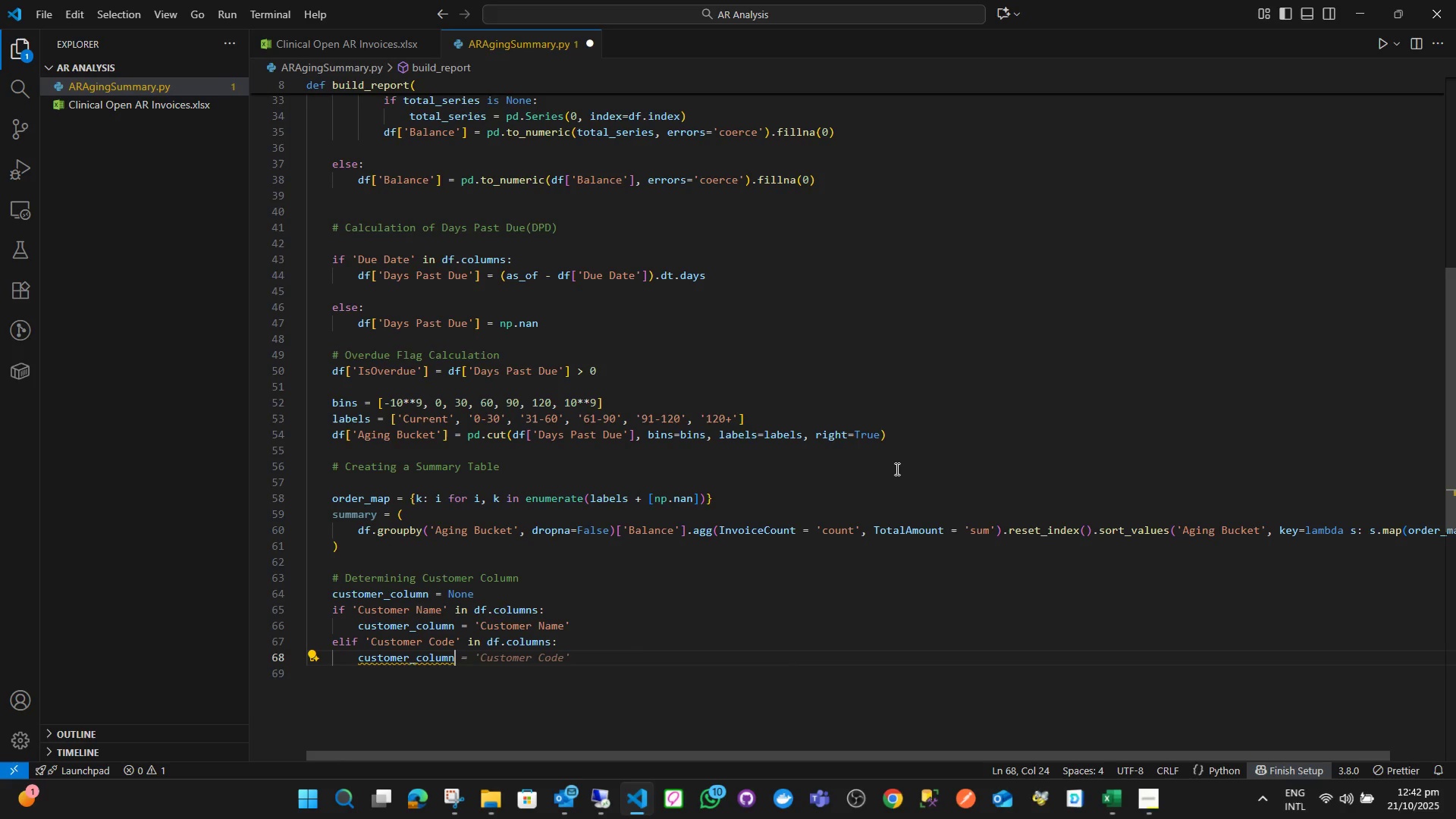 
key(Space)
 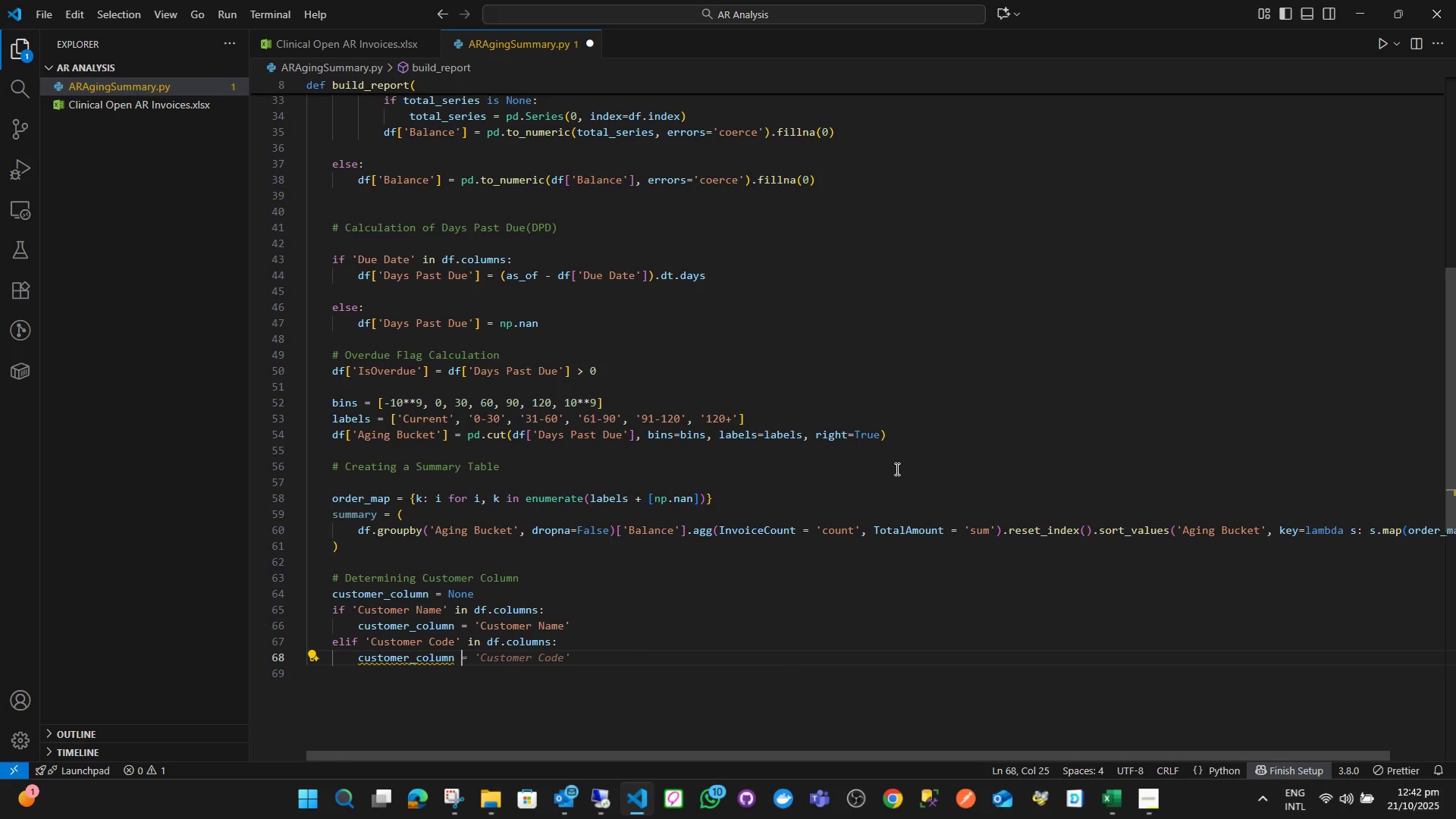 
key(Equal)
 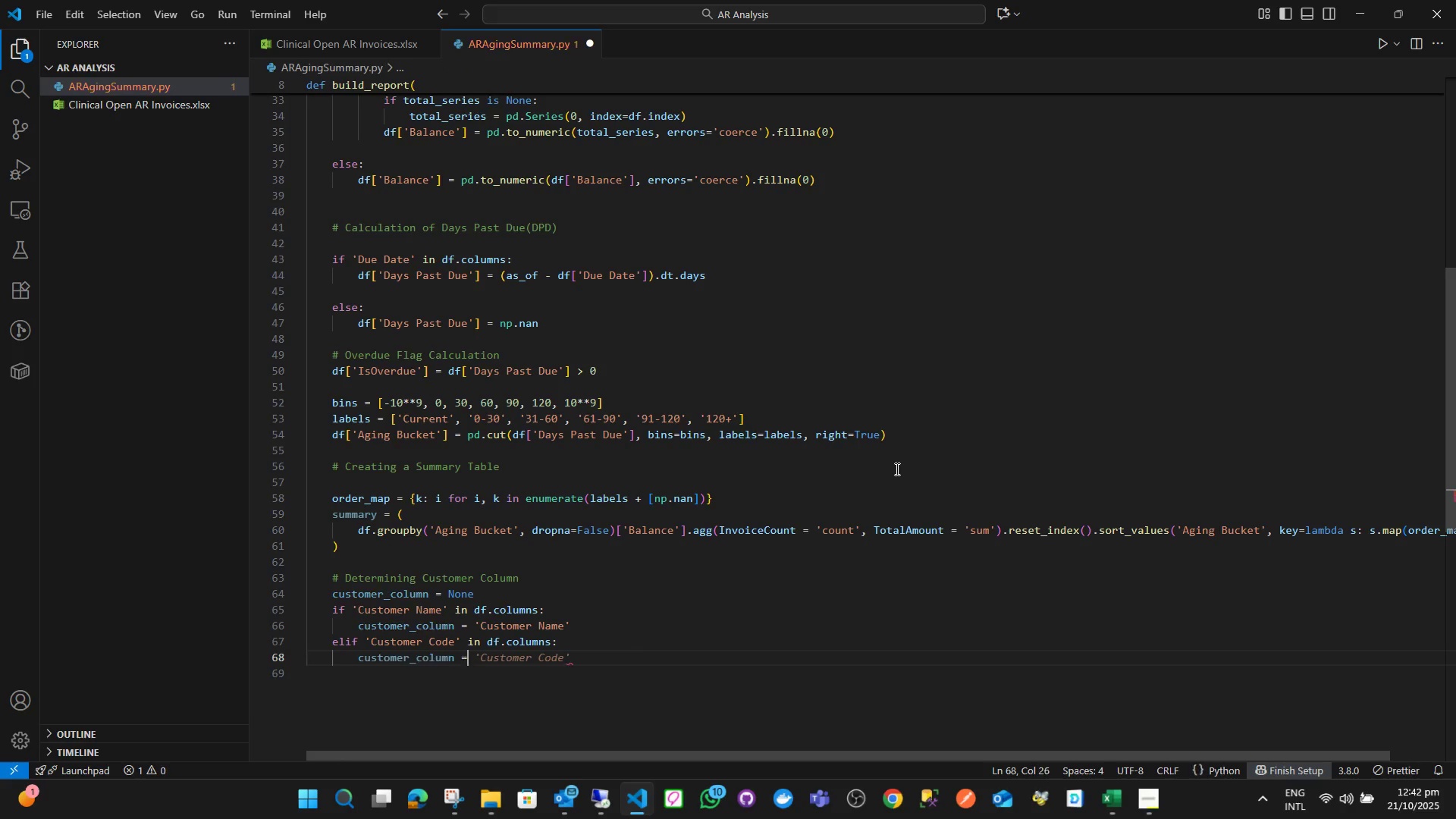 
key(Space)
 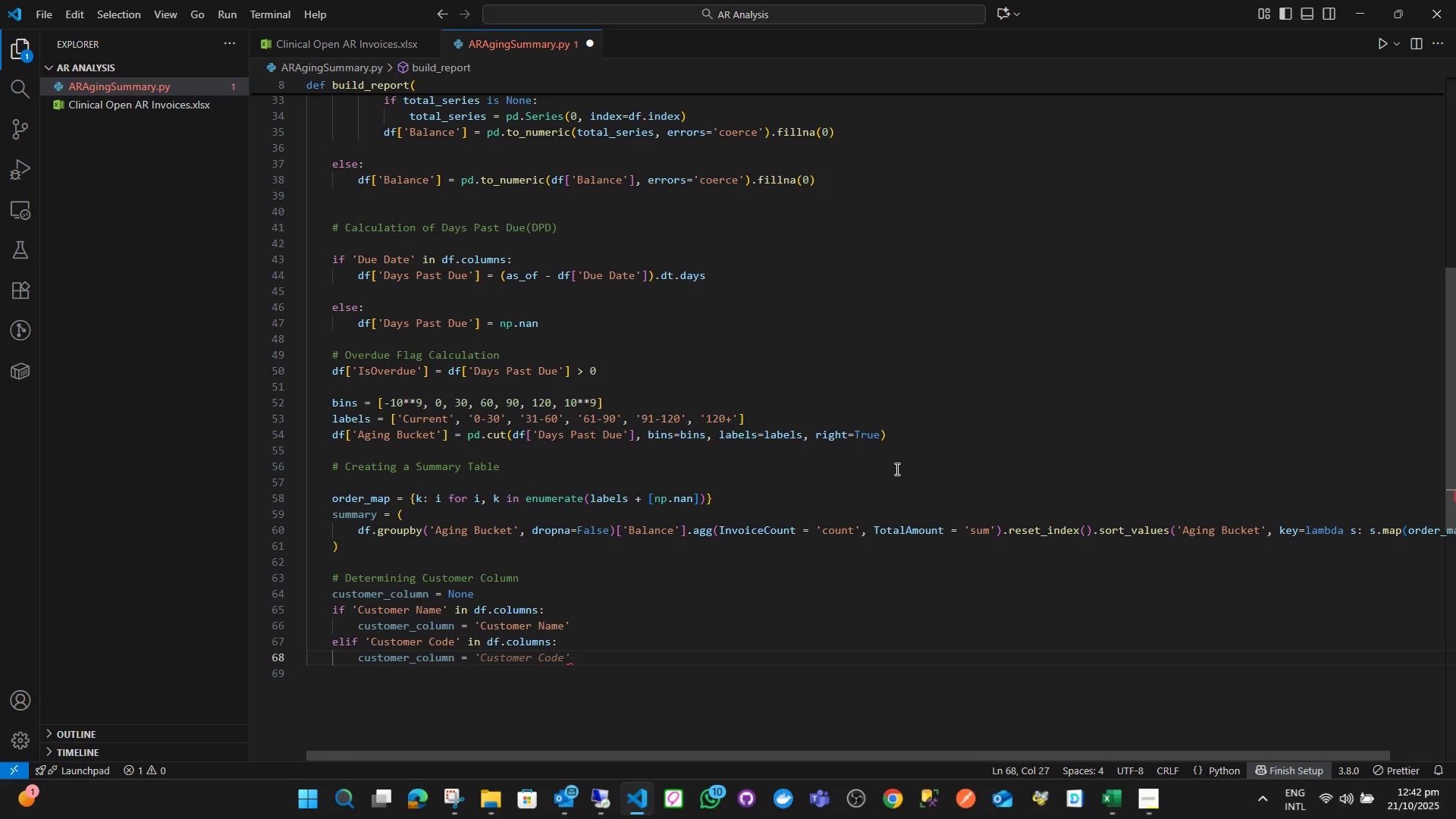 
wait(6.34)
 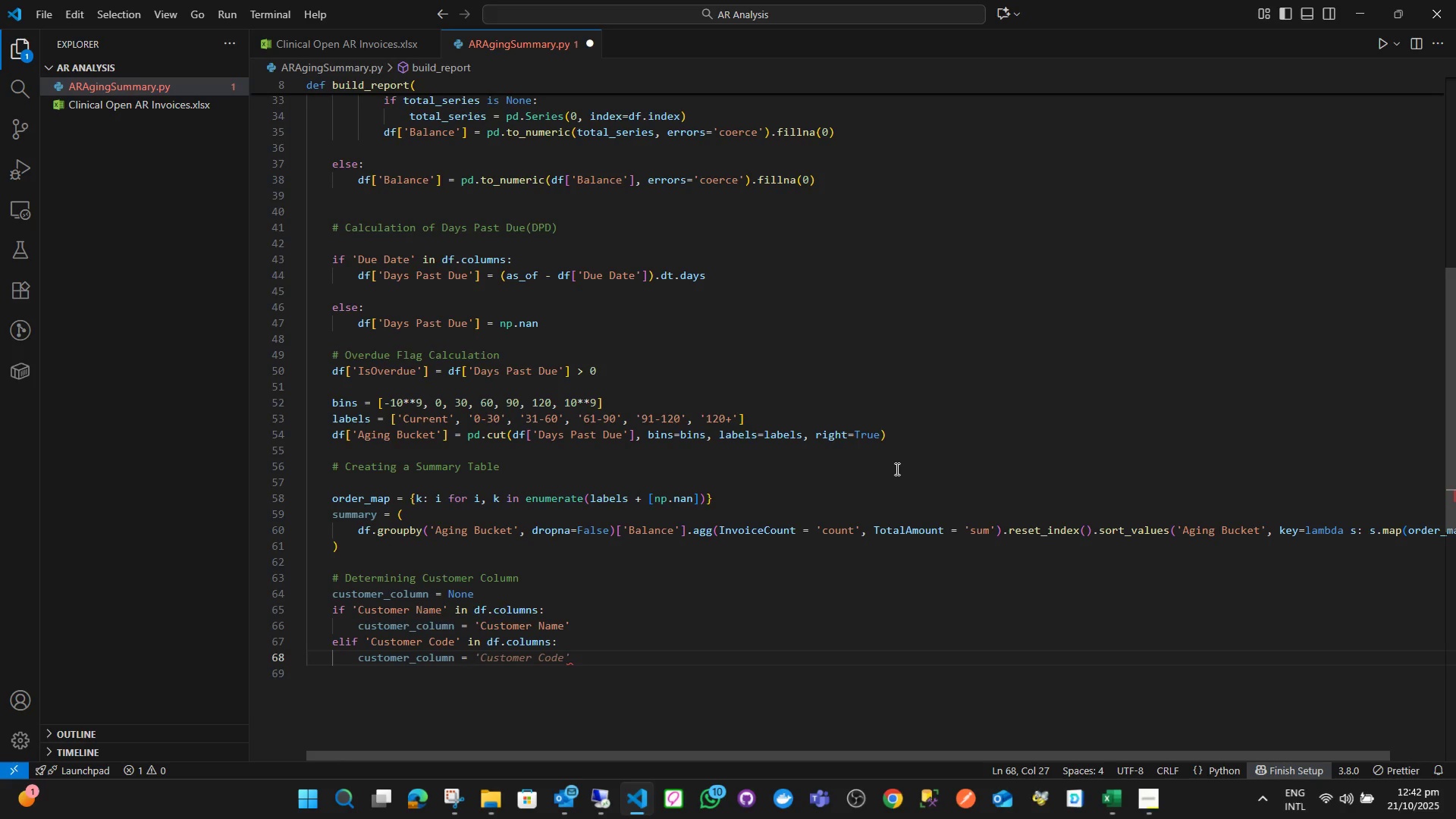 
key(Quote)
 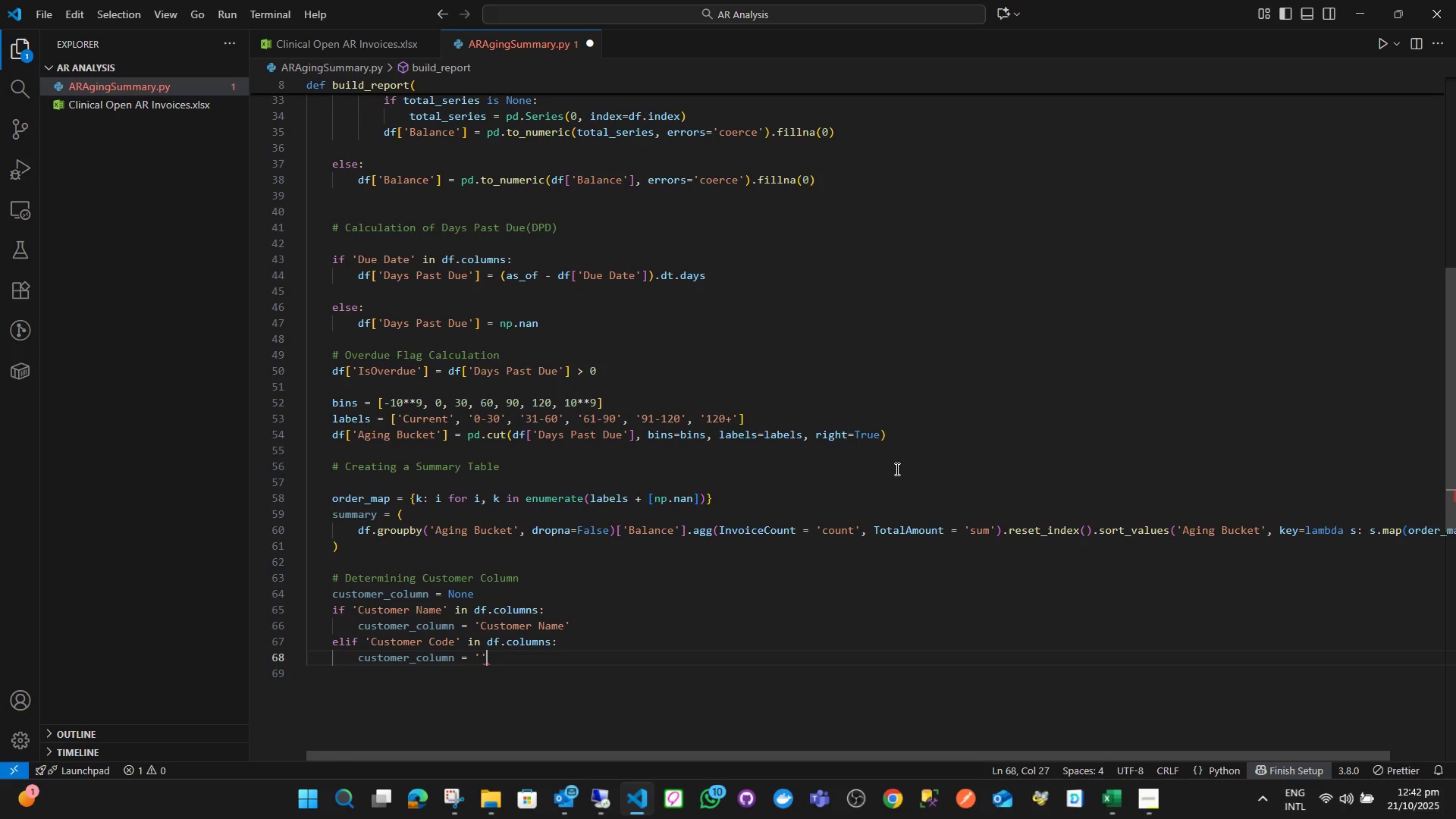 
key(Quote)
 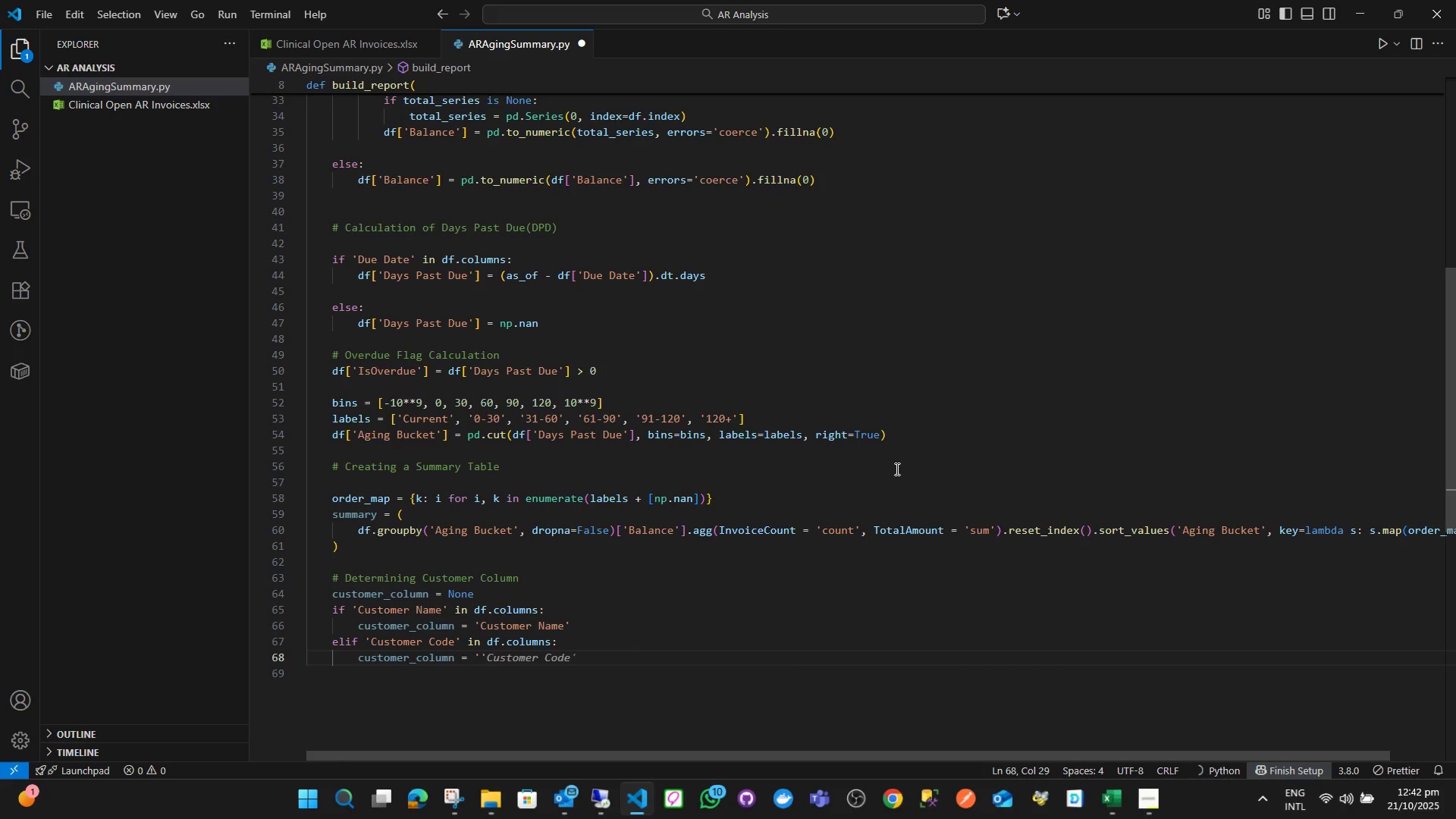 
key(ArrowLeft)
 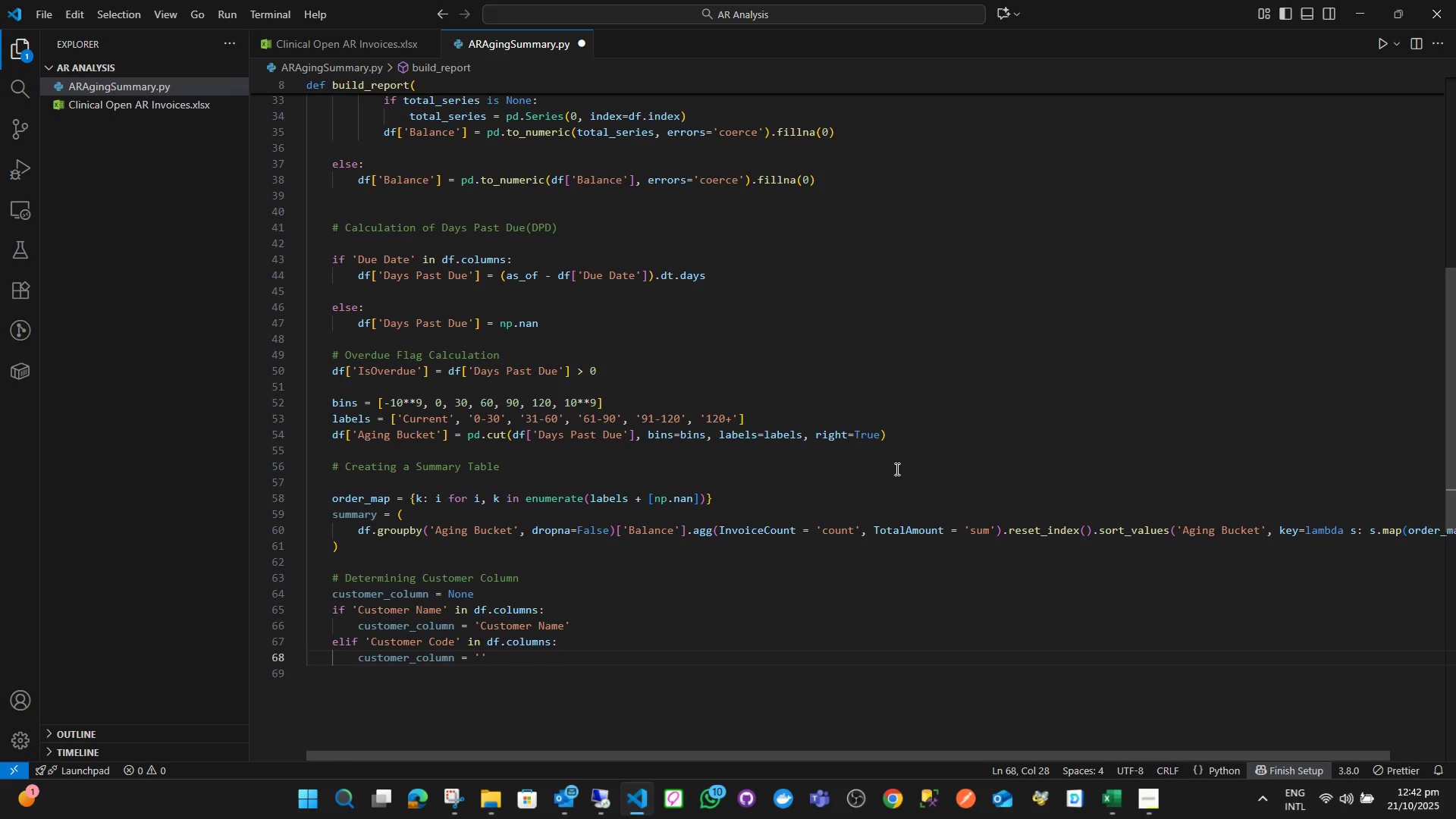 
key(Shift+C)
 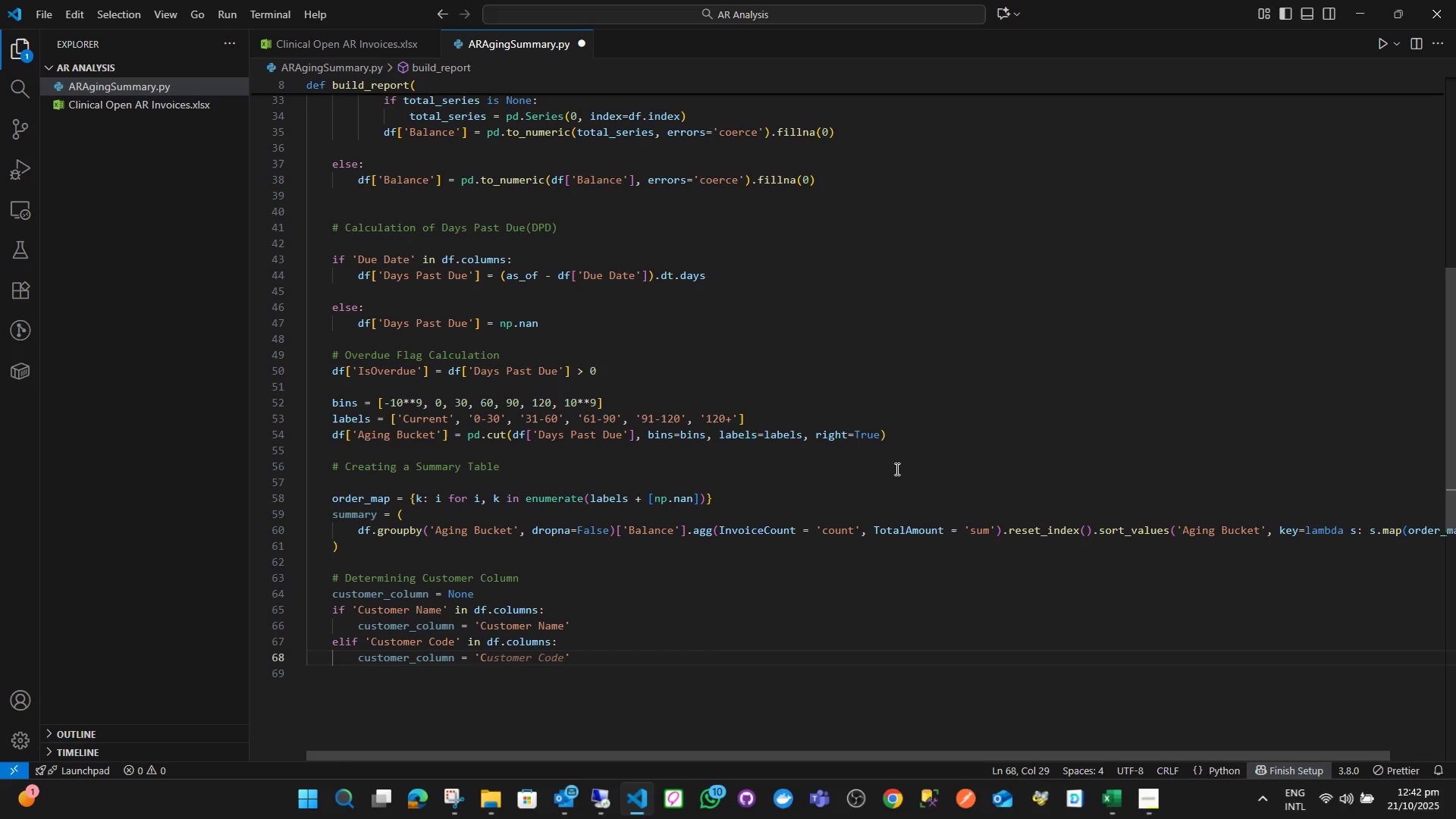 
type(U)
key(Backspace)
type(ustomer Code)
 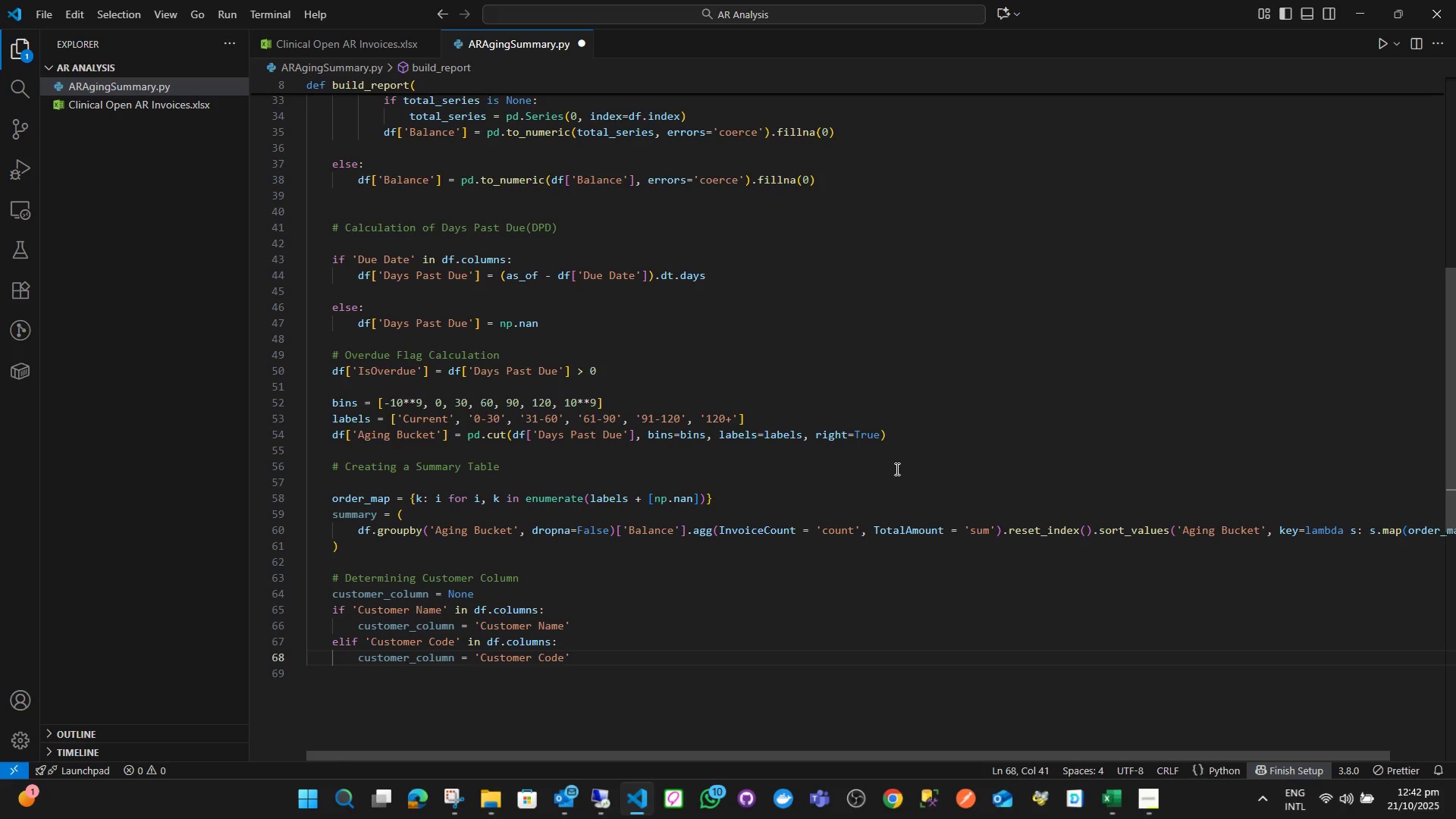 
key(ArrowRight)
 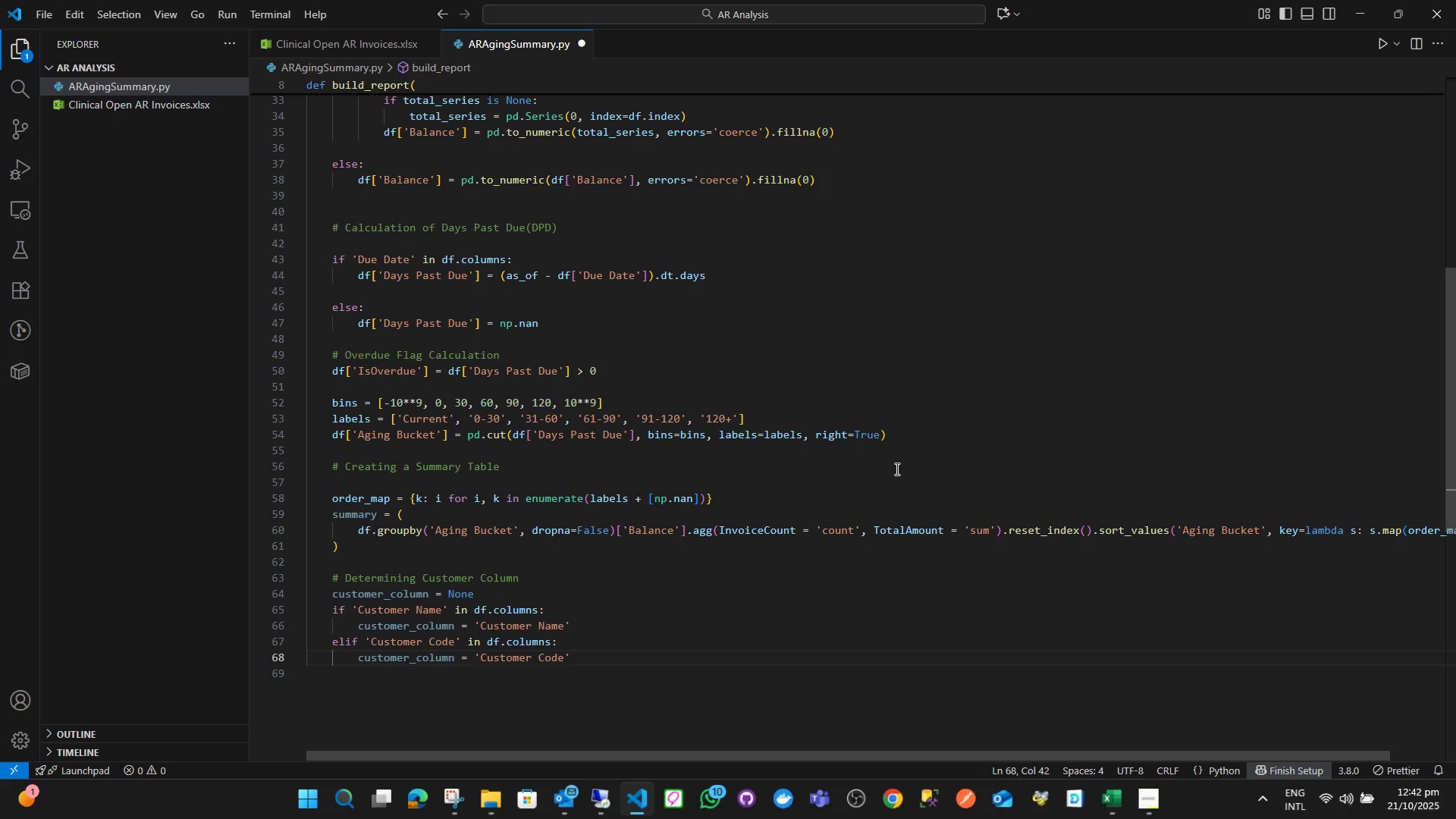 
key(Enter)
 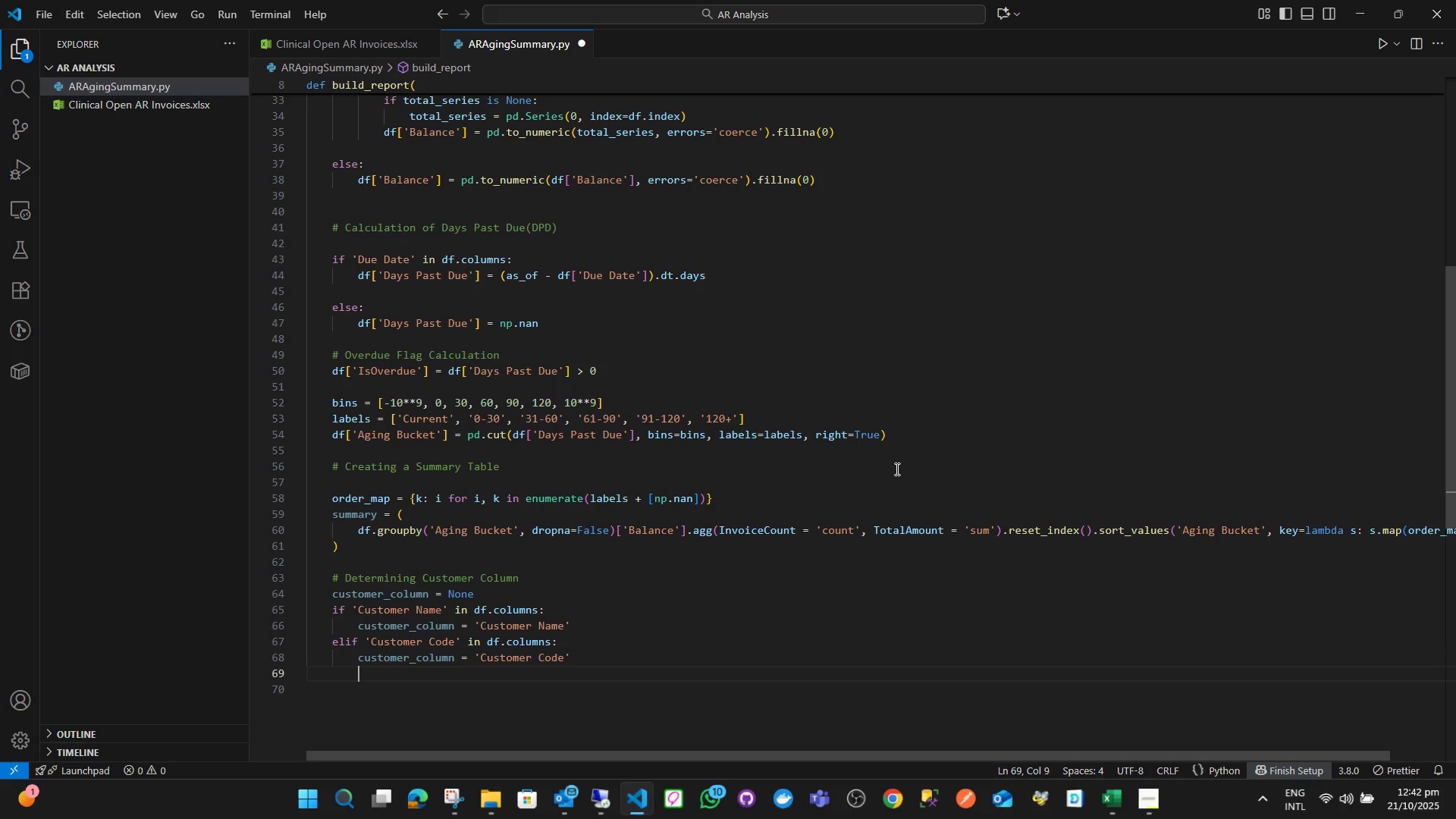 
key(Enter)
 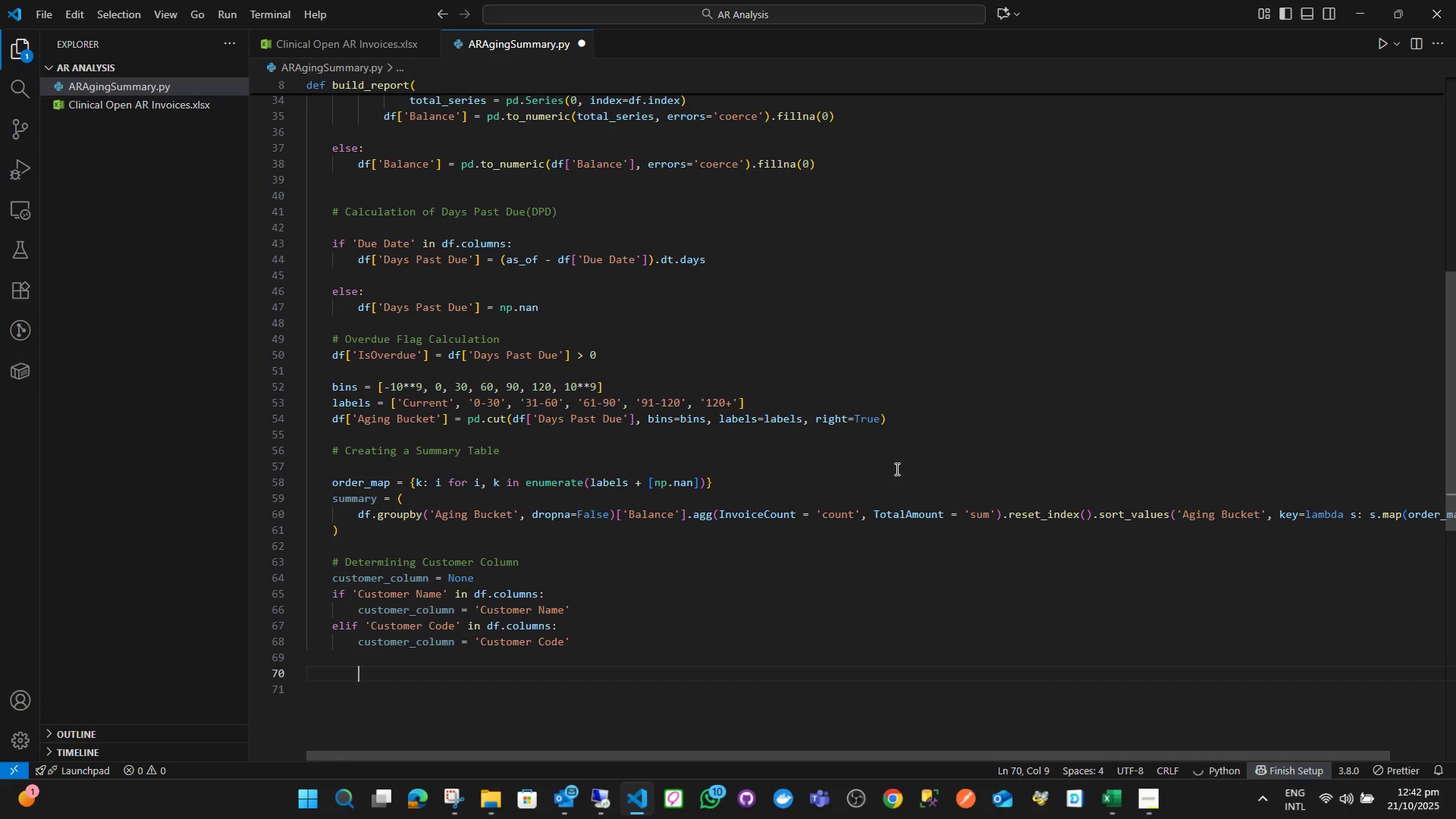 
key(Backspace)
 